 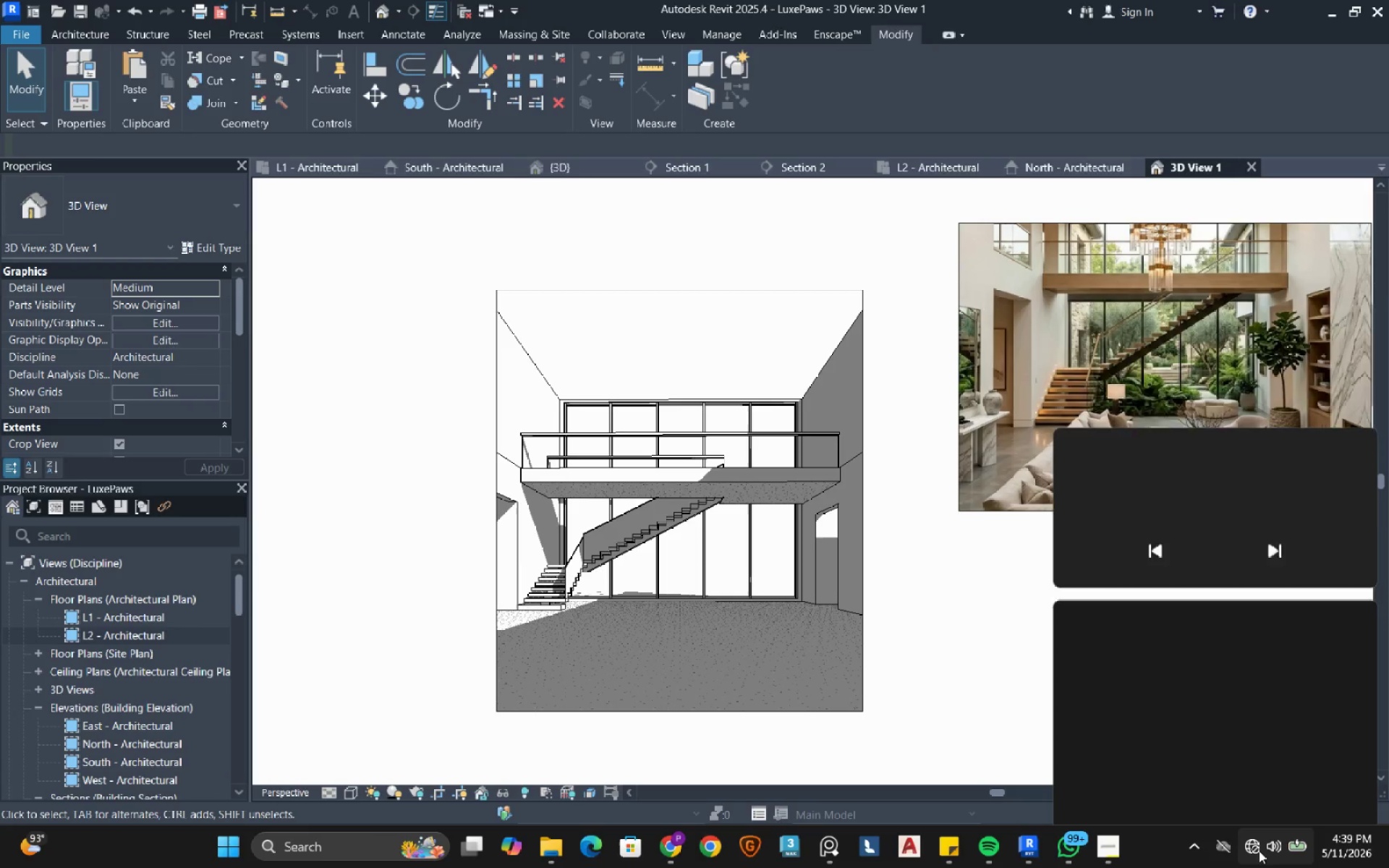 
left_click([1150, 514])
 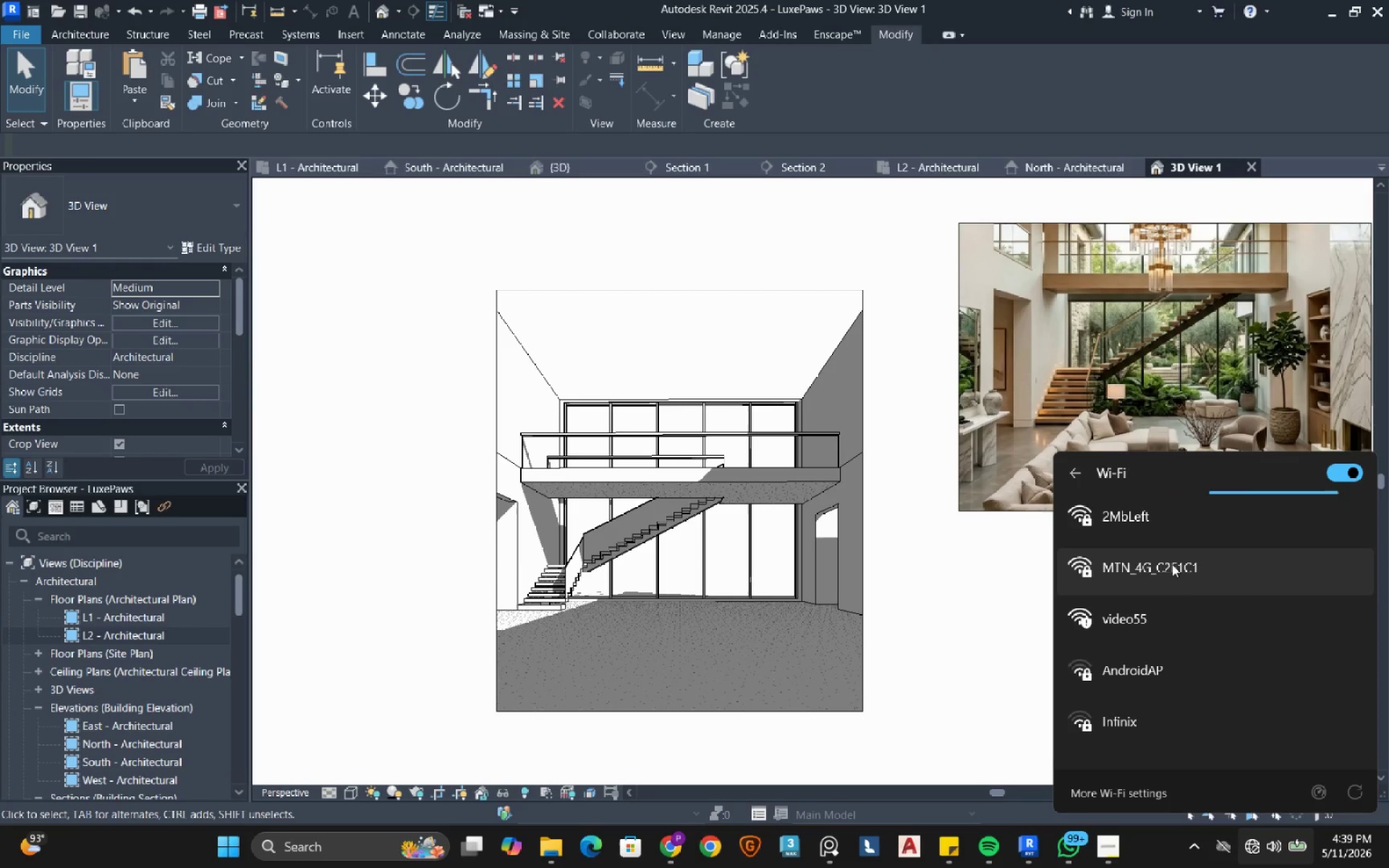 
left_click([1176, 524])
 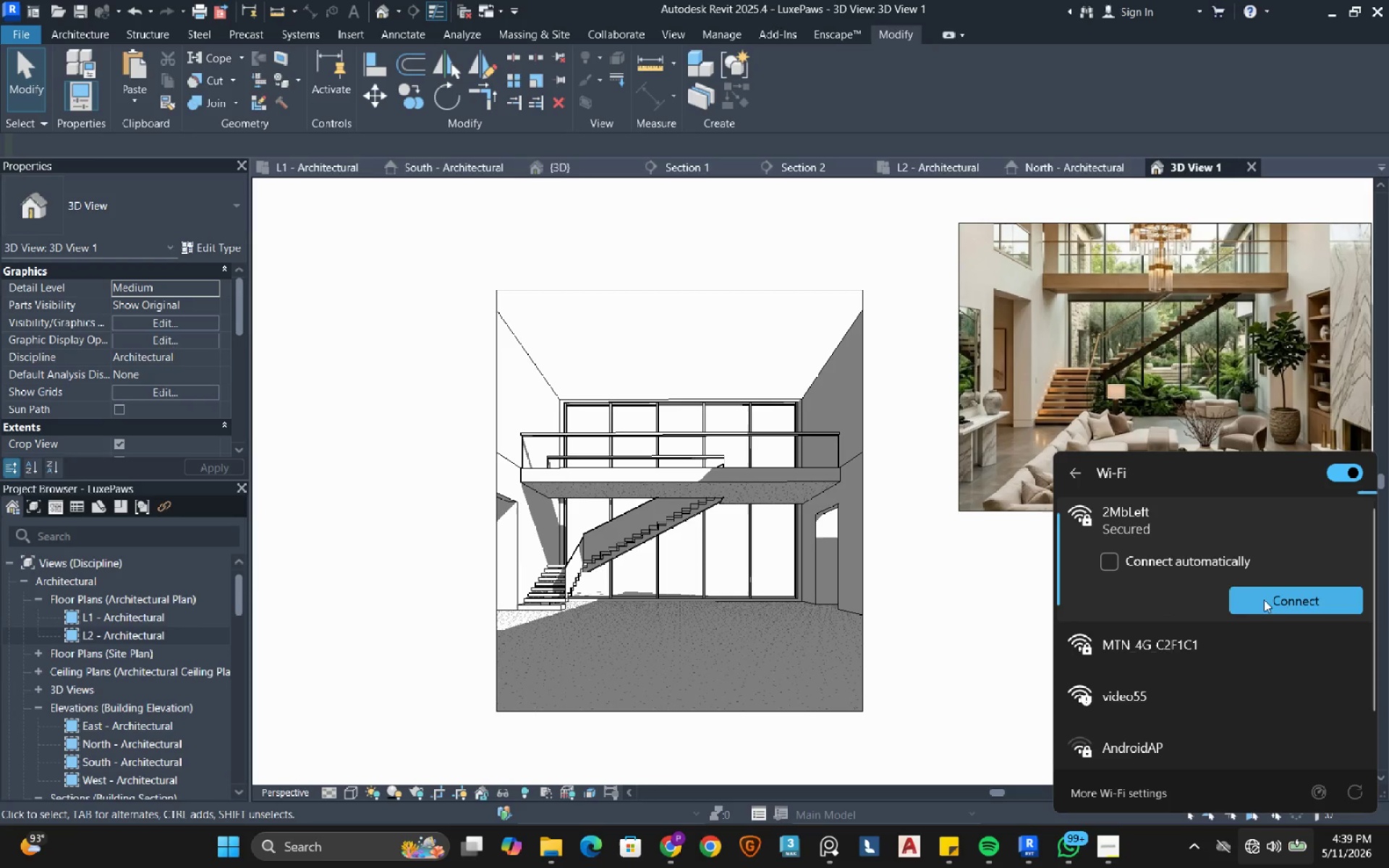 
left_click([1267, 600])
 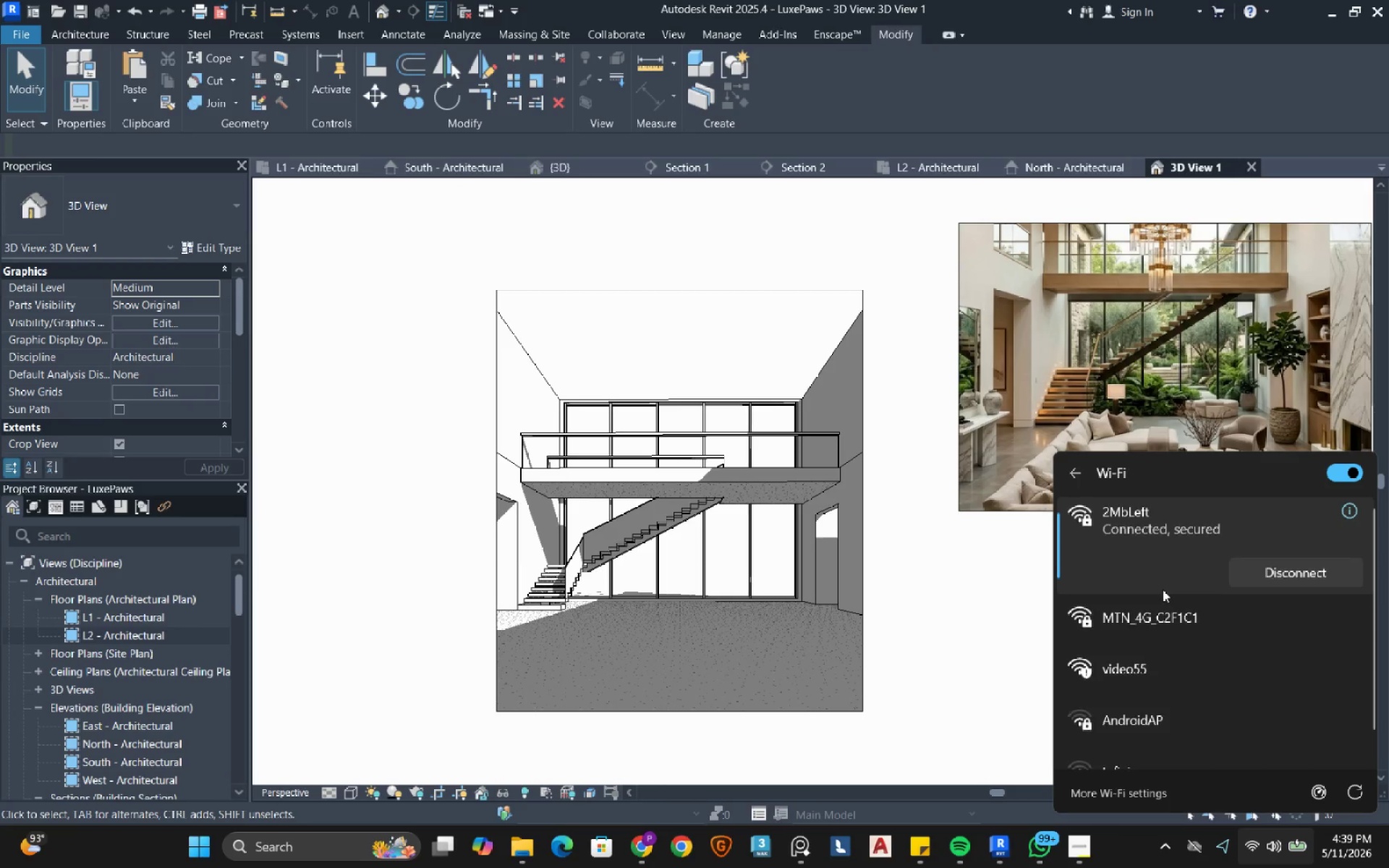 
left_click([965, 660])
 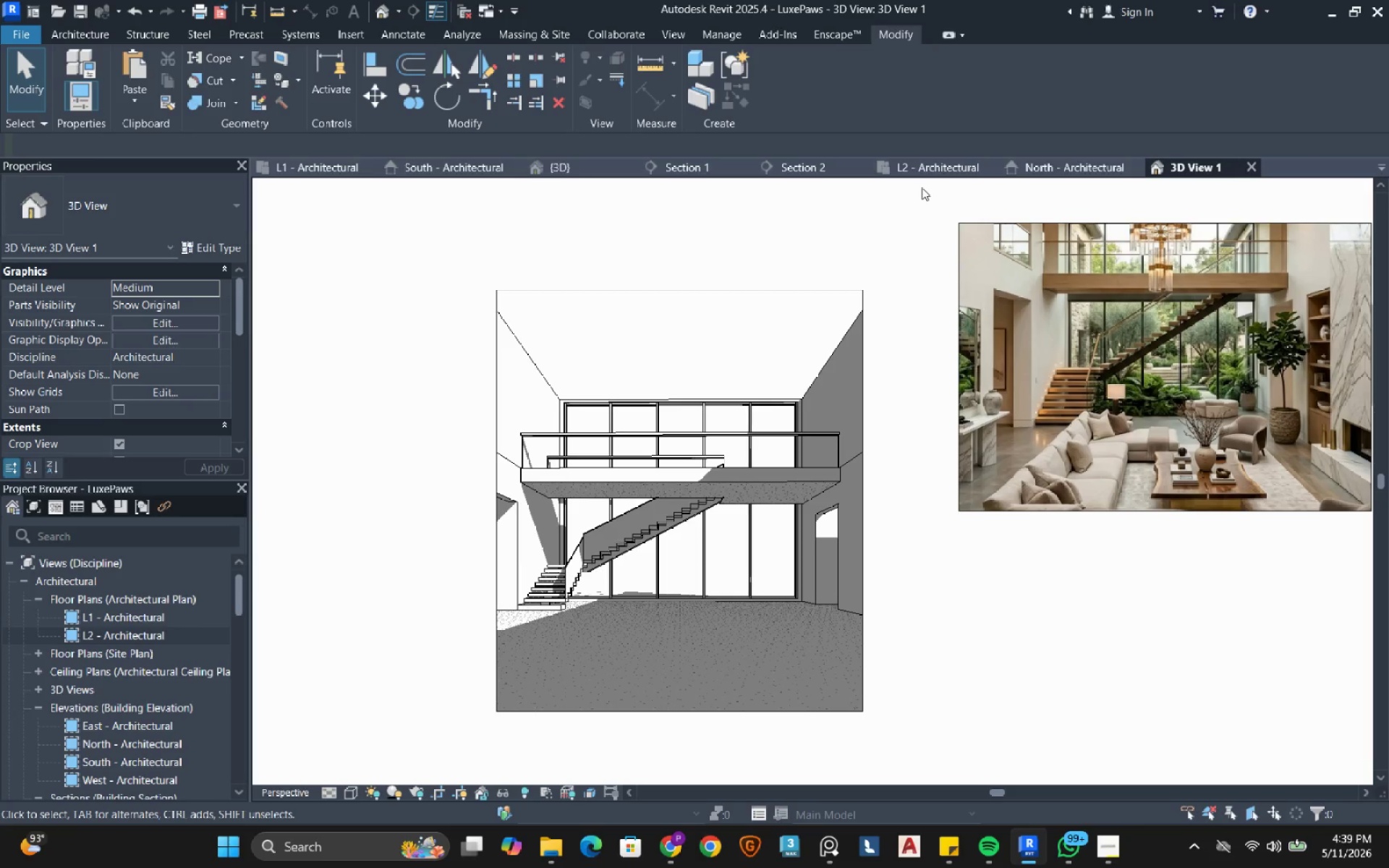 
wait(32.61)
 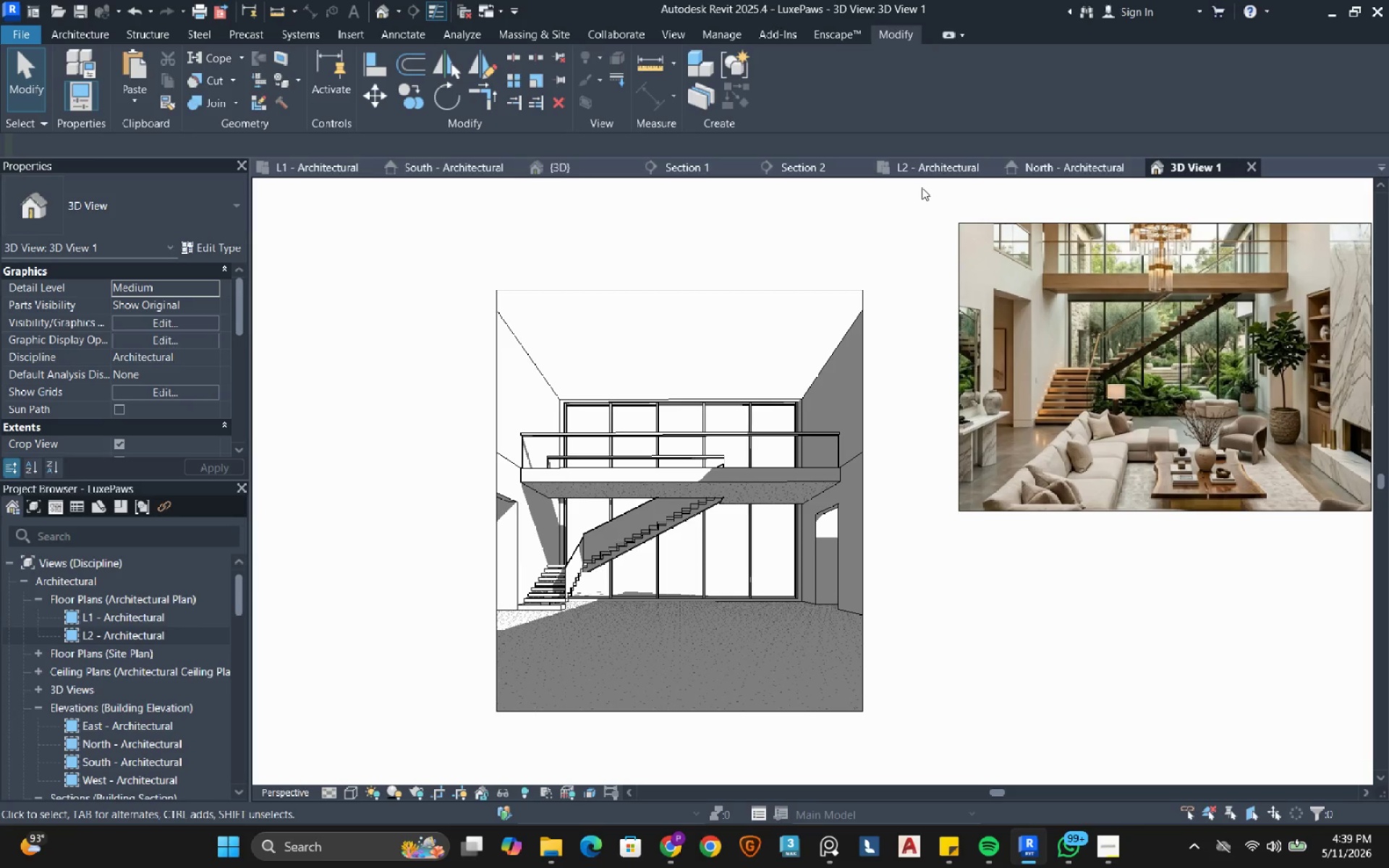 
left_click([909, 167])
 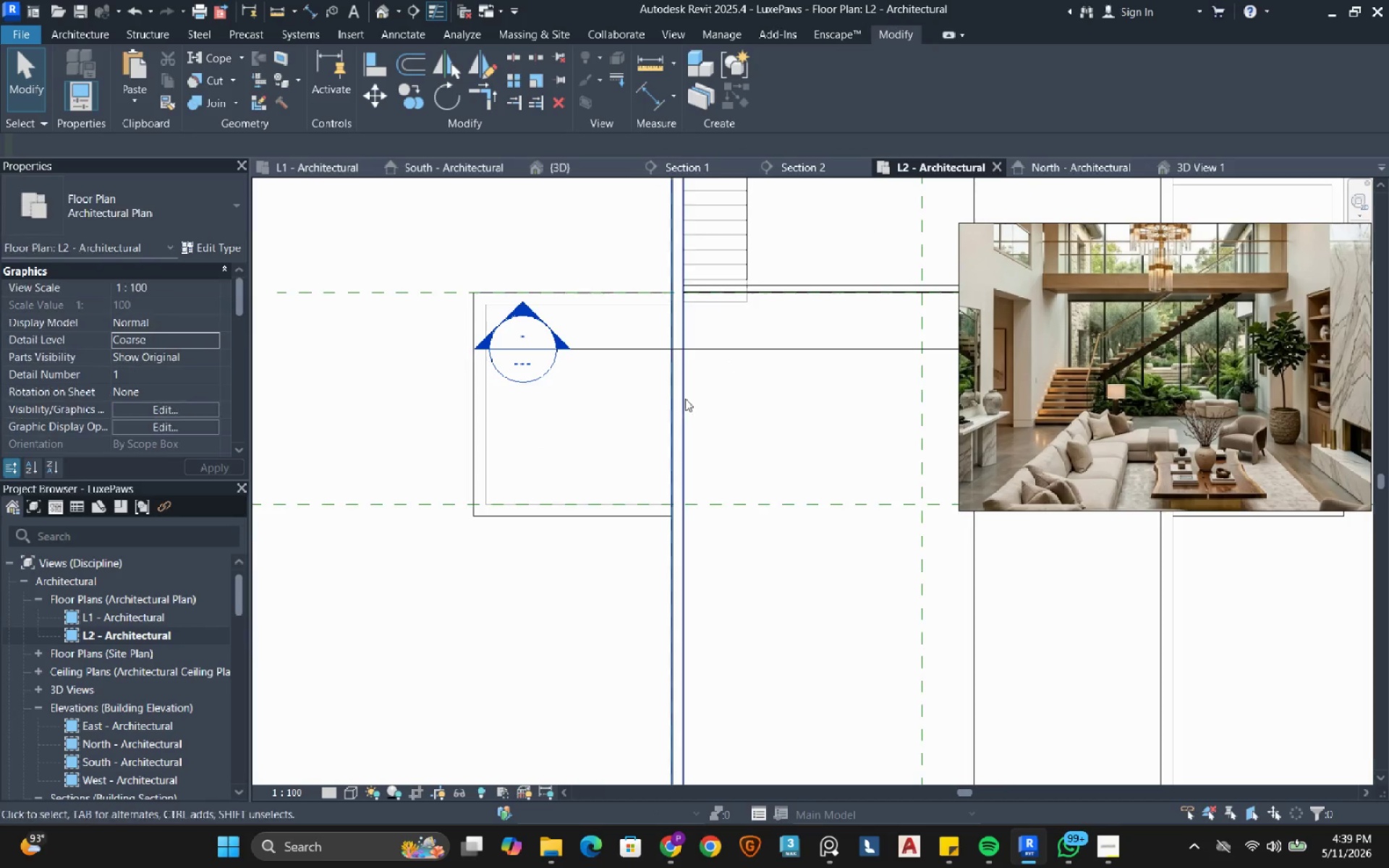 
left_click([587, 441])
 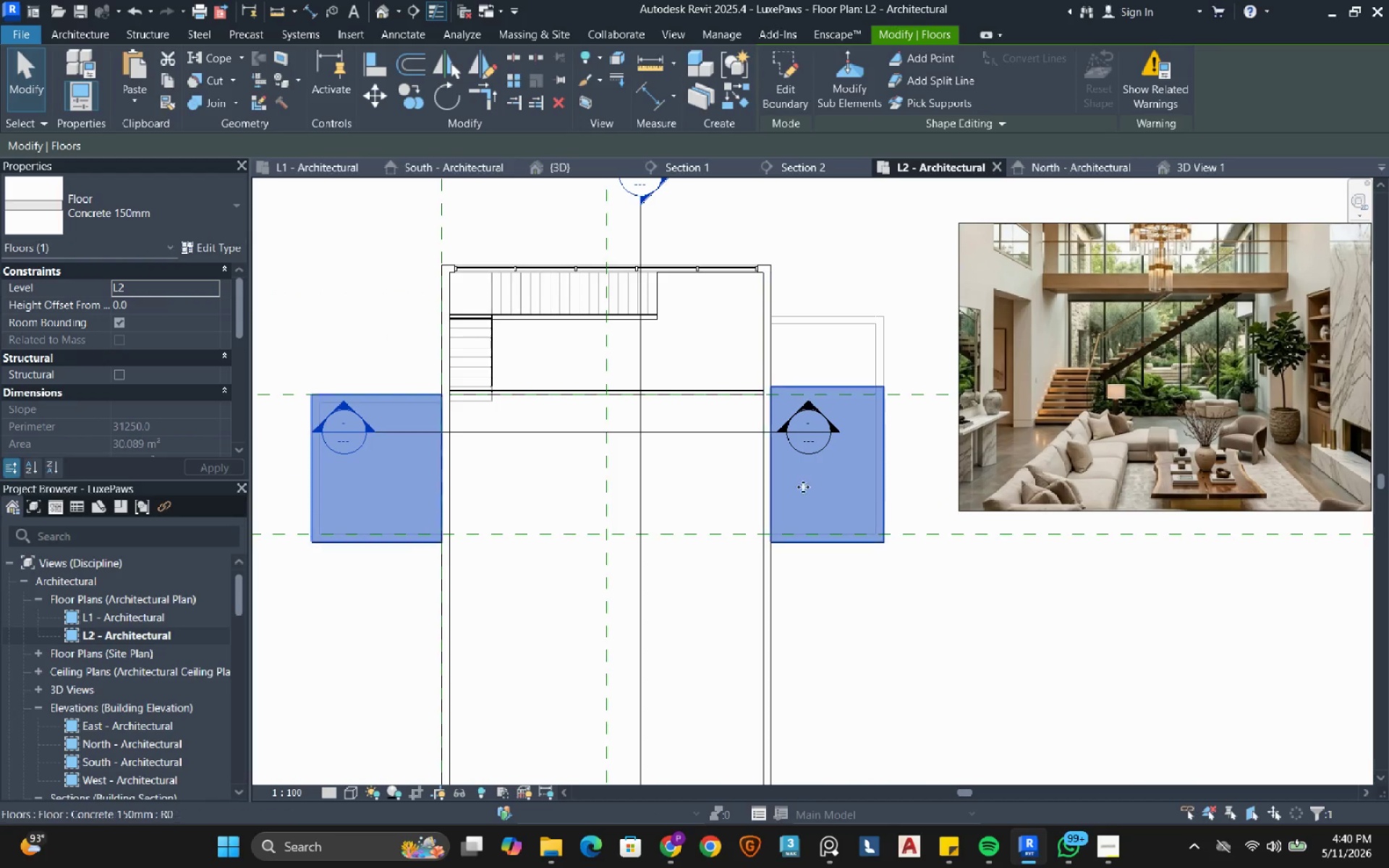 
scroll: coordinate [587, 441], scroll_direction: down, amount: 3.0
 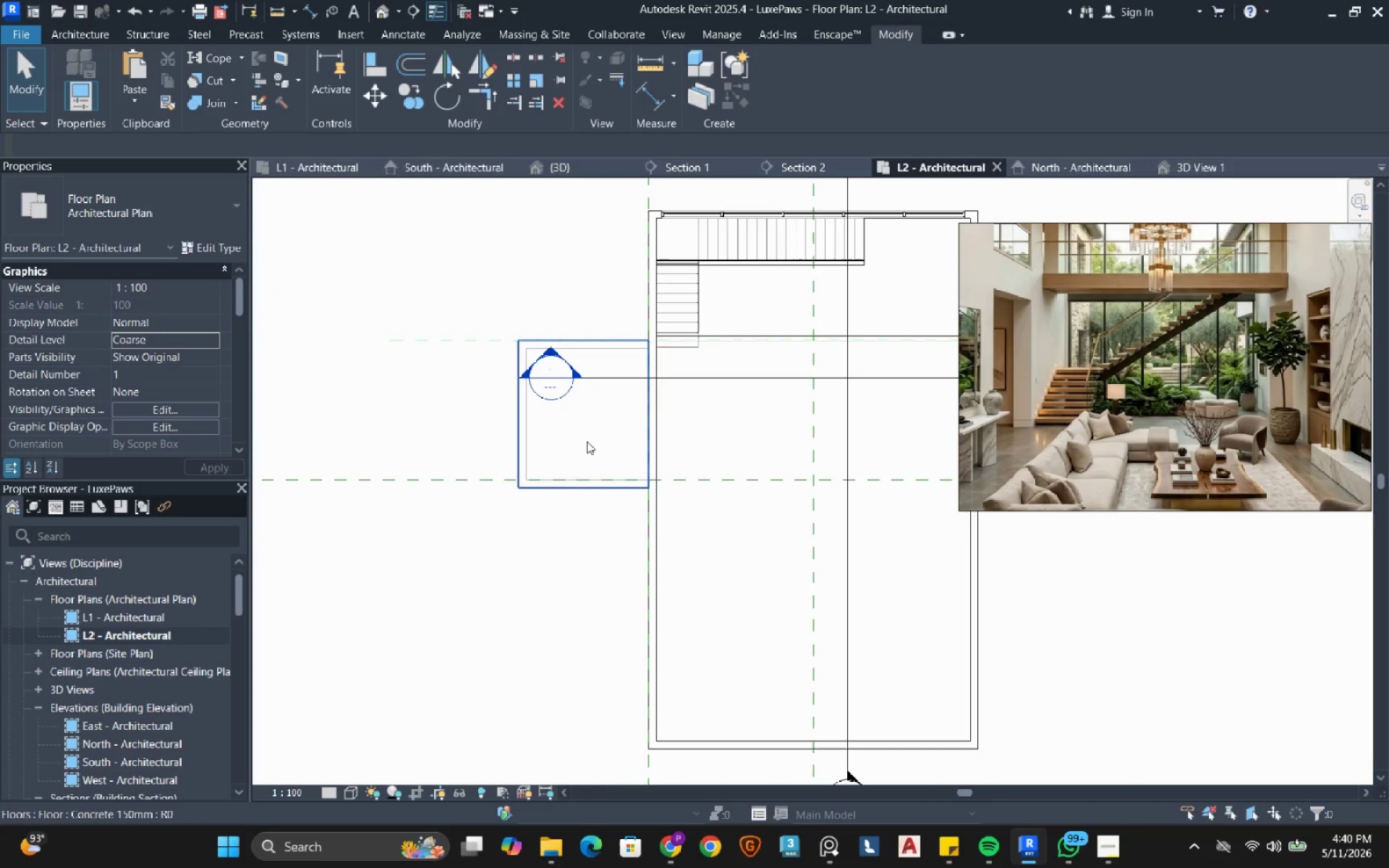 
double_click([817, 481])
 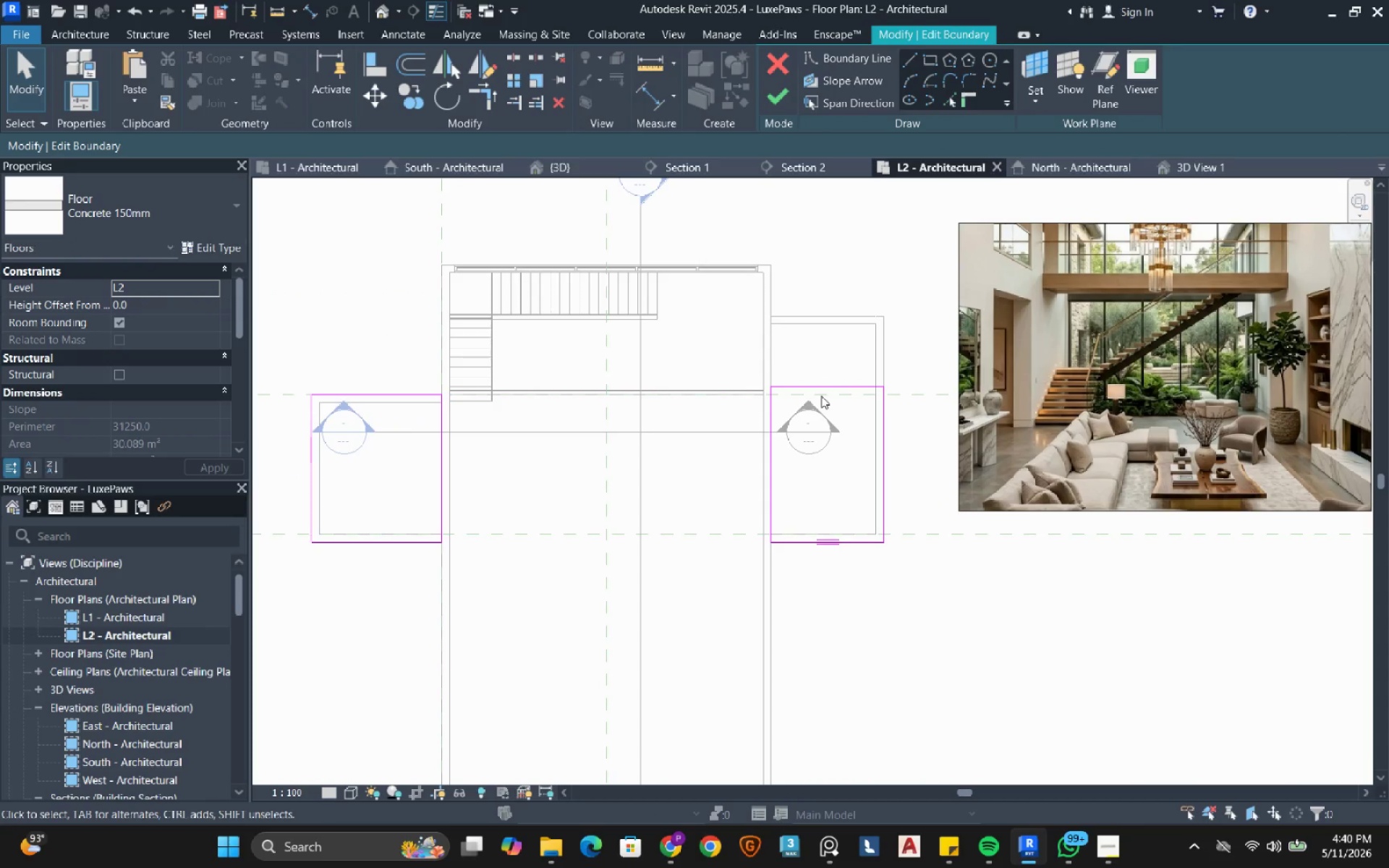 
left_click_drag(start_coordinate=[821, 387], to_coordinate=[829, 316])
 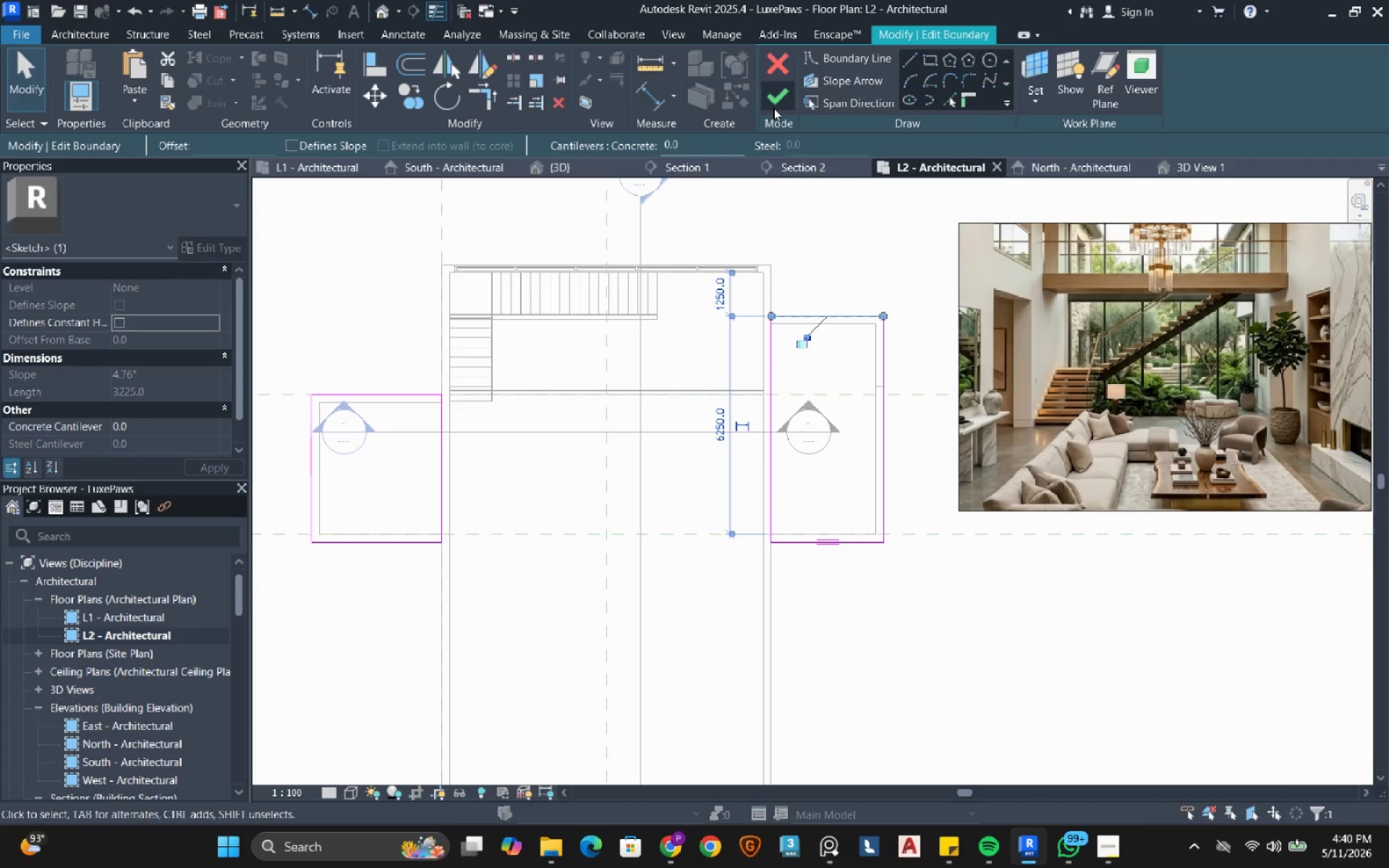 
left_click([778, 97])
 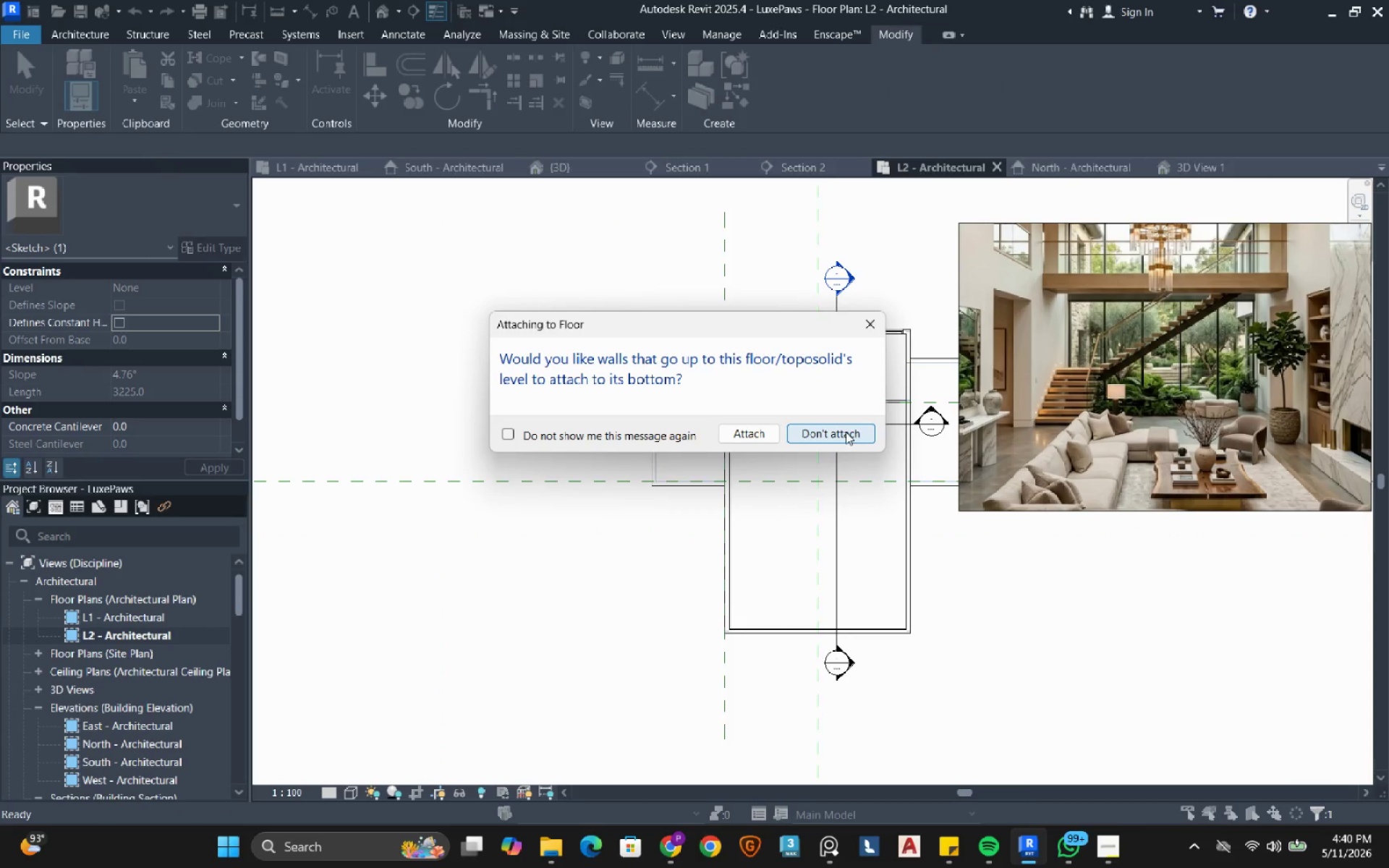 
left_click([760, 432])
 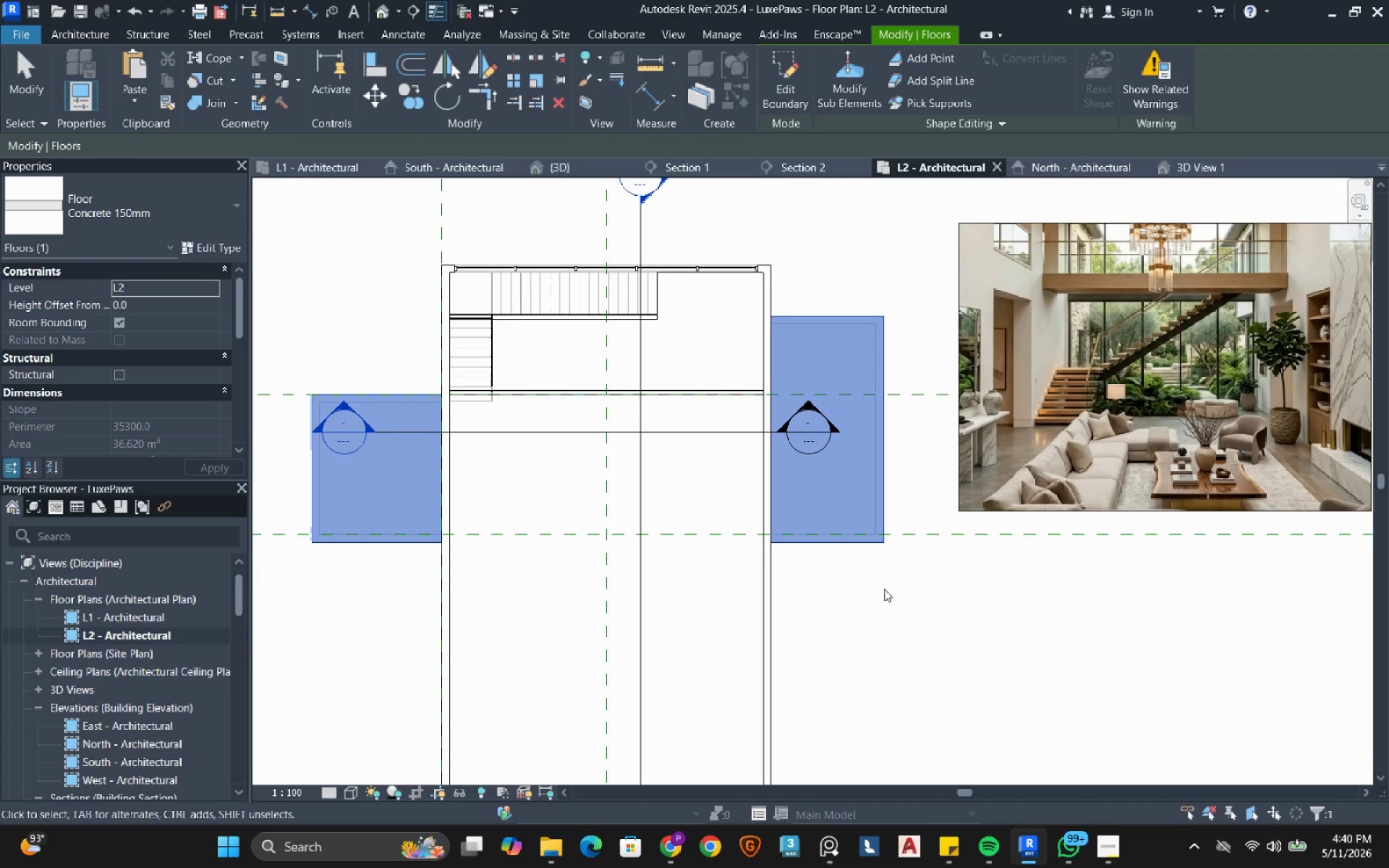 
left_click_drag(start_coordinate=[879, 600], to_coordinate=[1207, 174])
 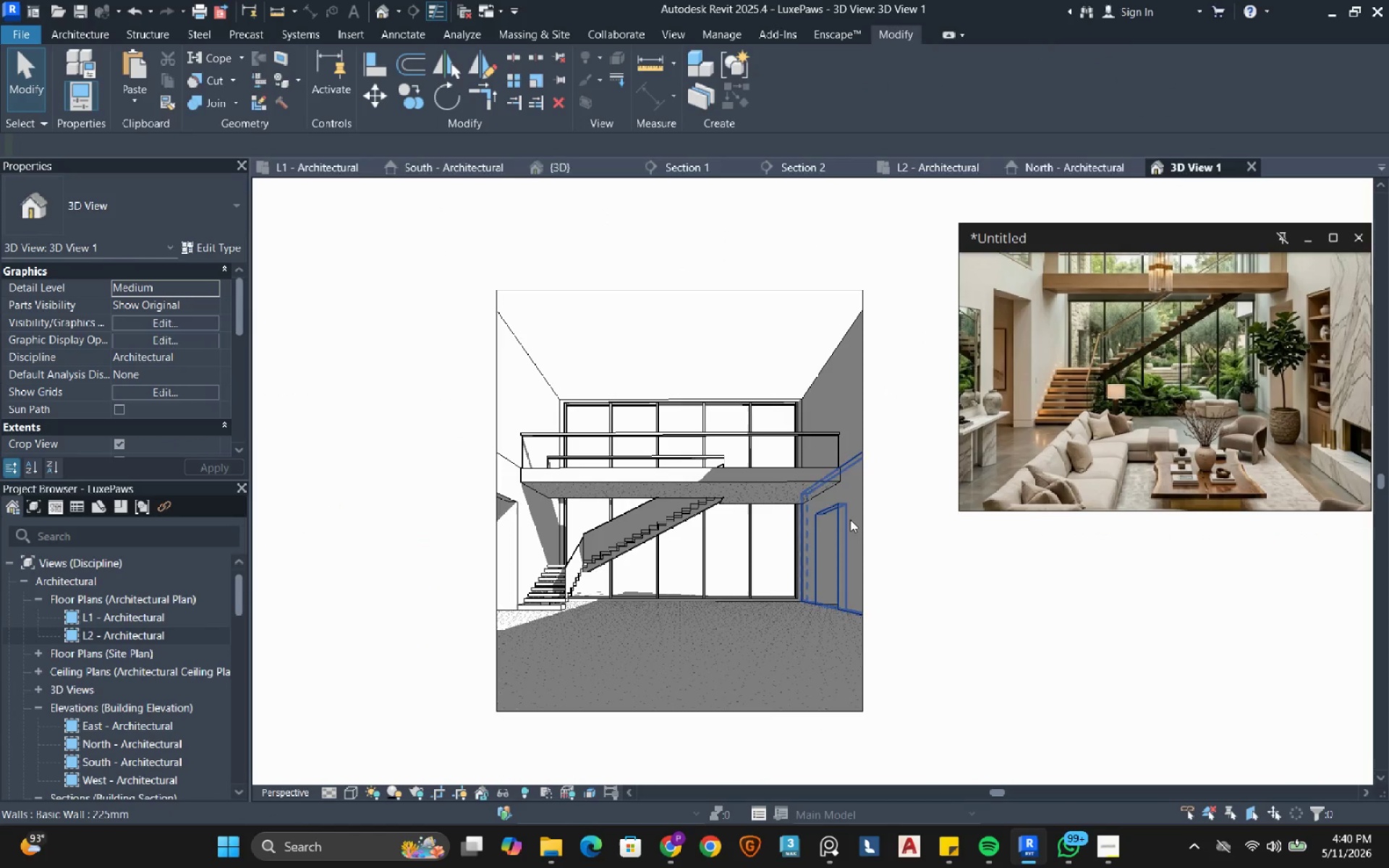 
left_click([1207, 174])
 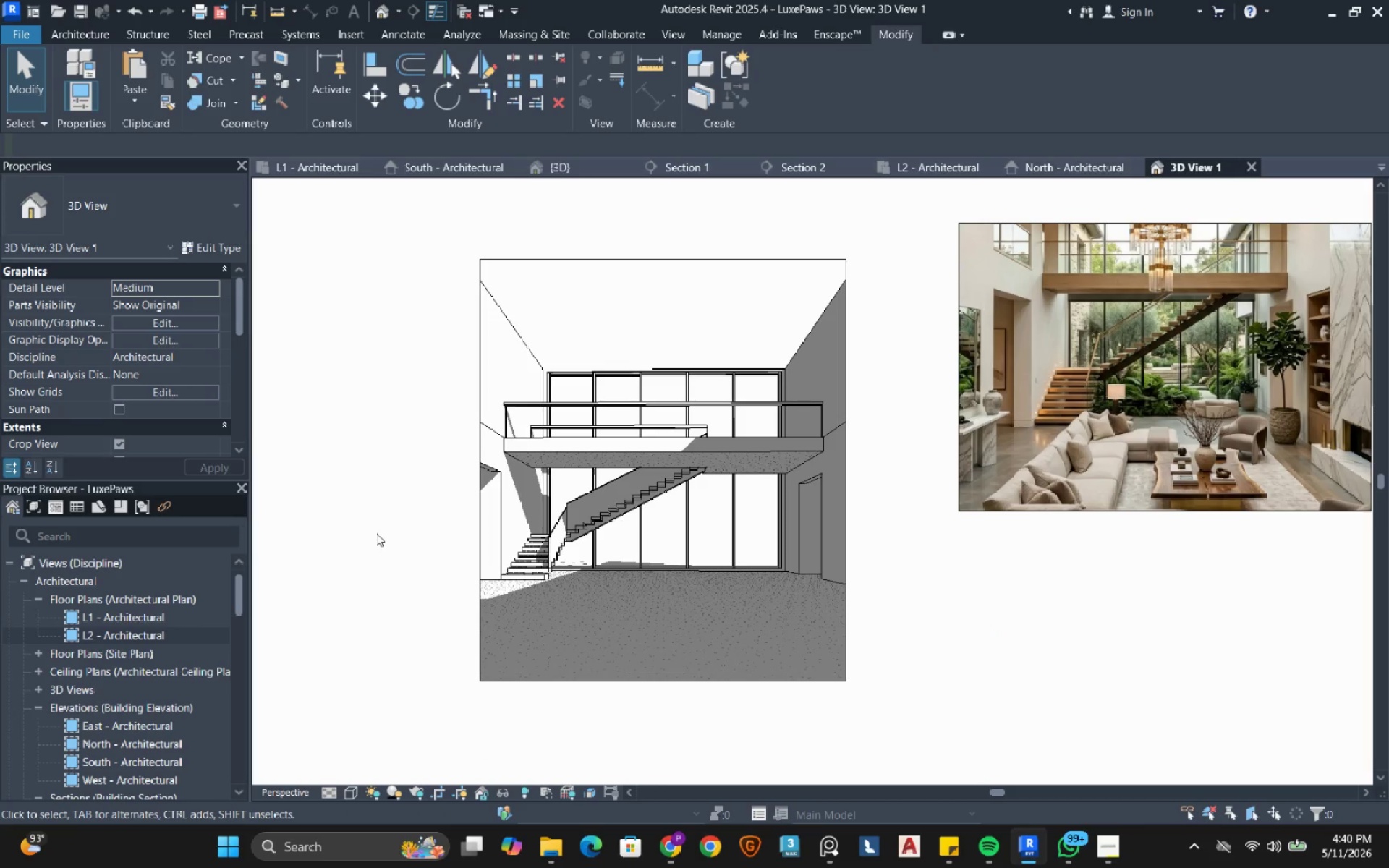 
wait(49.45)
 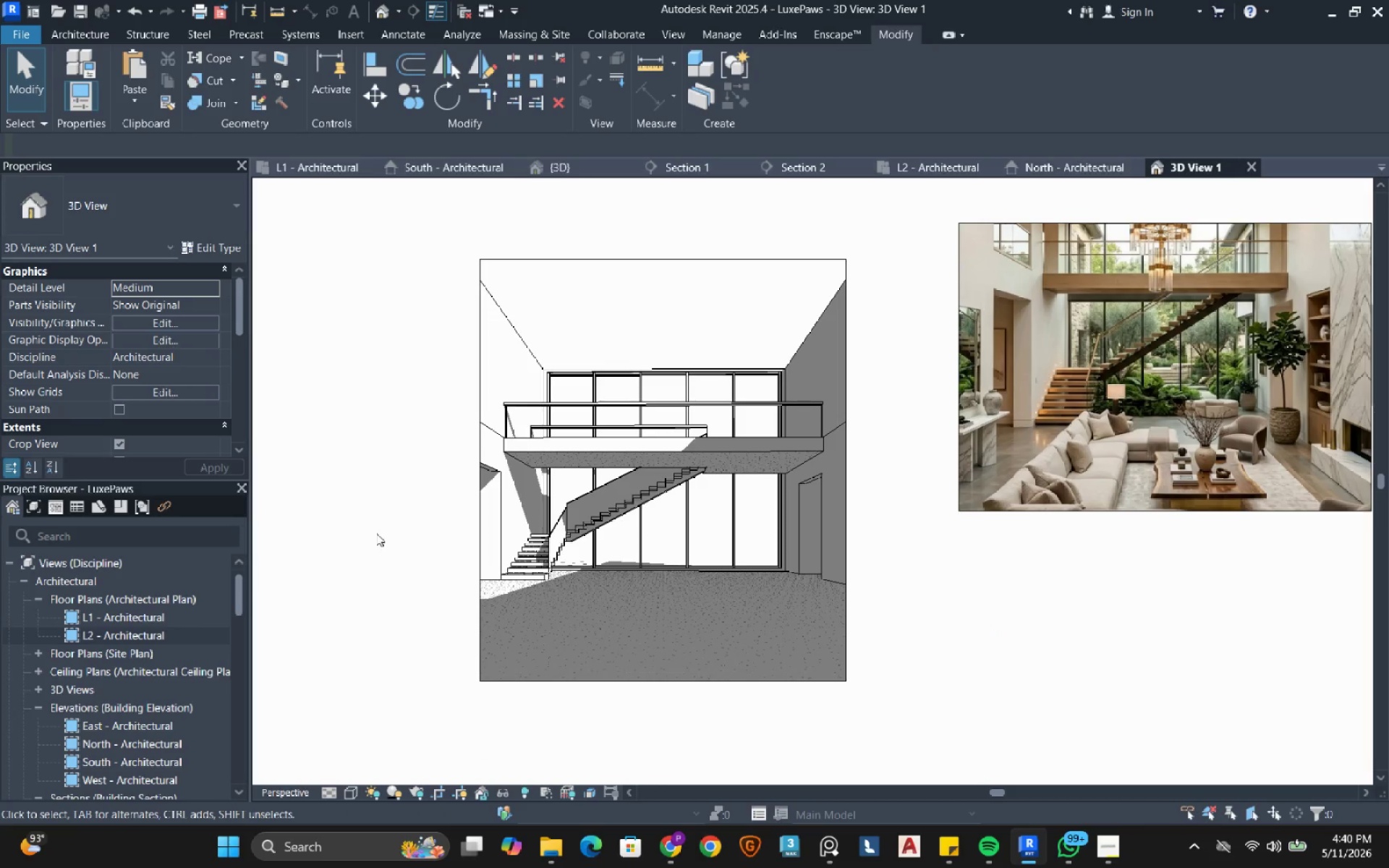 
scroll: coordinate [1176, 348], scroll_direction: down, amount: 2.0
 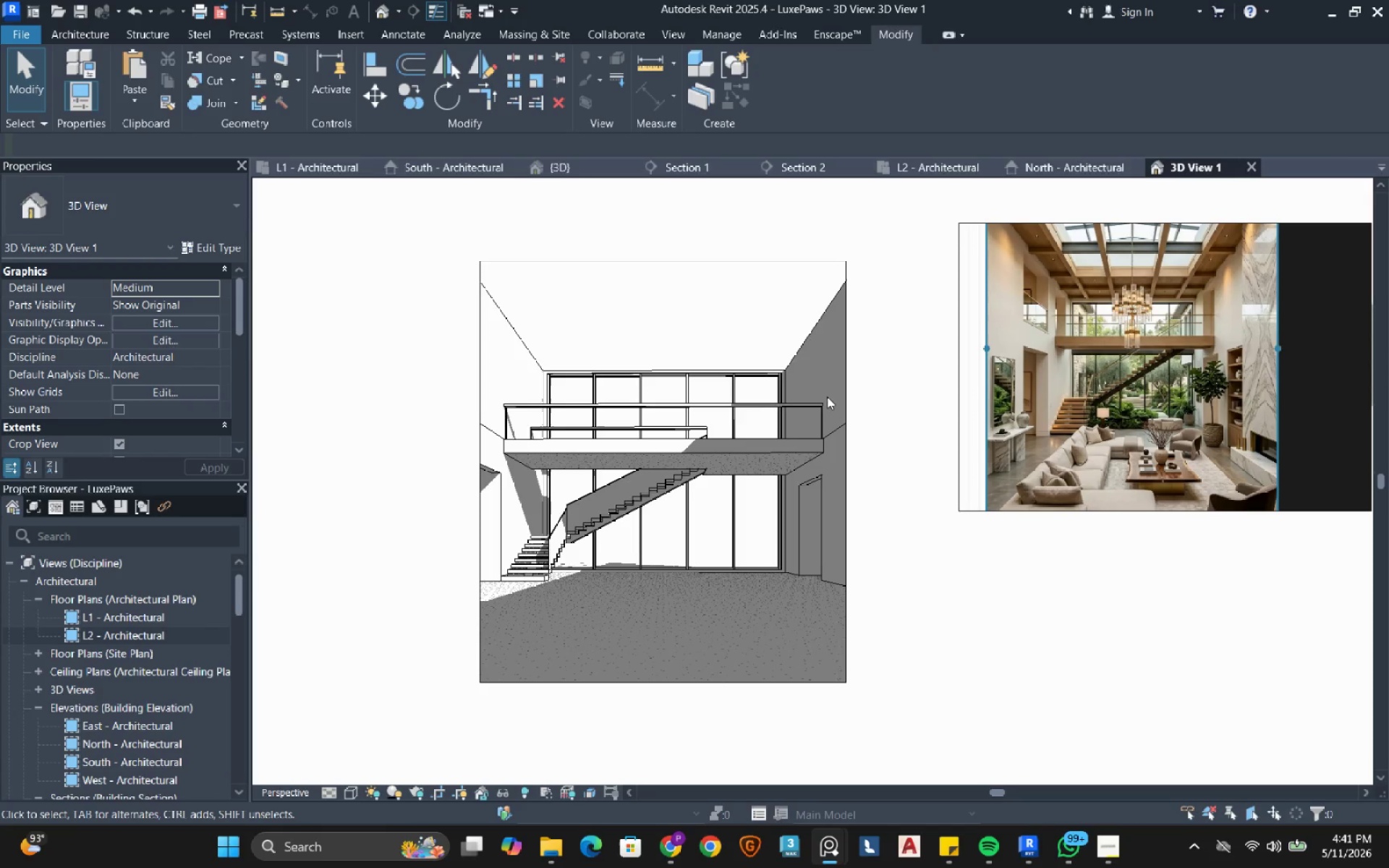 
wait(10.72)
 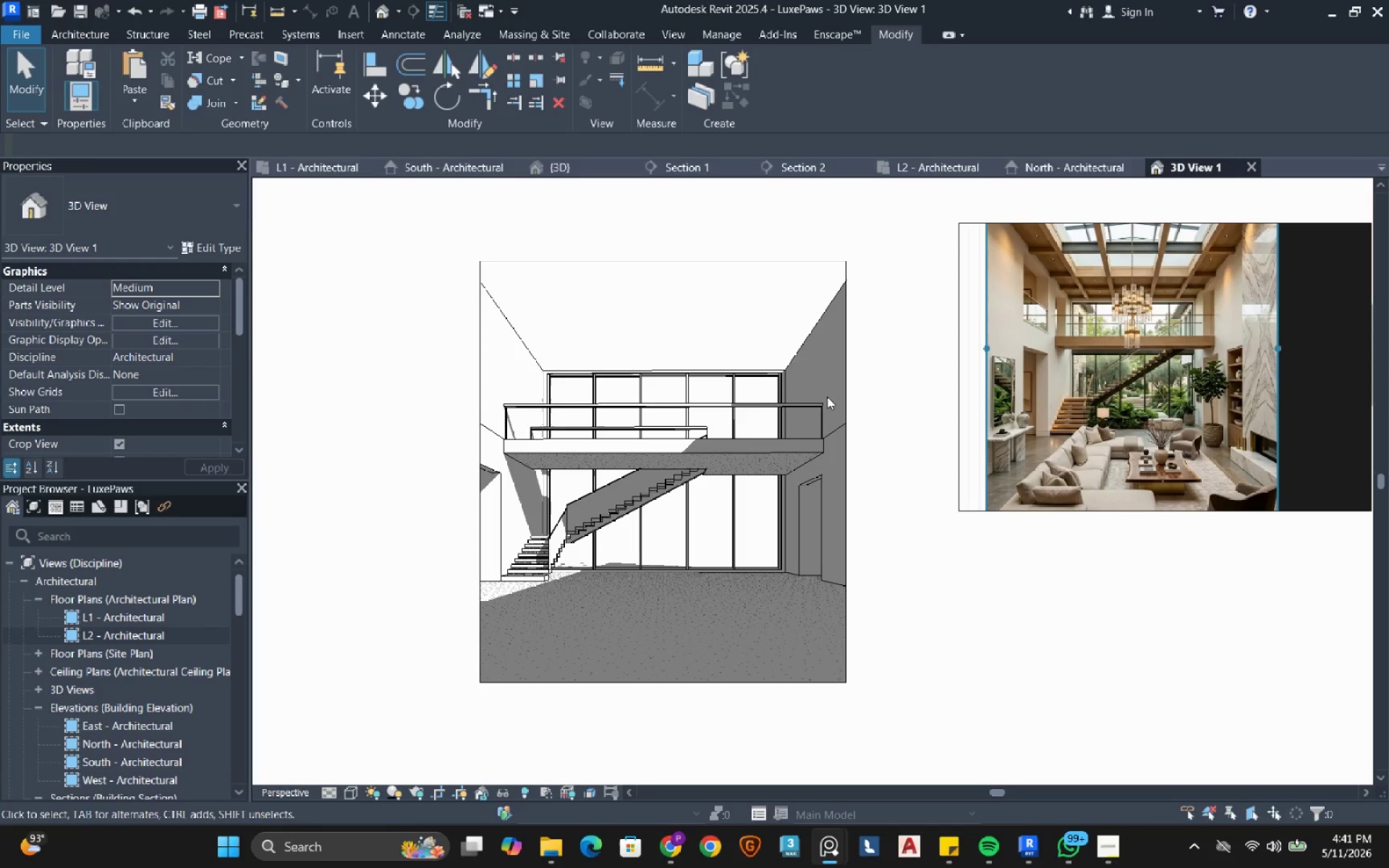 
double_click([101, 616])
 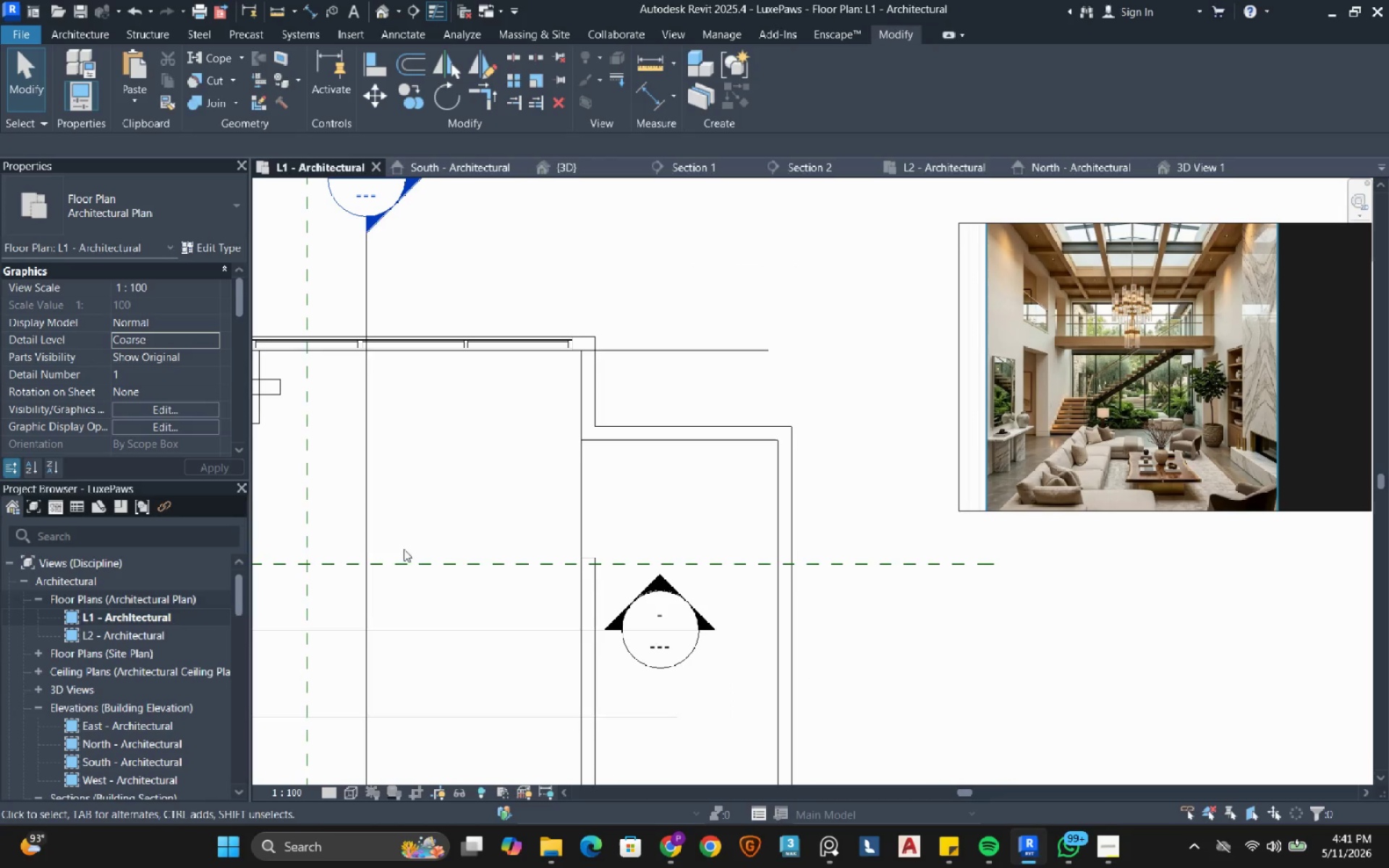 
scroll: coordinate [600, 438], scroll_direction: down, amount: 7.0
 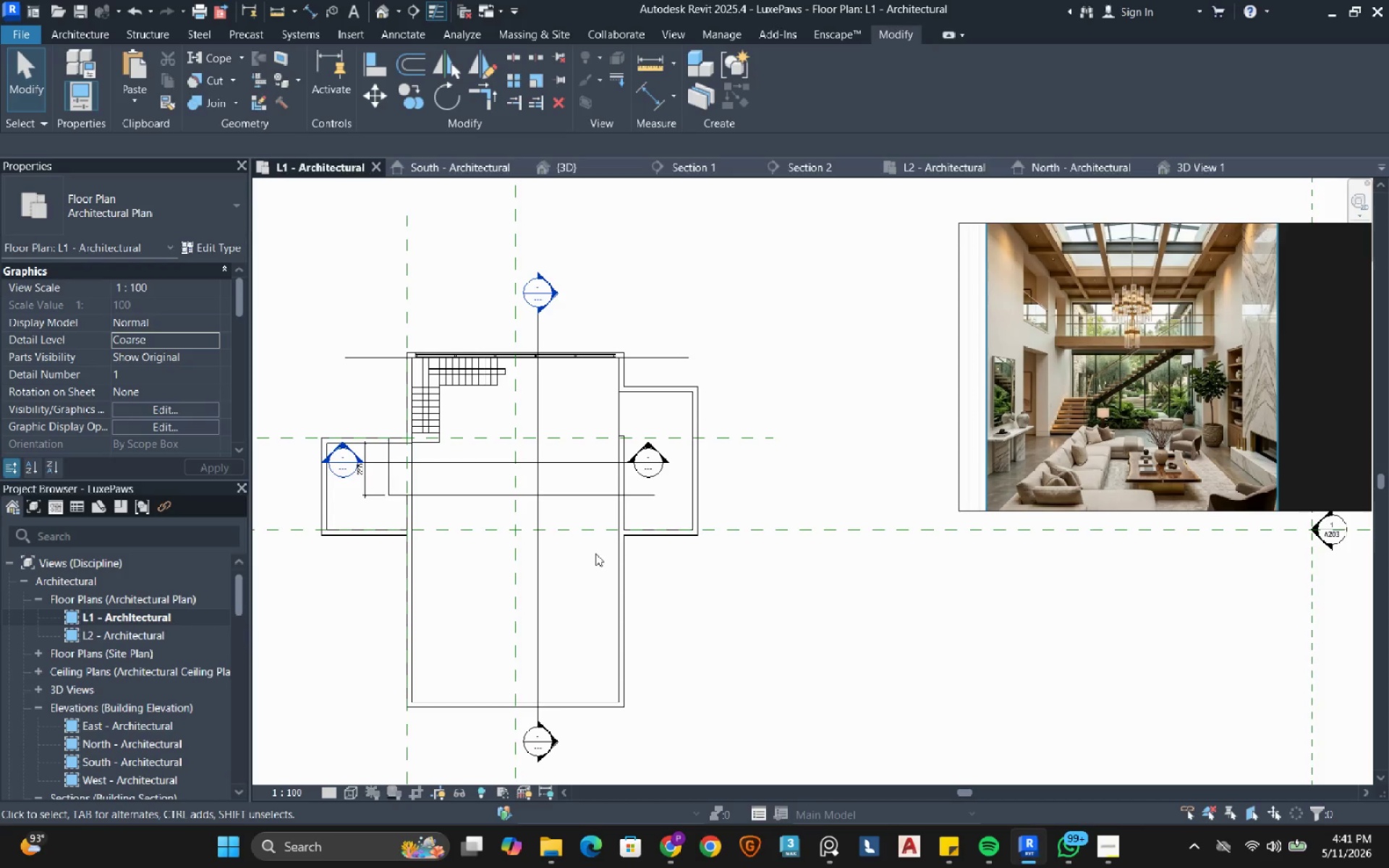 
left_click([551, 850])
 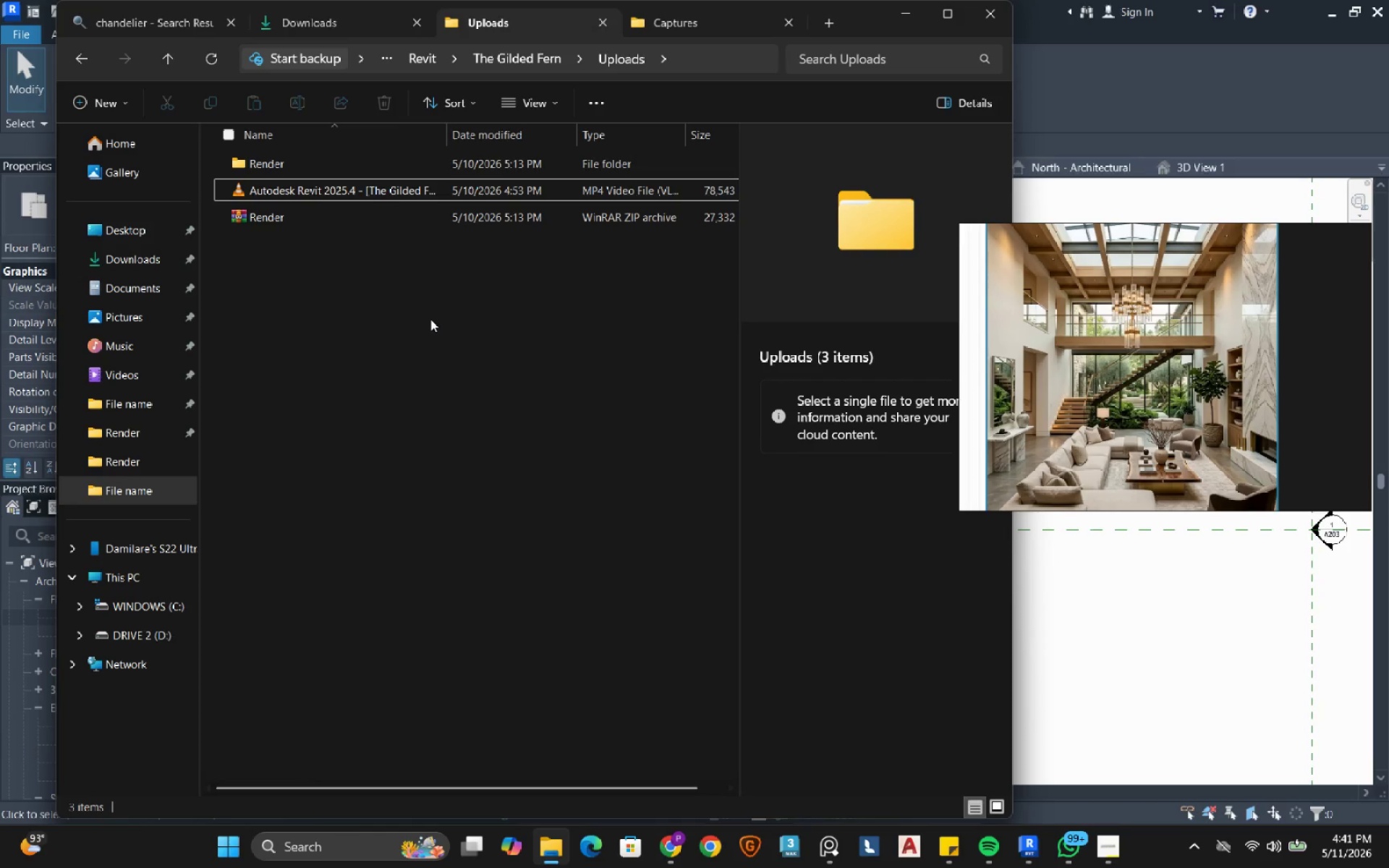 
mouse_move([472, 111])
 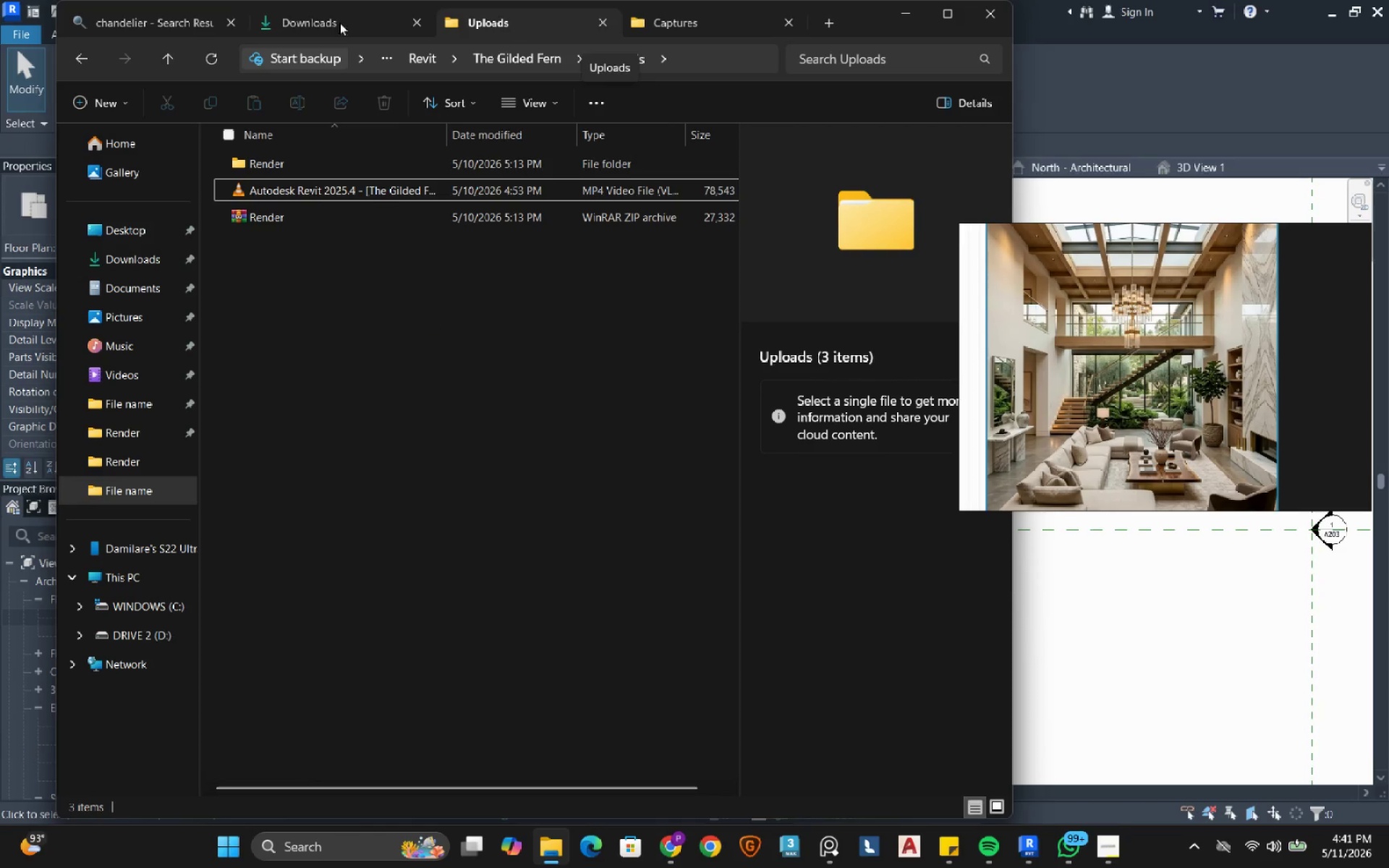 
left_click([145, 27])
 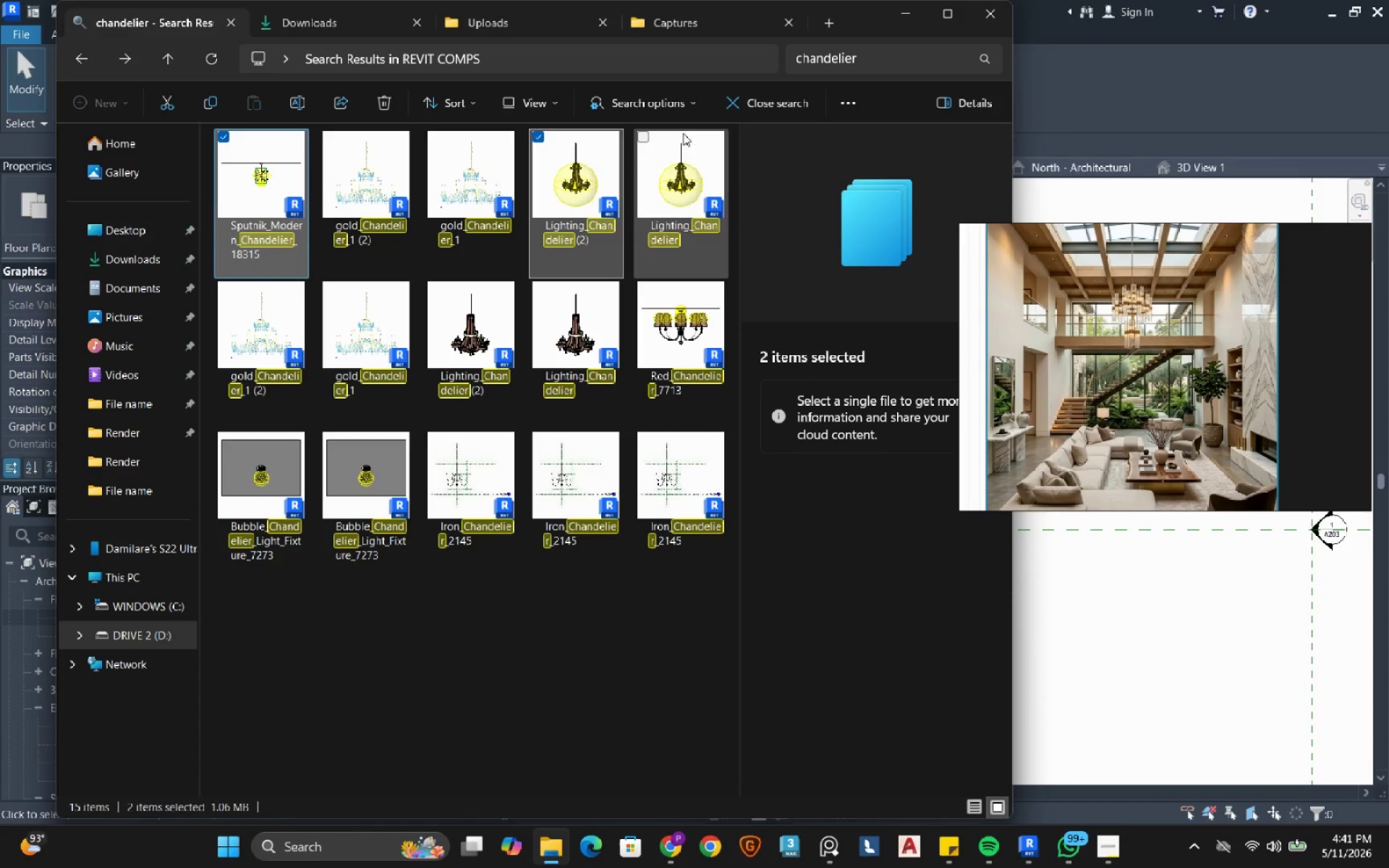 
left_click_drag(start_coordinate=[869, 56], to_coordinate=[782, 59])
 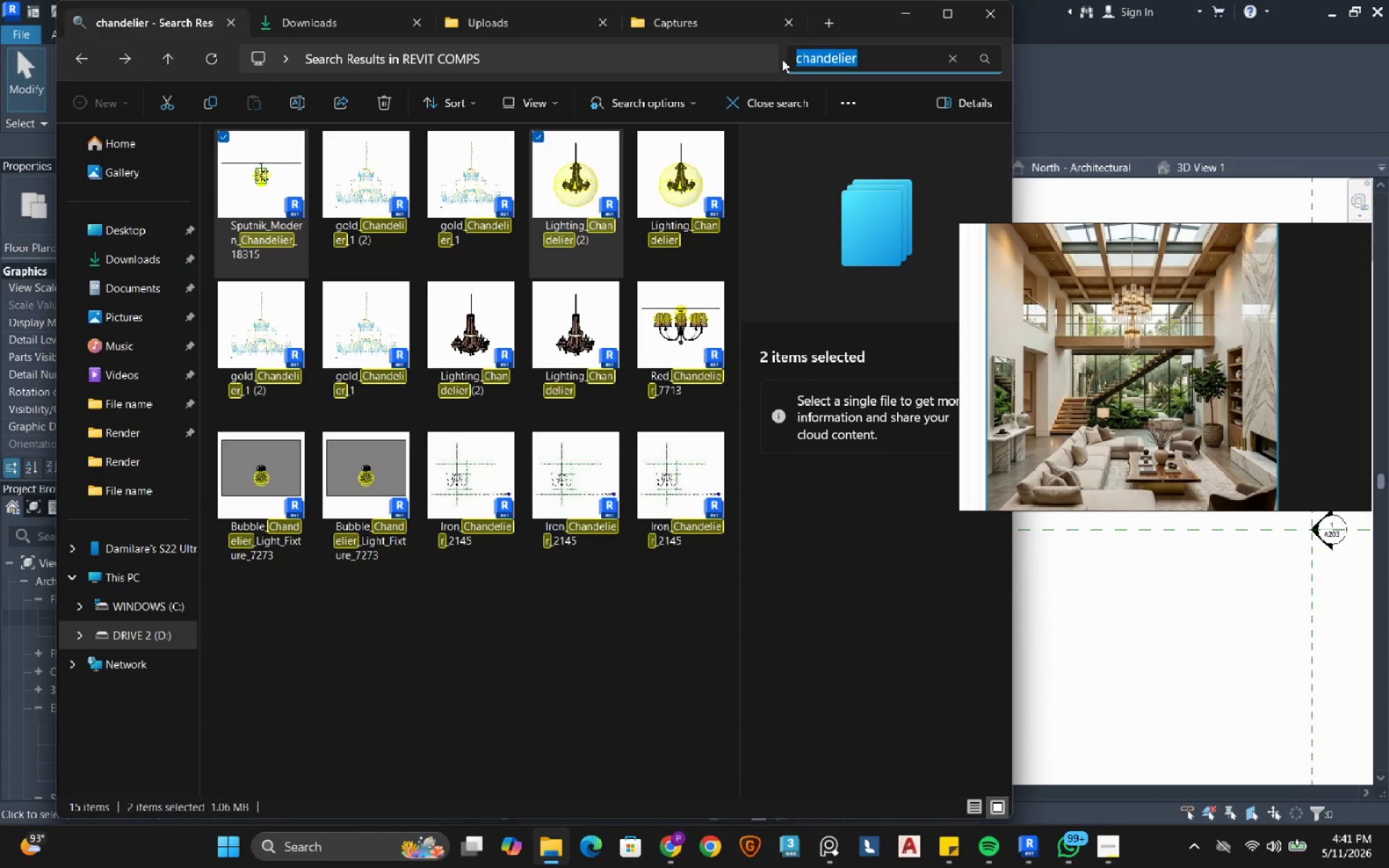 
type(soa)
 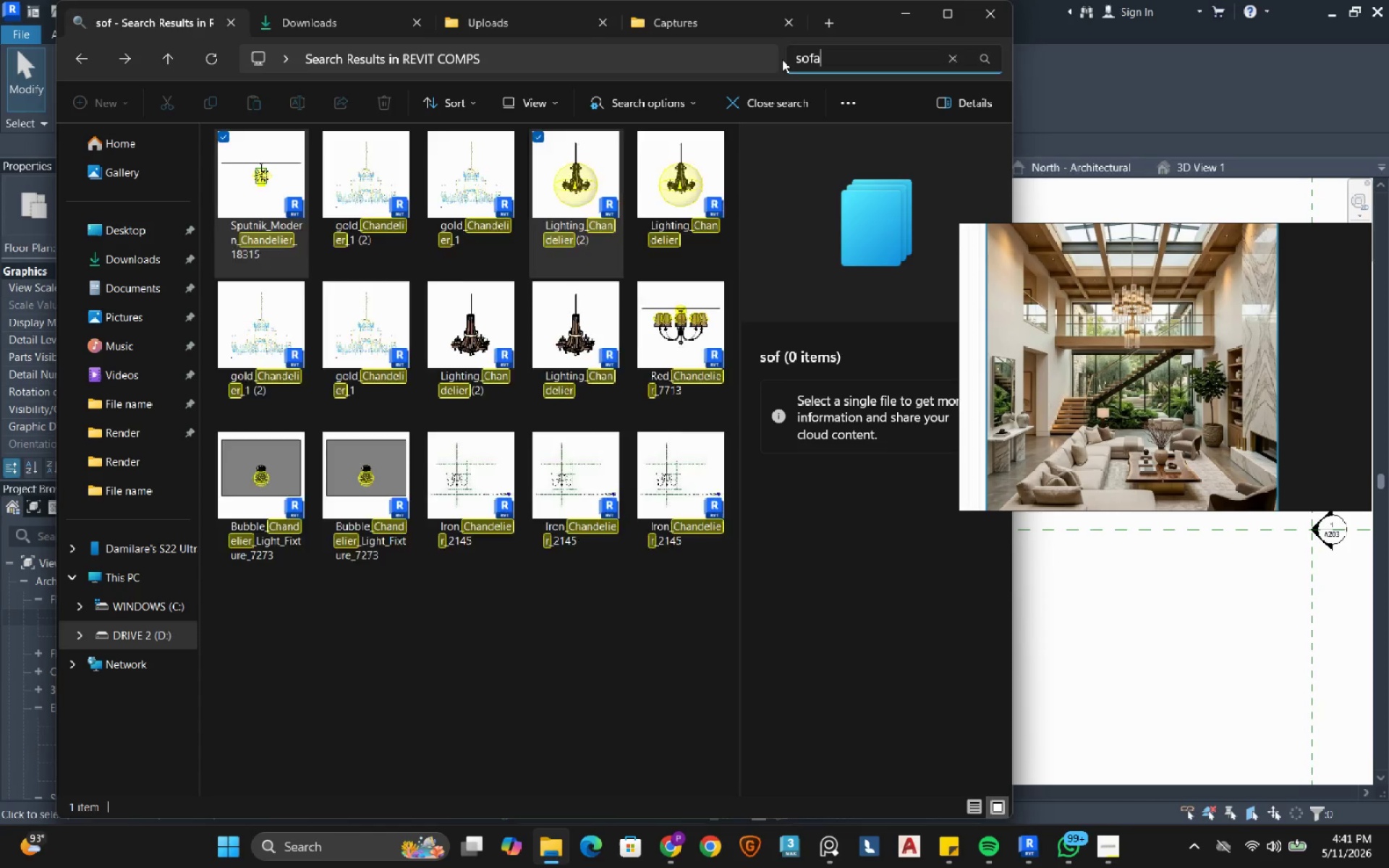 
key(Enter)
 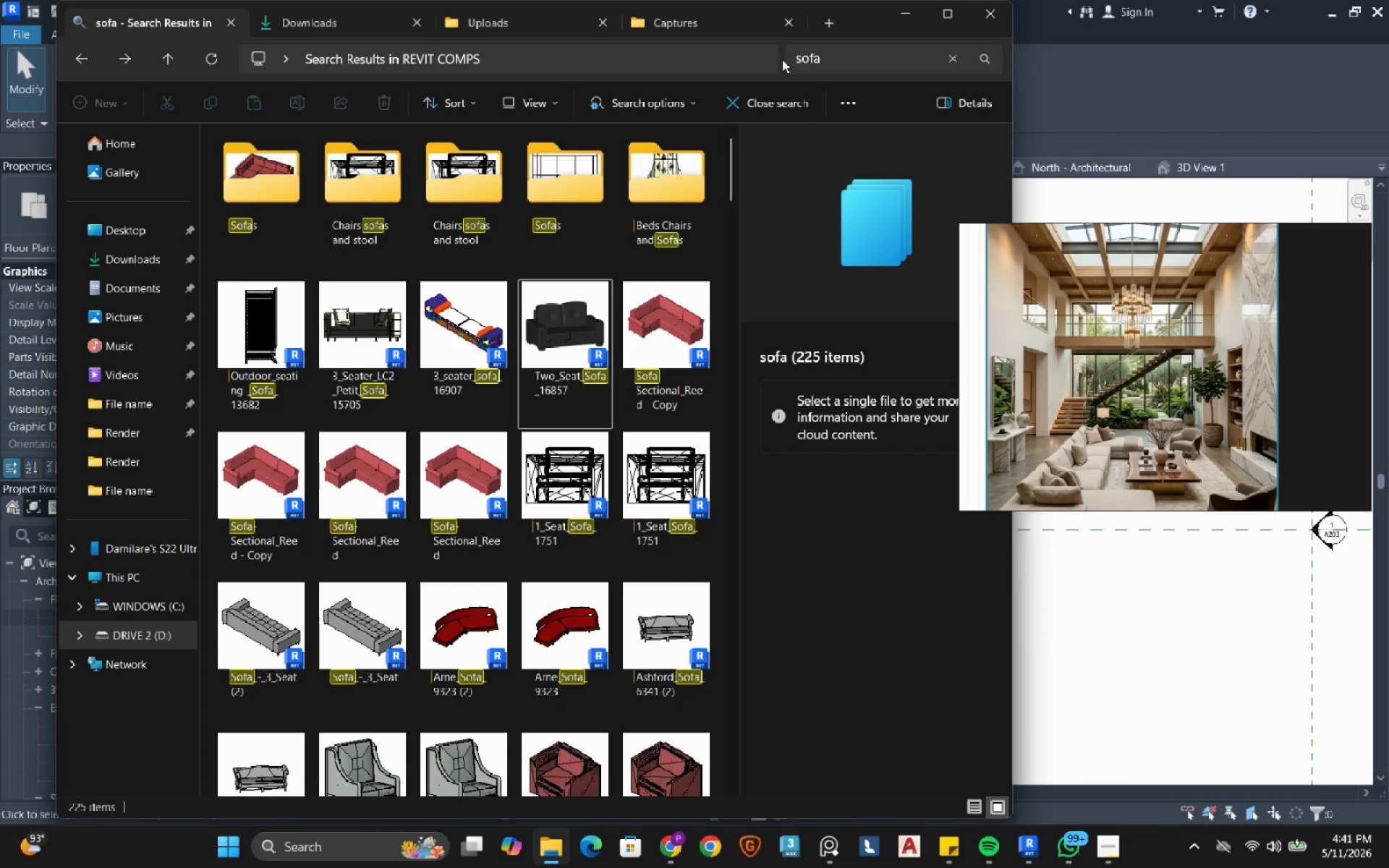 
wait(9.88)
 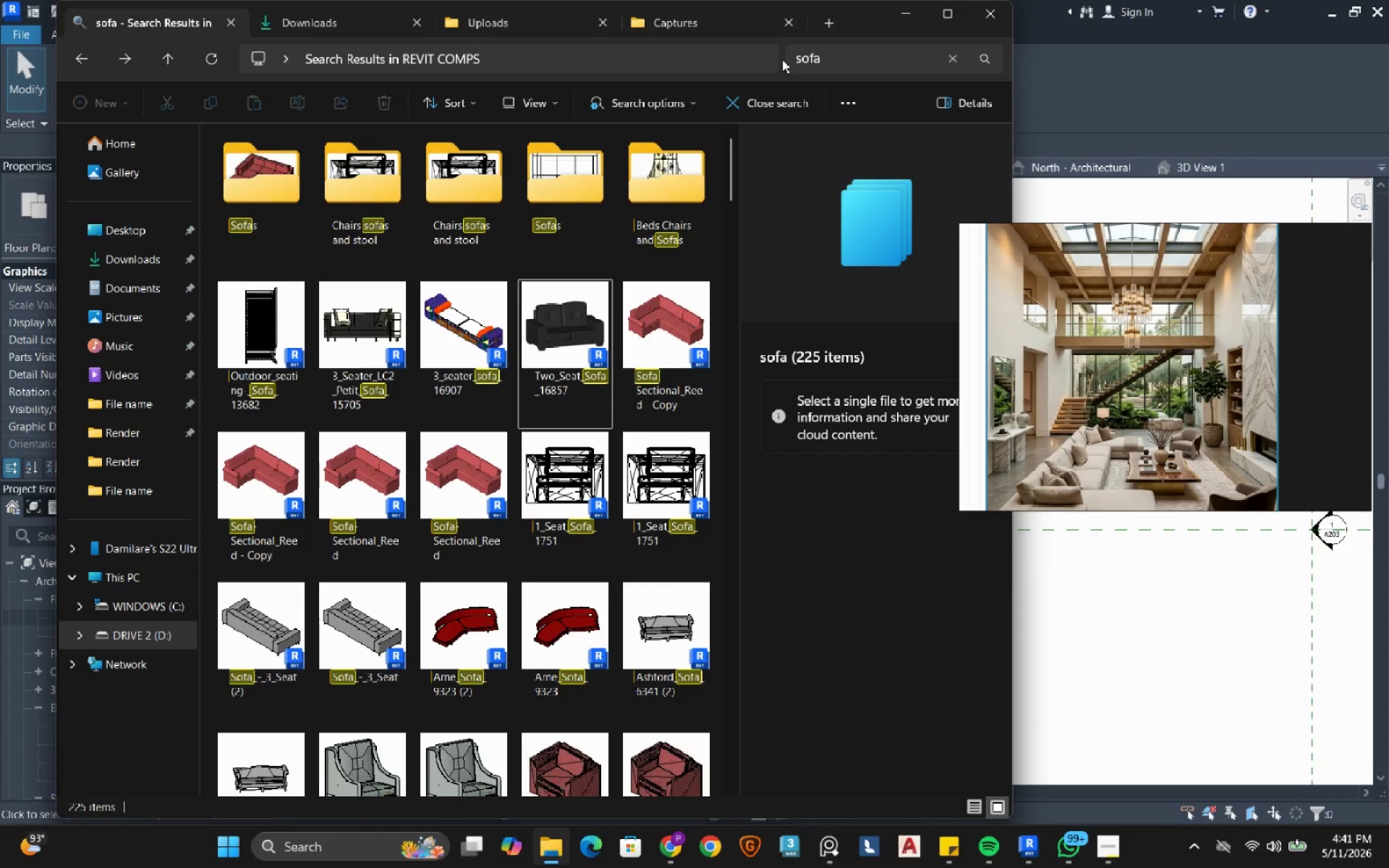 
scroll: coordinate [474, 460], scroll_direction: down, amount: 3.0
 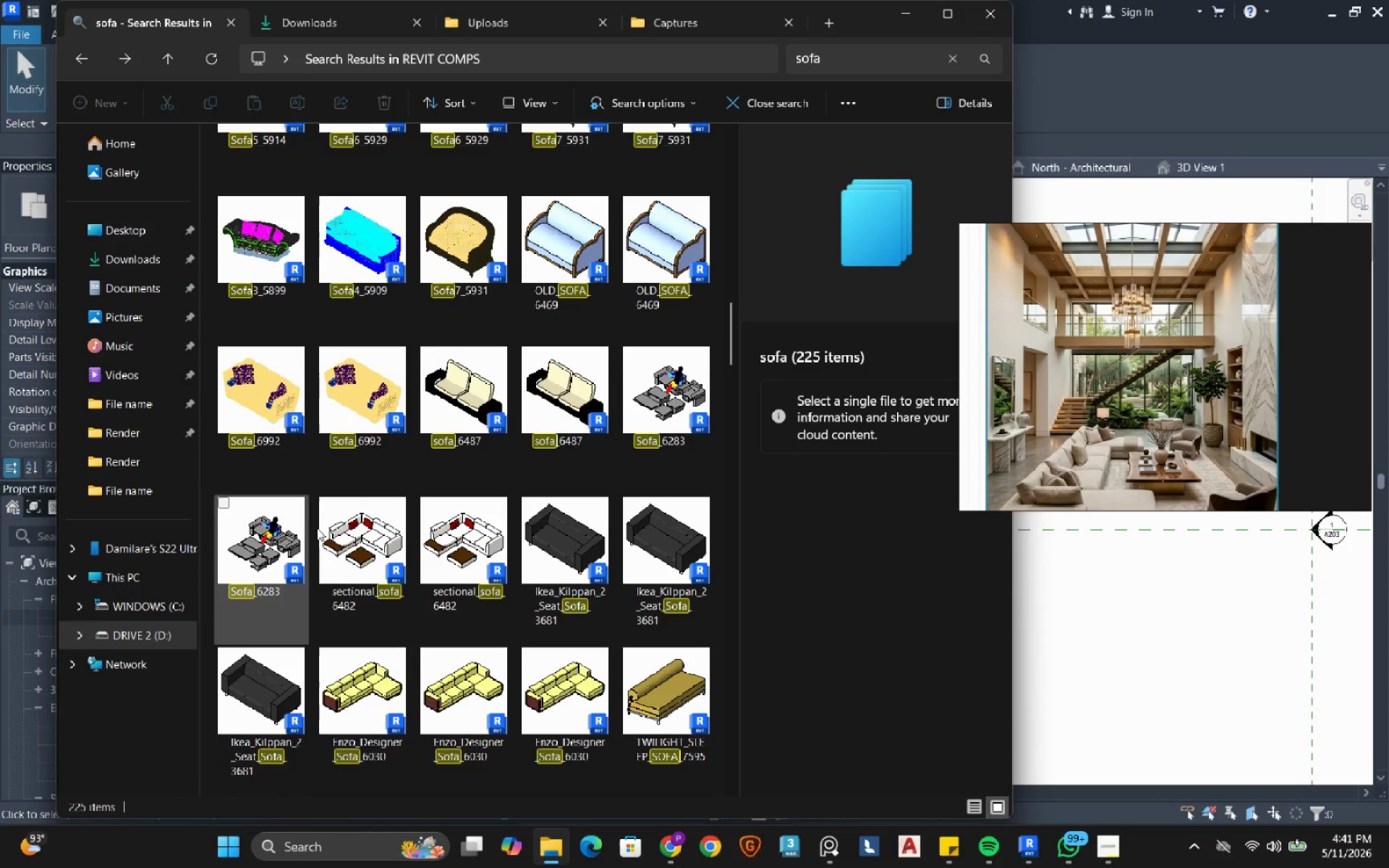 
left_click([341, 542])
 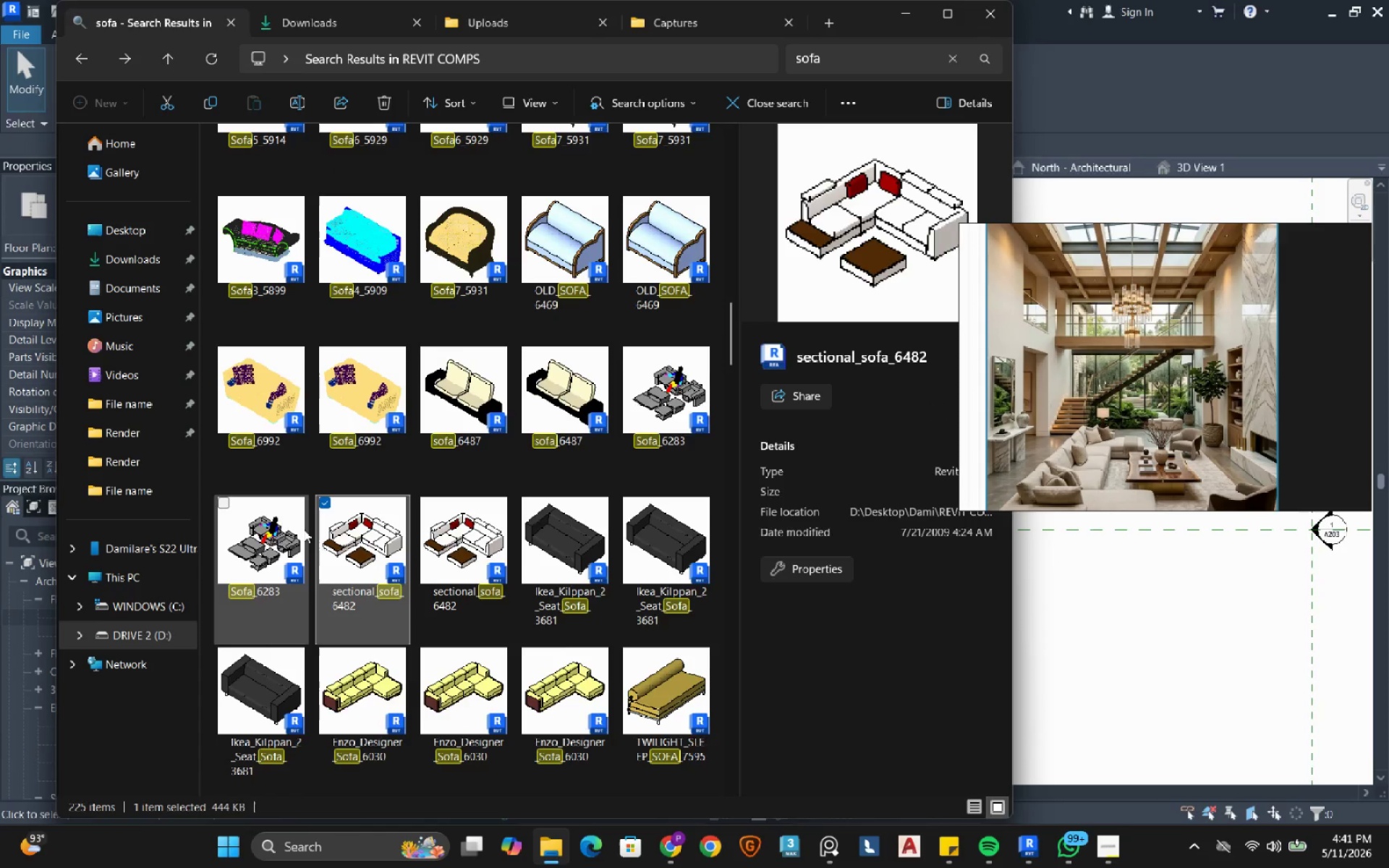 
mouse_move([308, 499])
 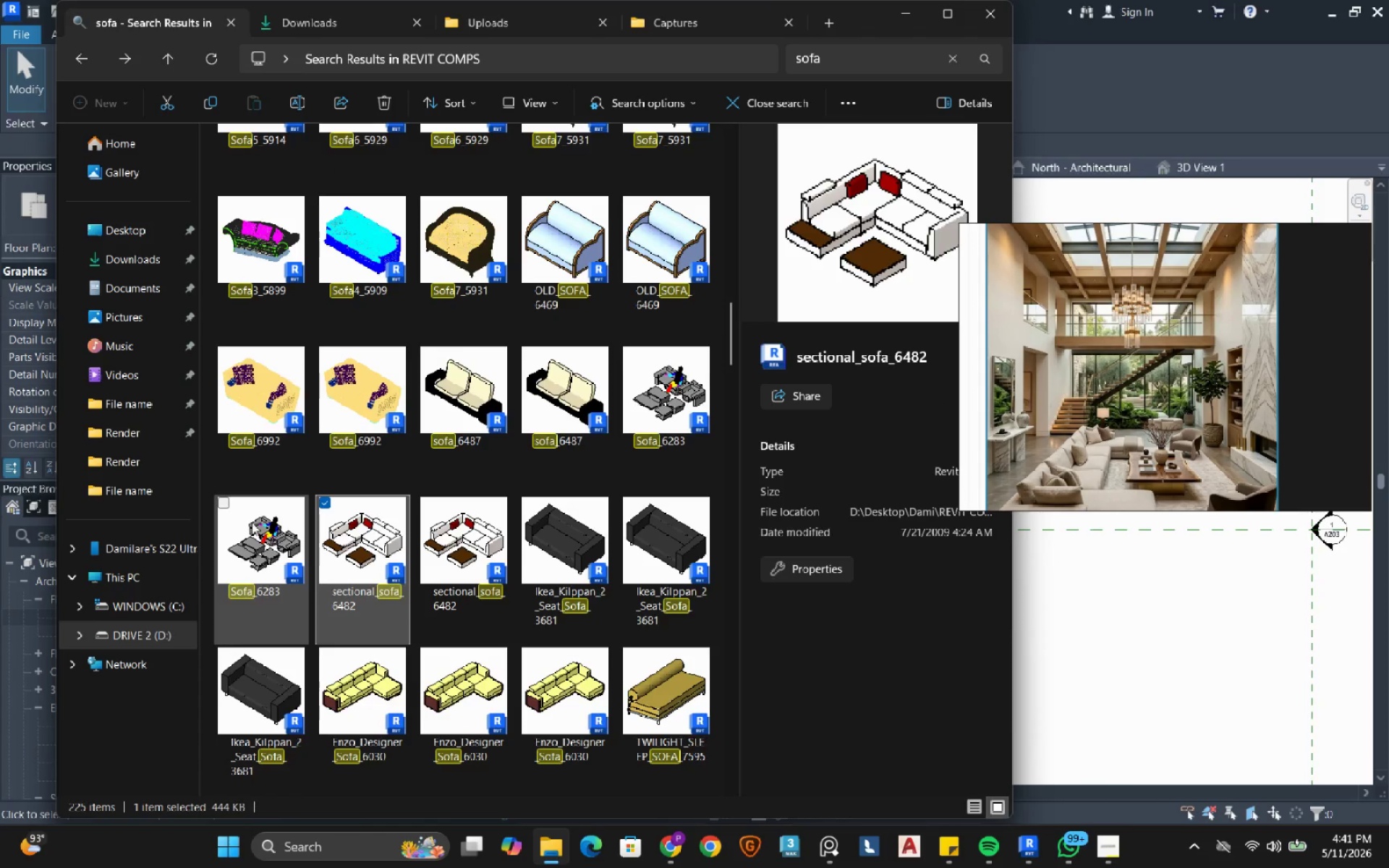 
left_click([220, 501])
 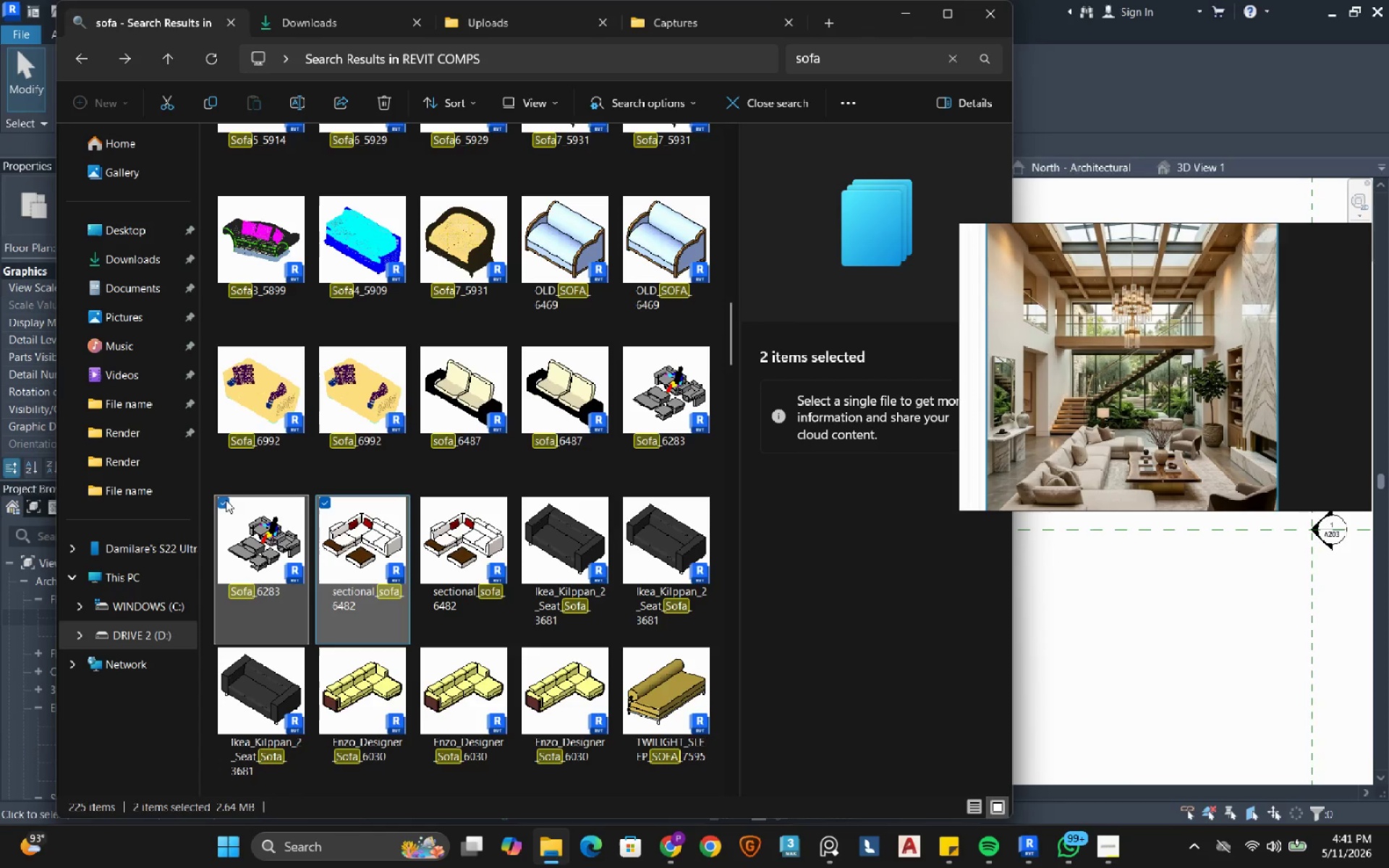 
mouse_move([413, 476])
 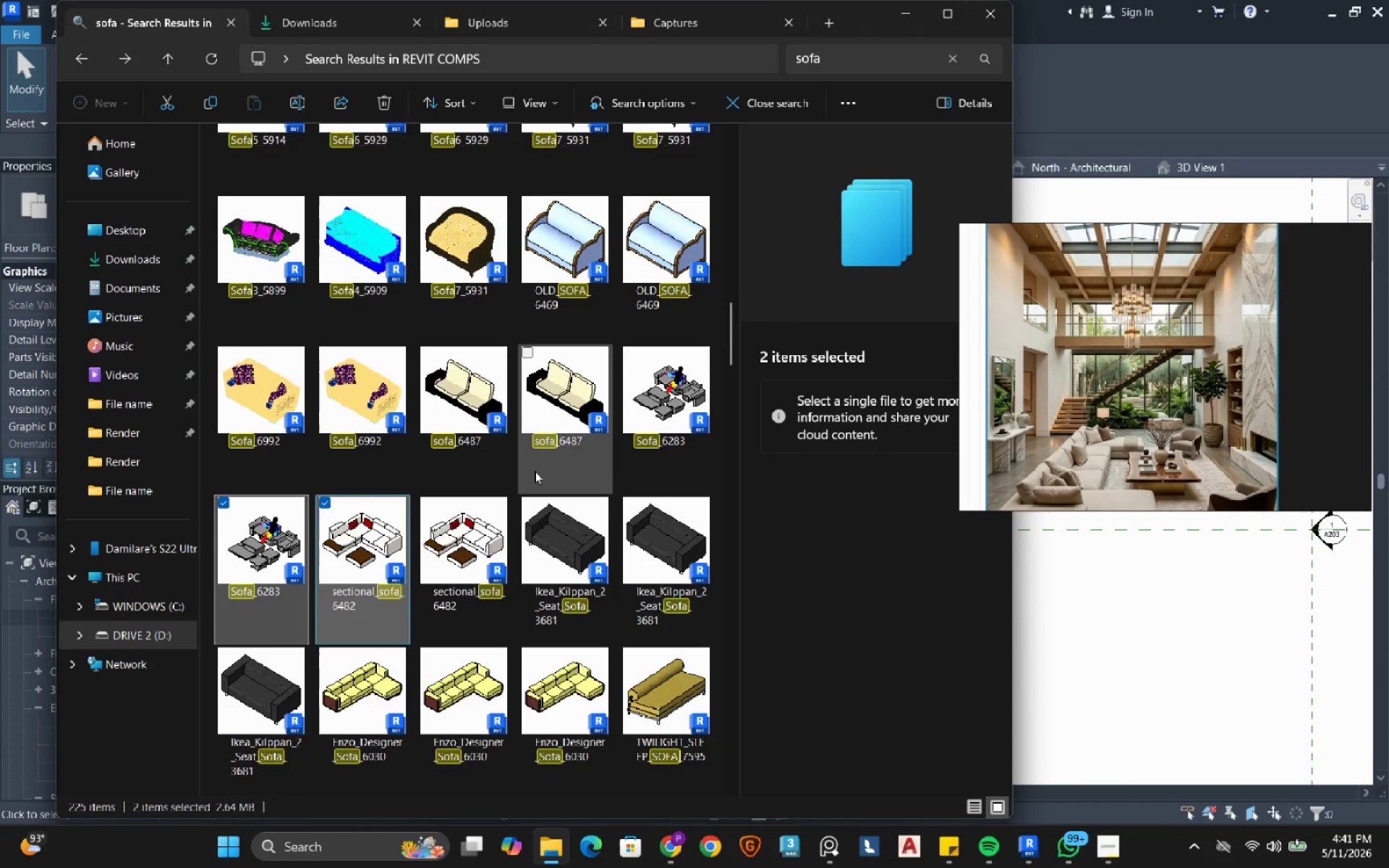 
scroll: coordinate [535, 471], scroll_direction: down, amount: 6.0
 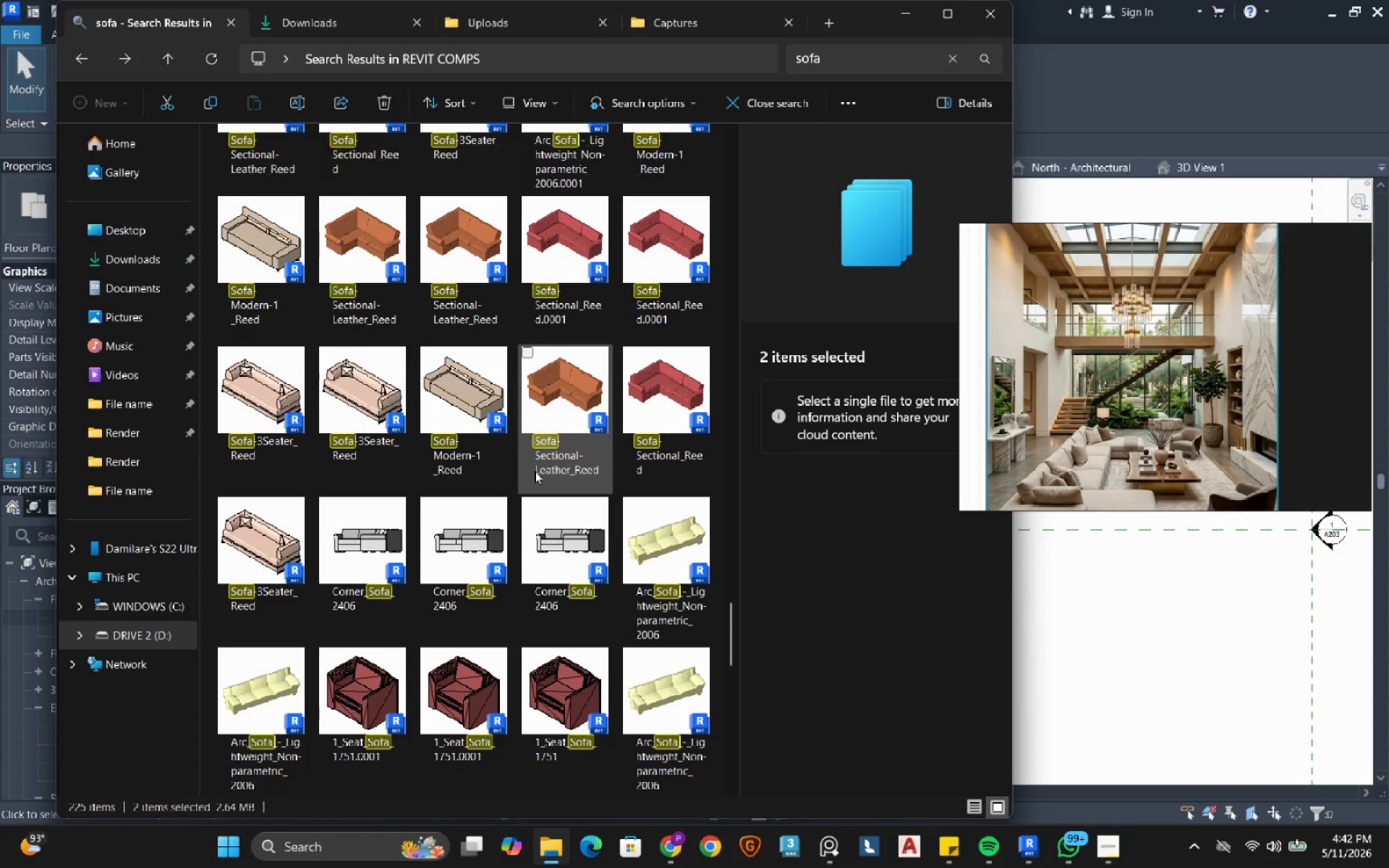 
scroll: coordinate [357, 625], scroll_direction: down, amount: 5.0
 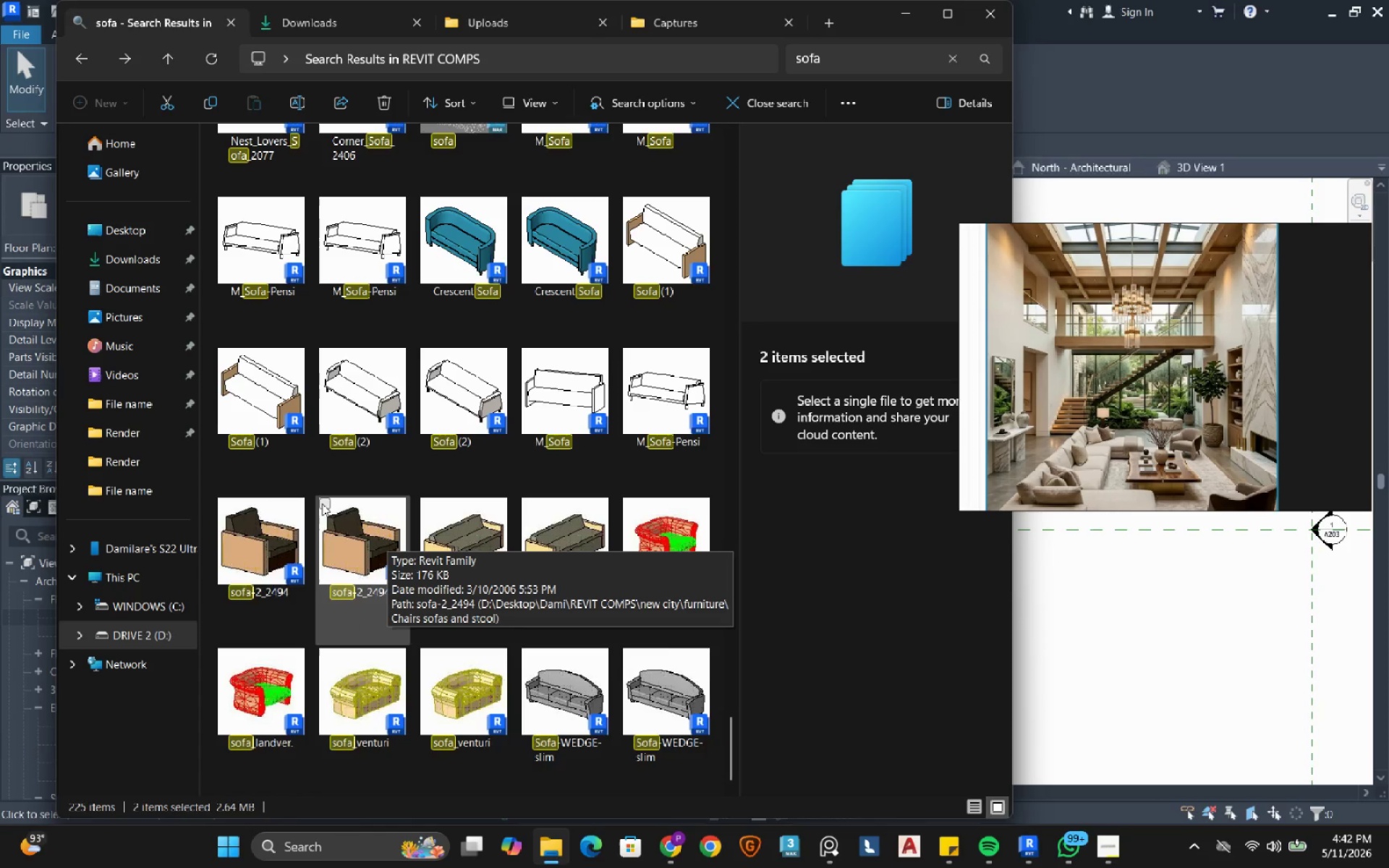 
left_click([323, 504])
 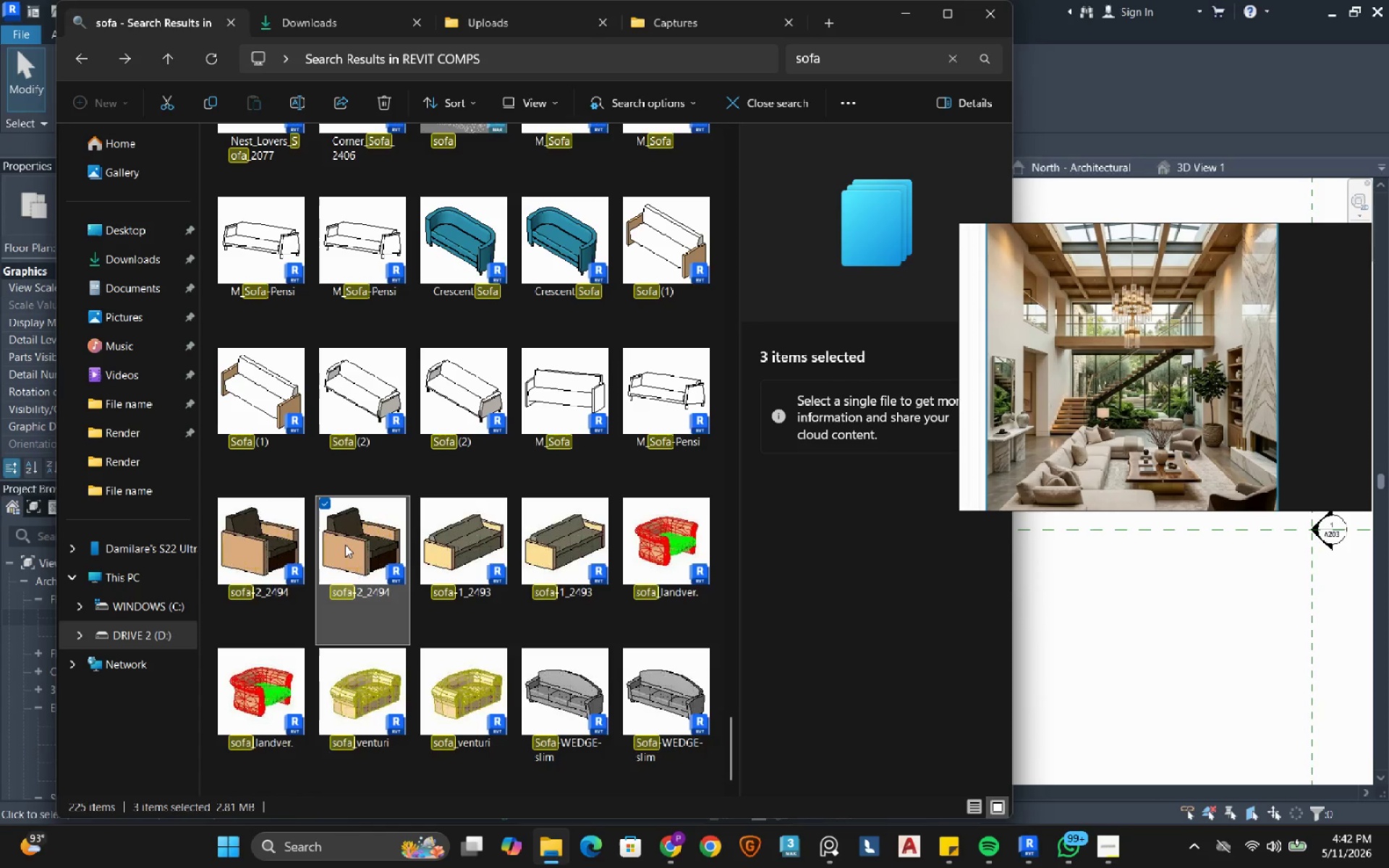 
left_click_drag(start_coordinate=[354, 541], to_coordinate=[1218, 681])
 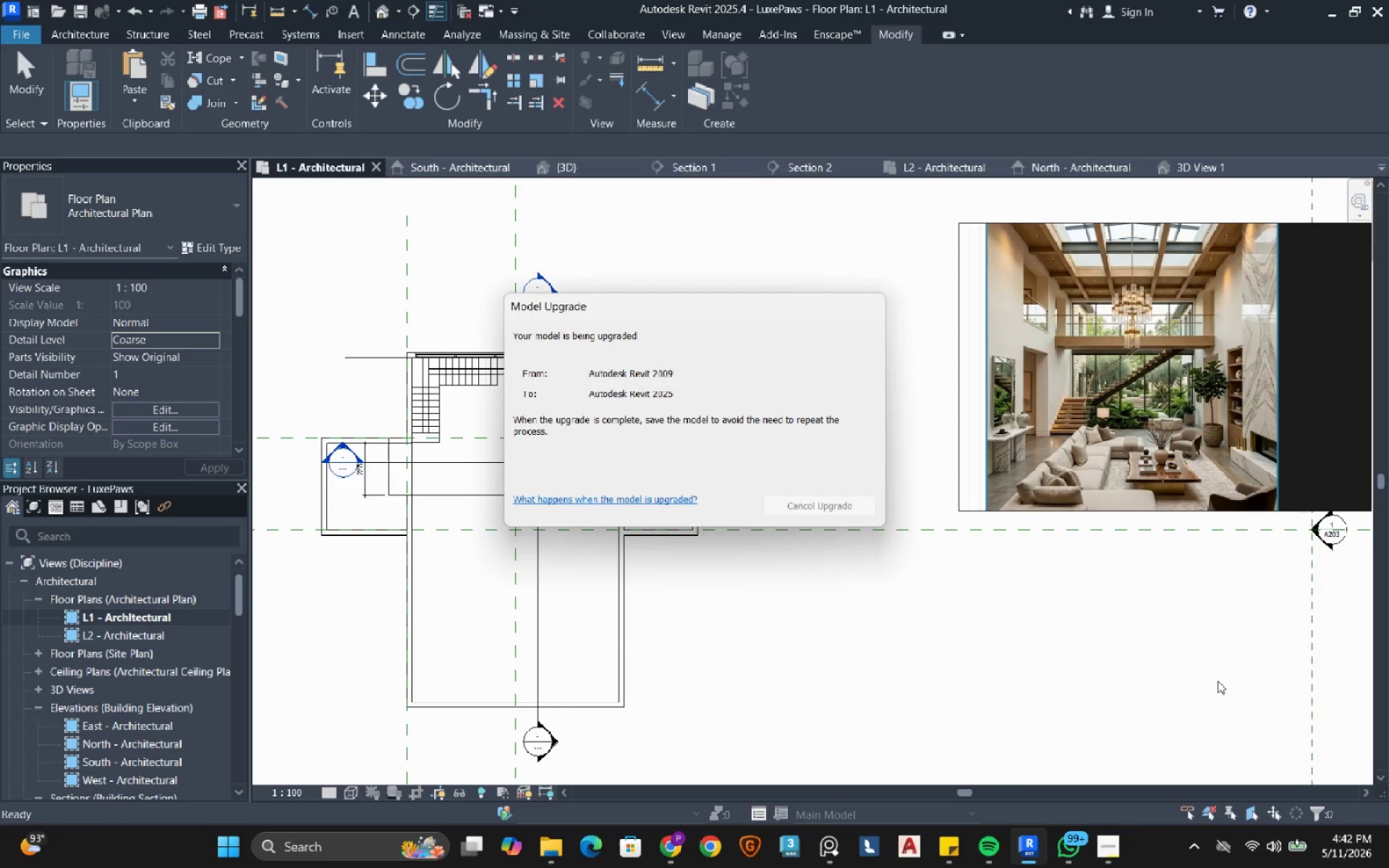 
wait(5.14)
 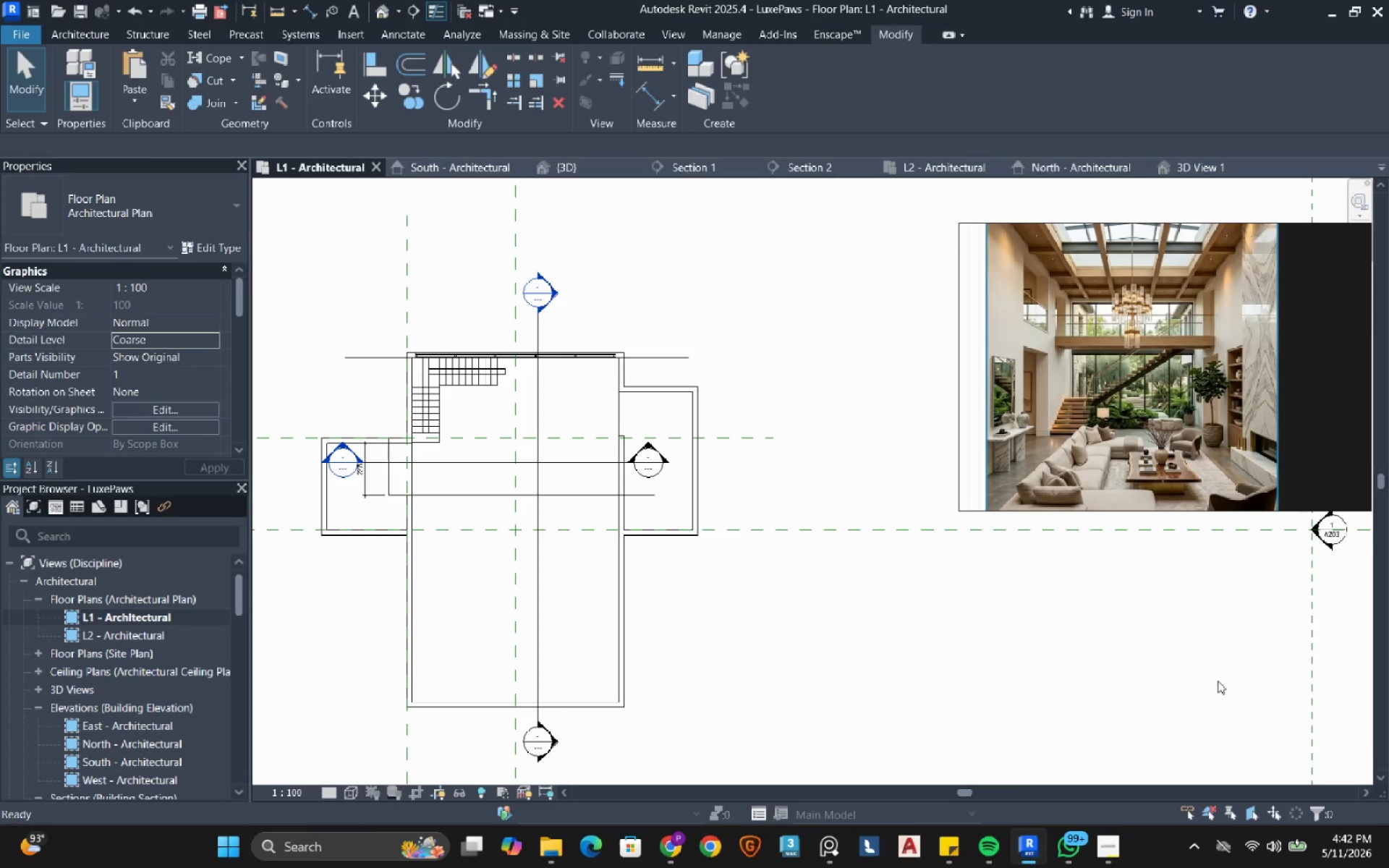 
left_click([556, 842])
 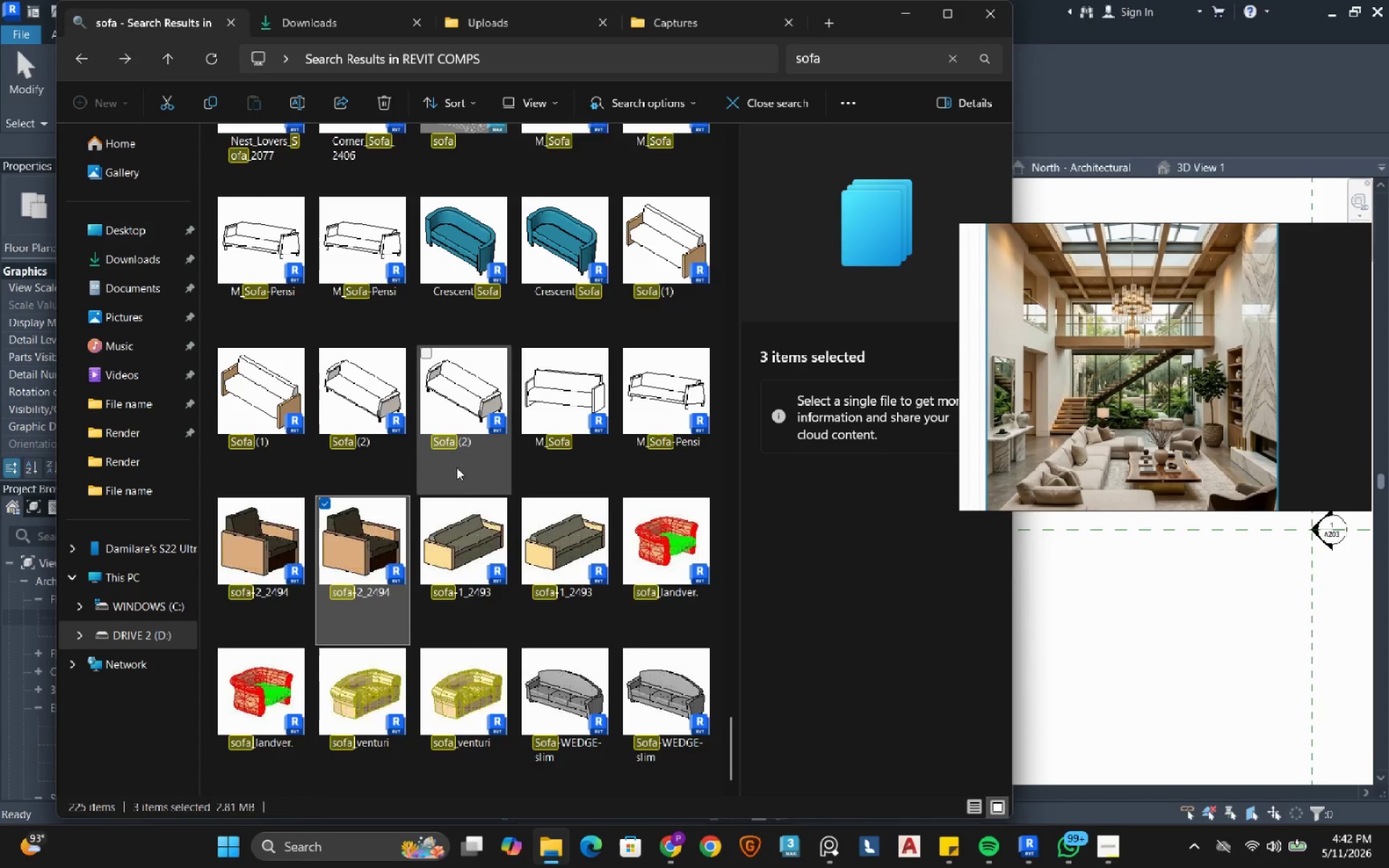 
scroll: coordinate [483, 464], scroll_direction: up, amount: 19.0
 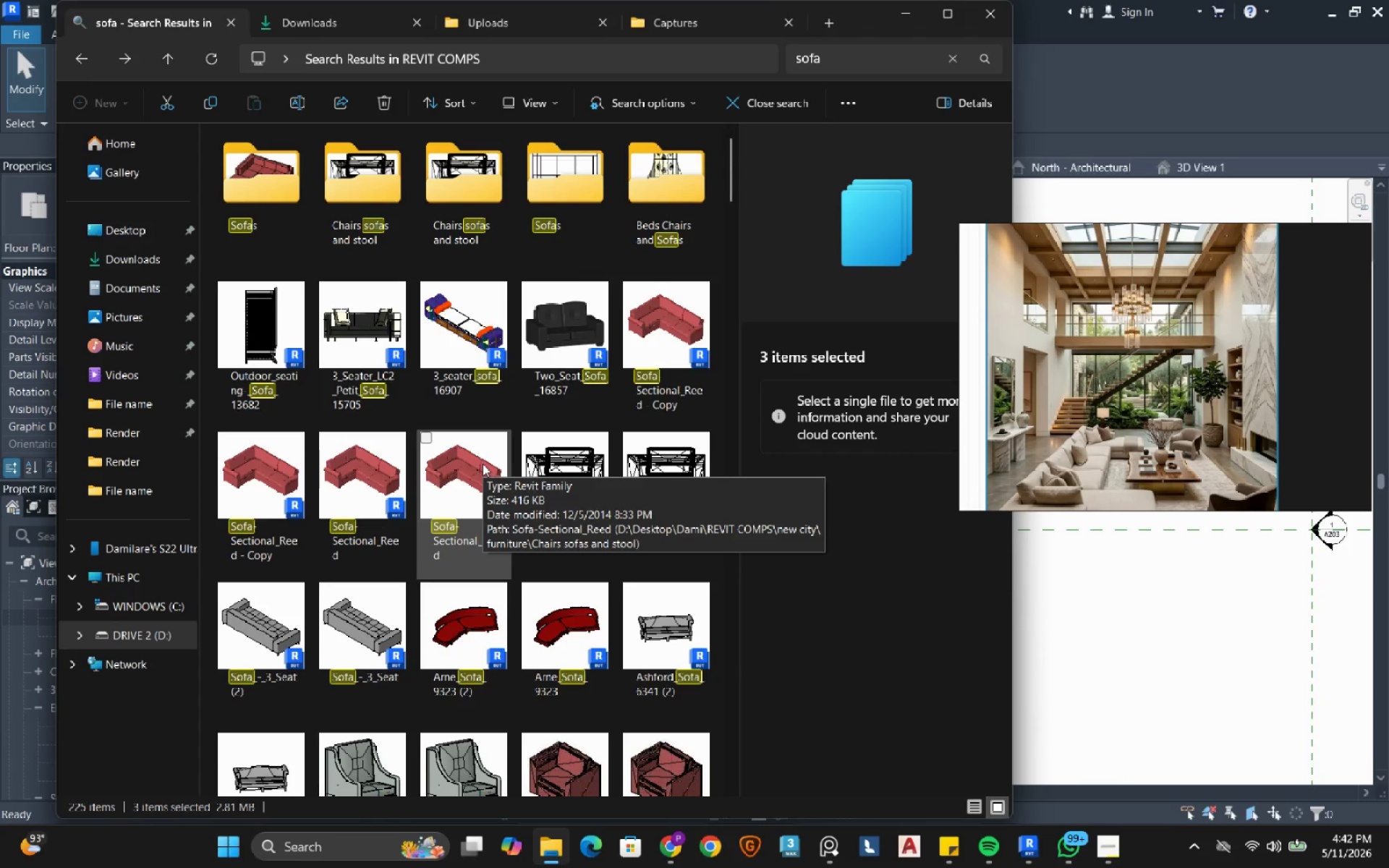 
wait(9.4)
 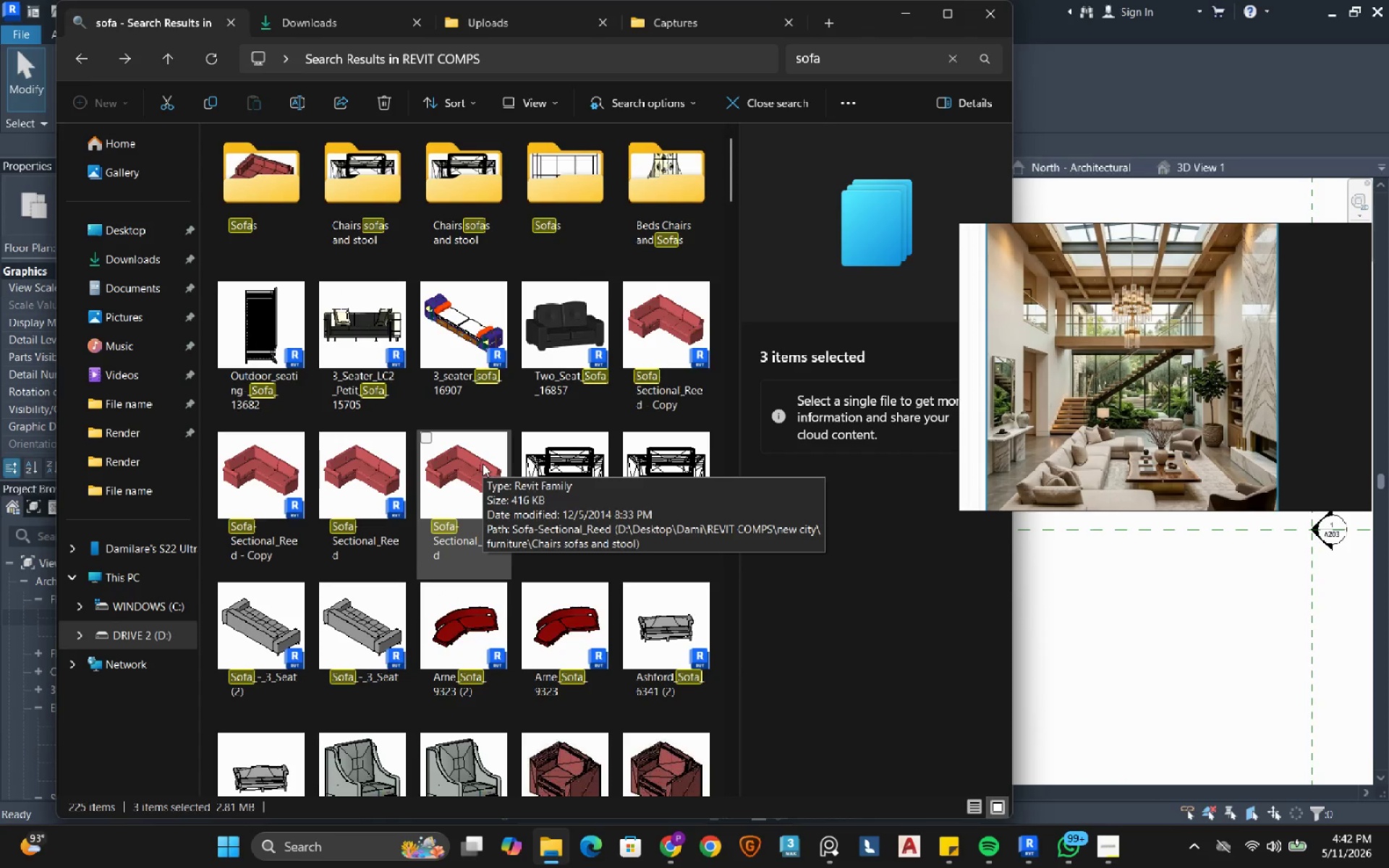 
left_click_drag(start_coordinate=[854, 61], to_coordinate=[787, 63])
 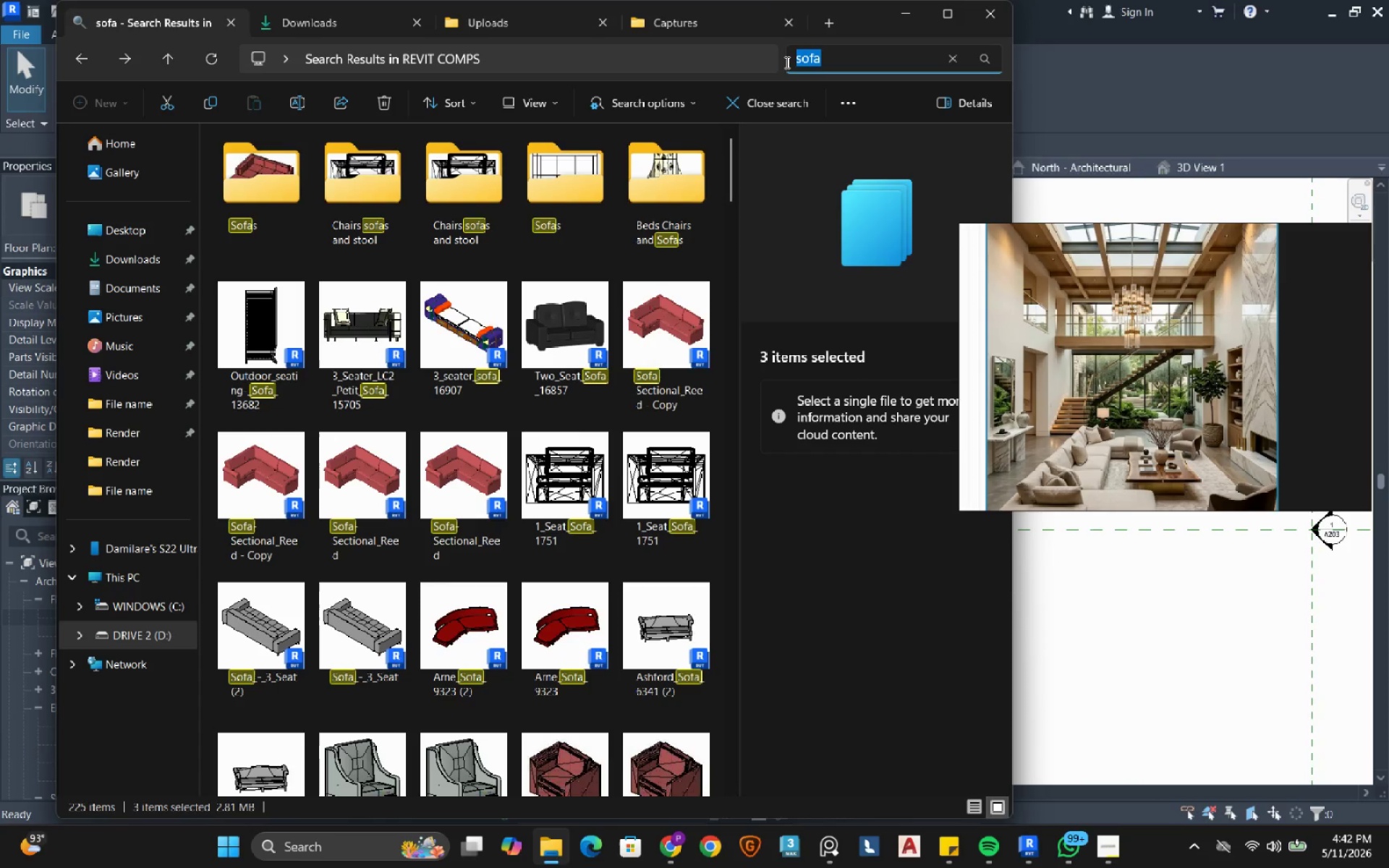 
type(armchair)
 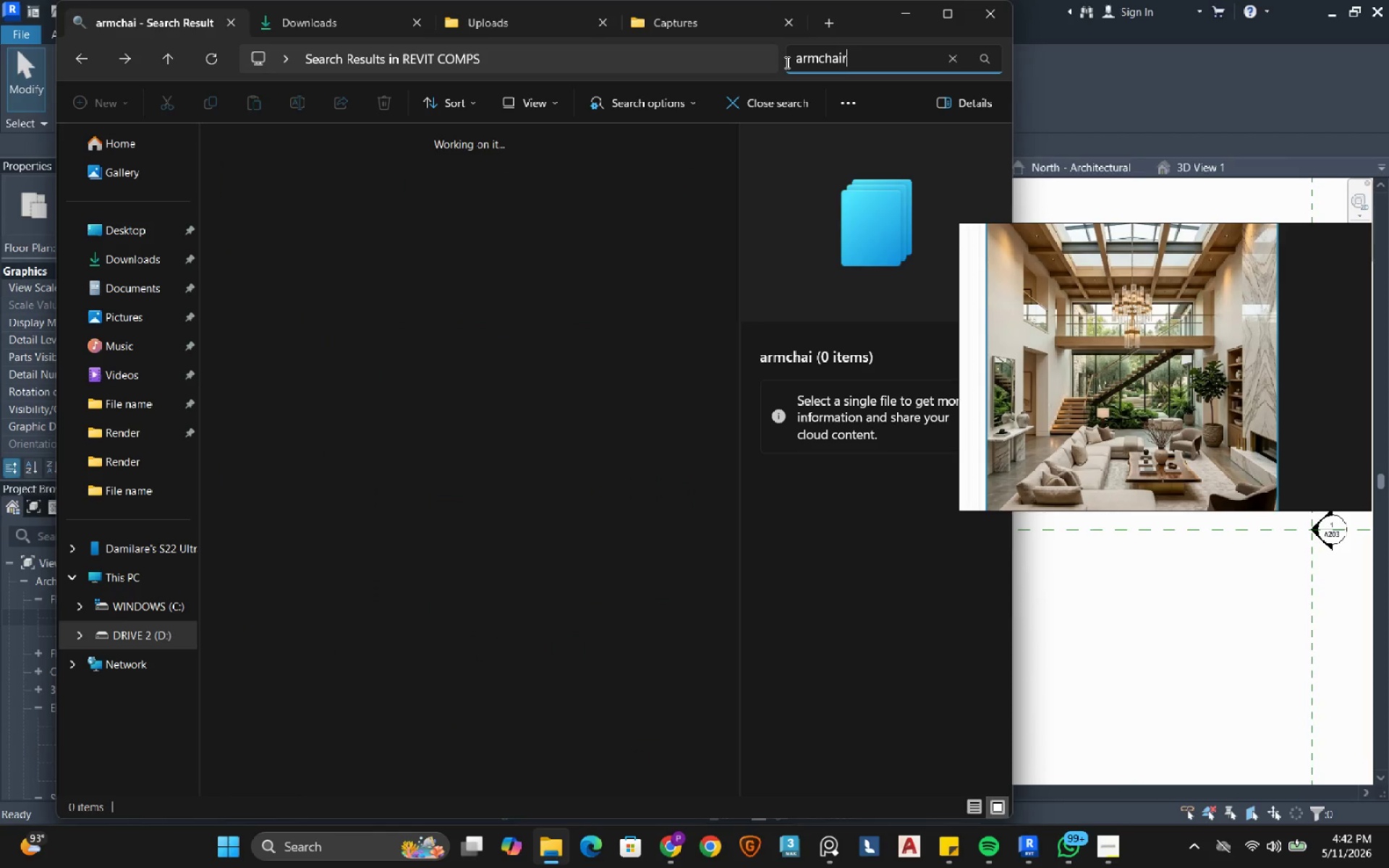 
key(Enter)
 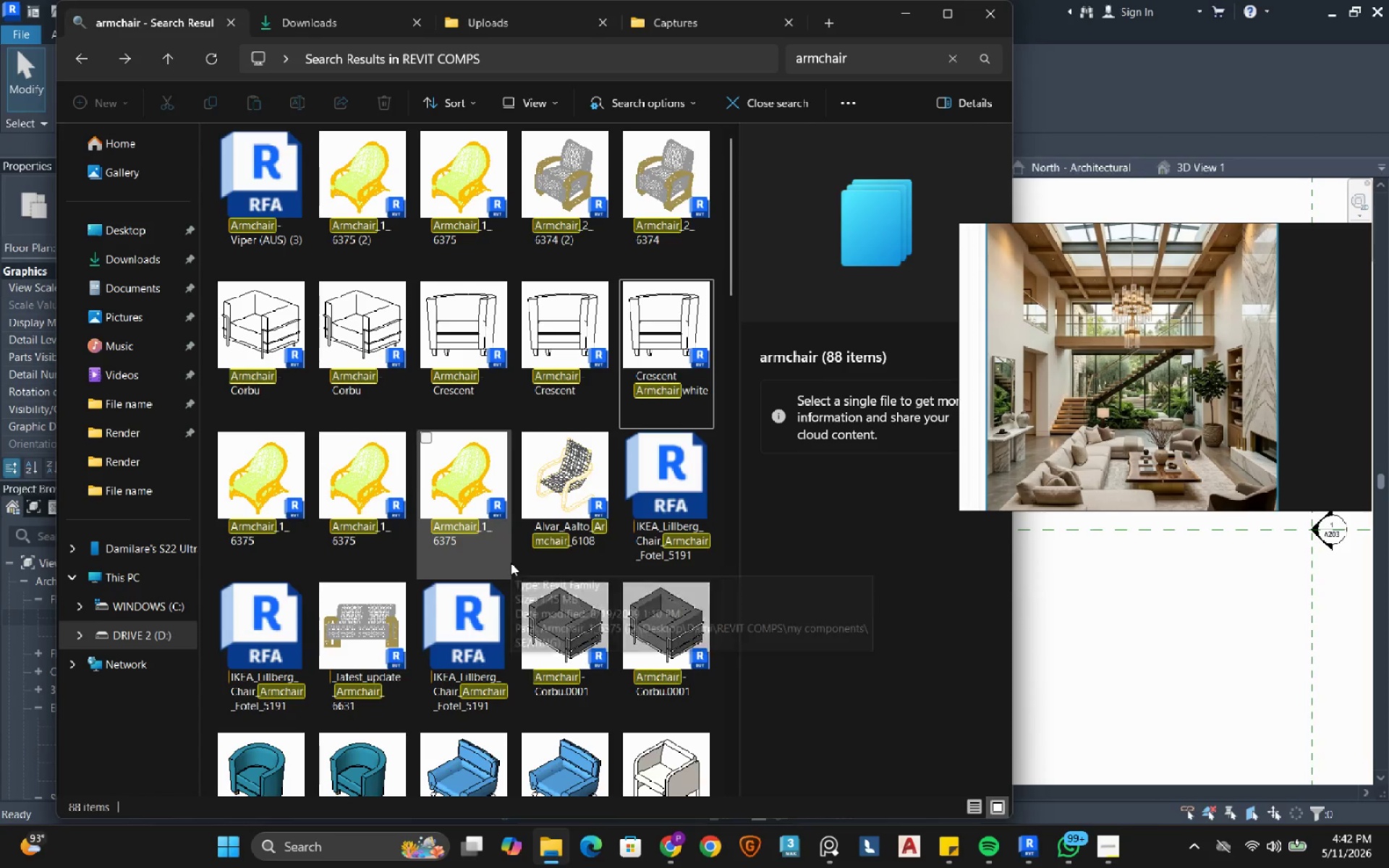 
wait(5.77)
 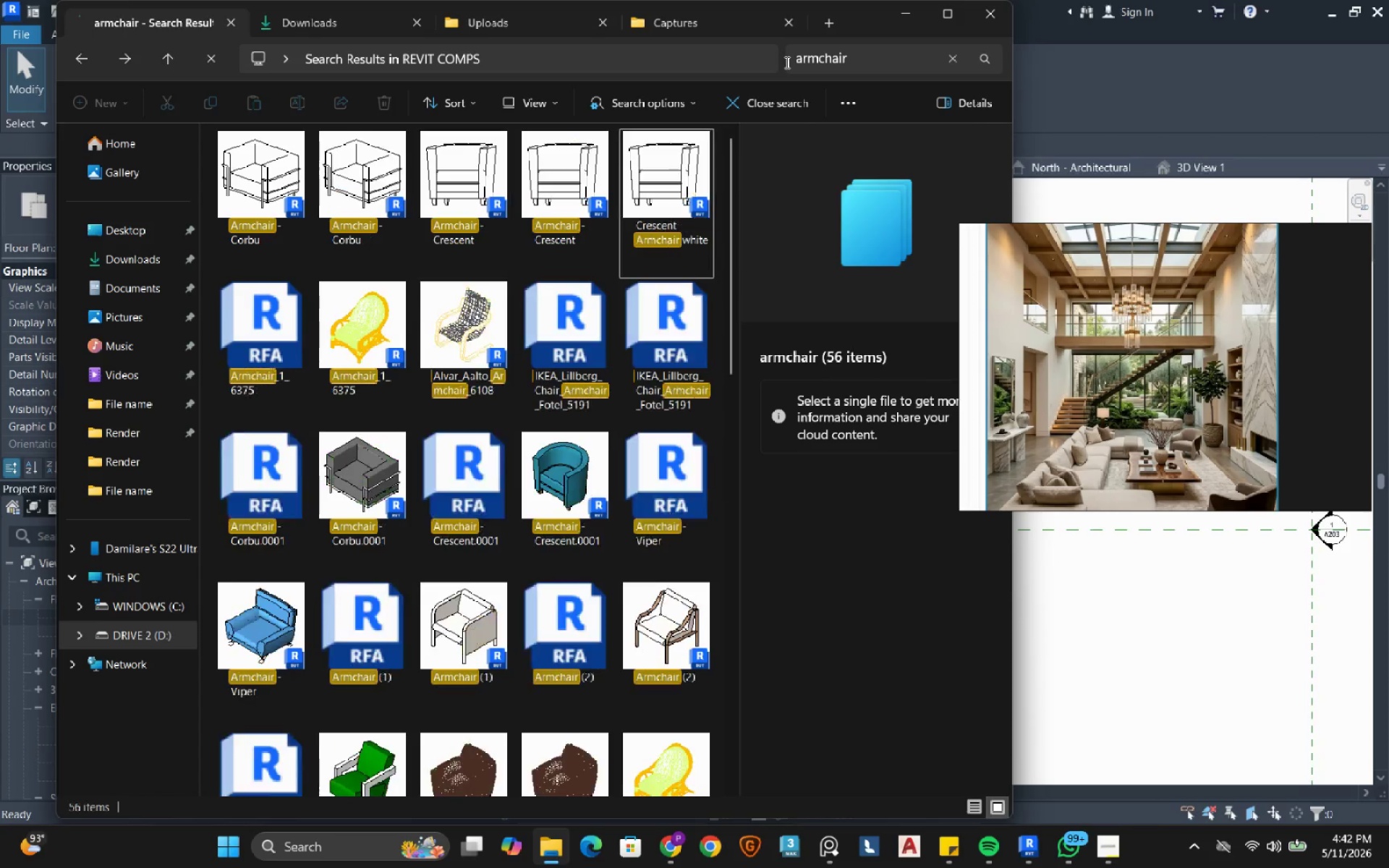 
scroll: coordinate [504, 556], scroll_direction: down, amount: 1.0
 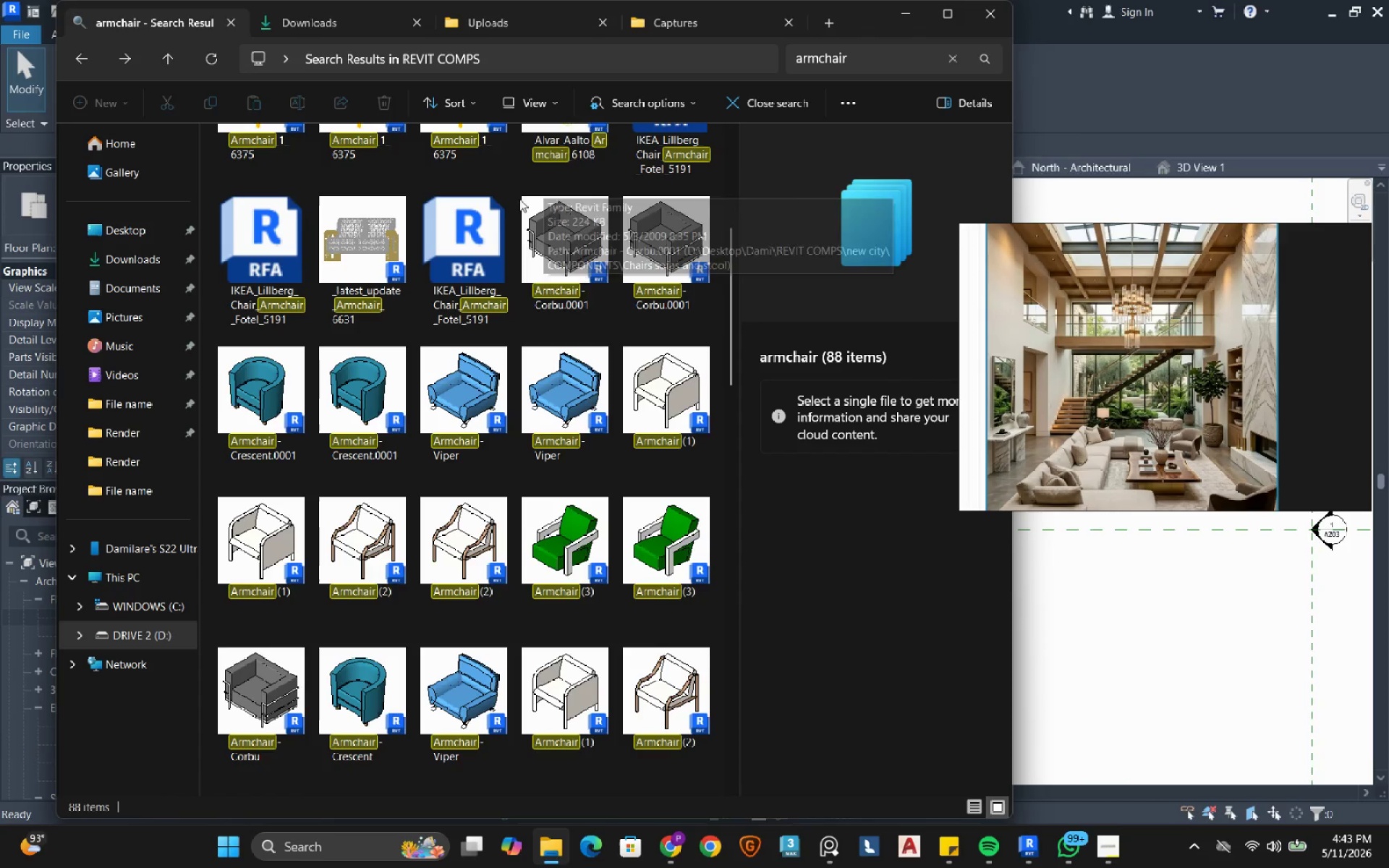 
left_click([532, 198])
 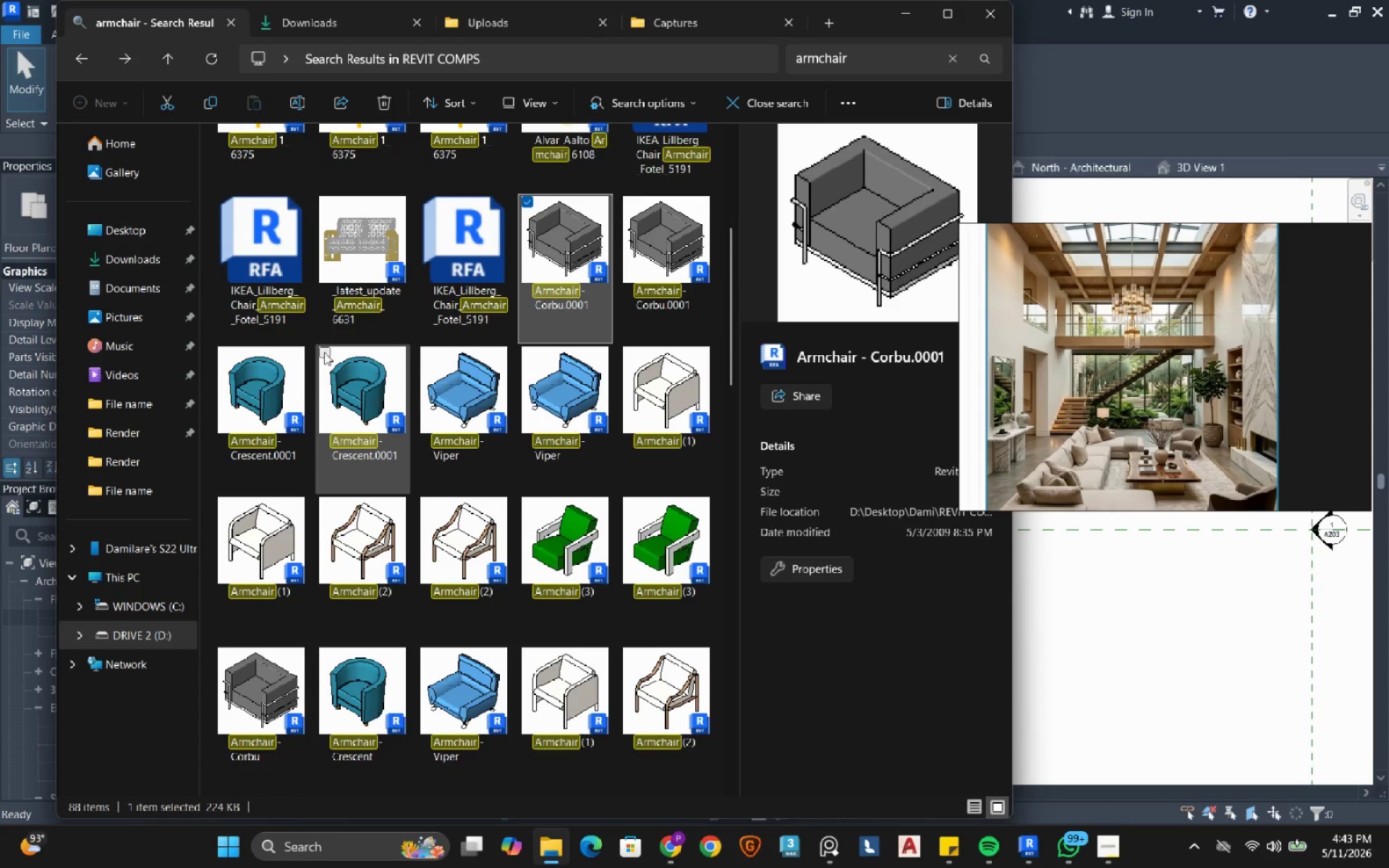 
left_click([324, 352])
 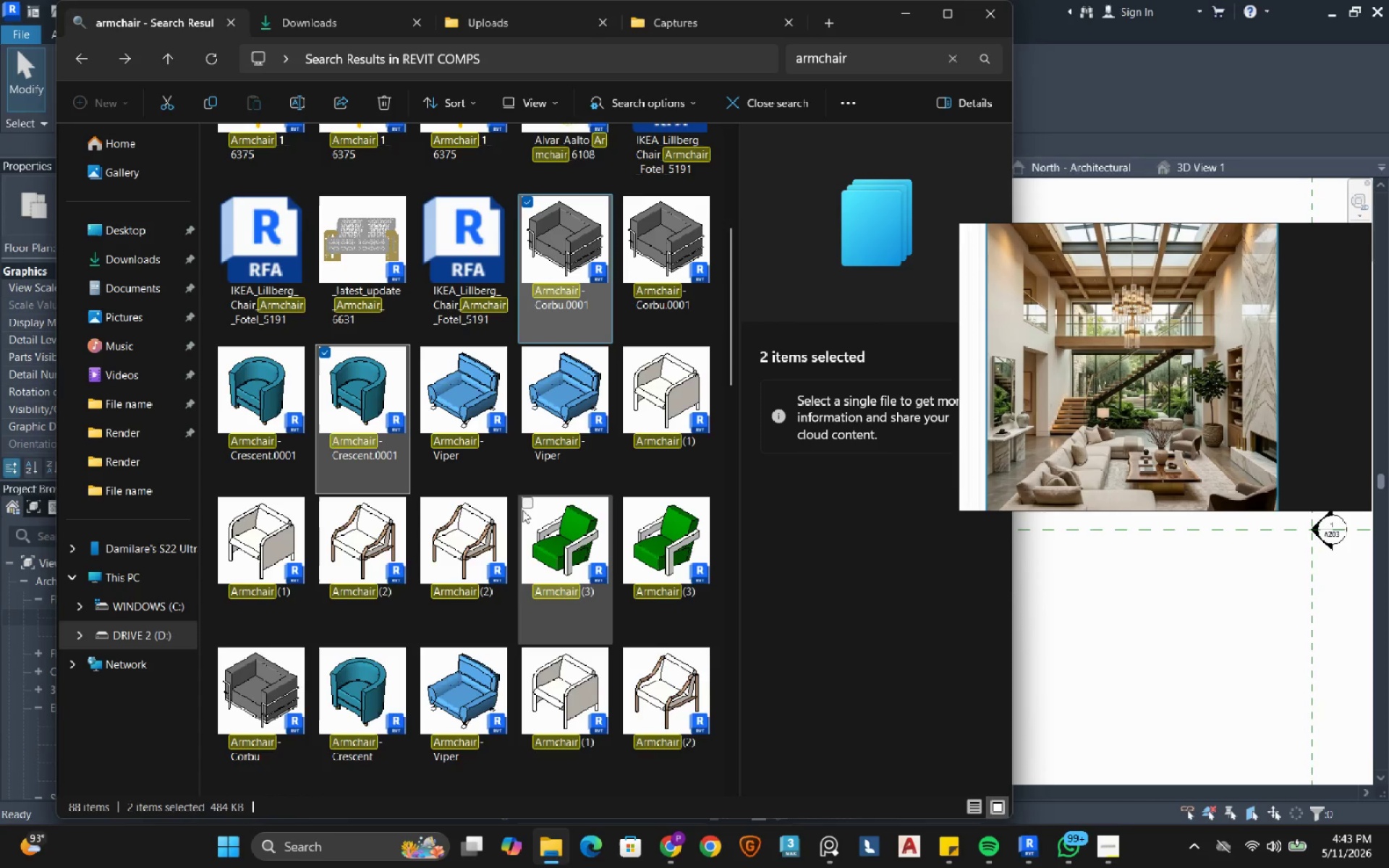 
left_click([528, 503])
 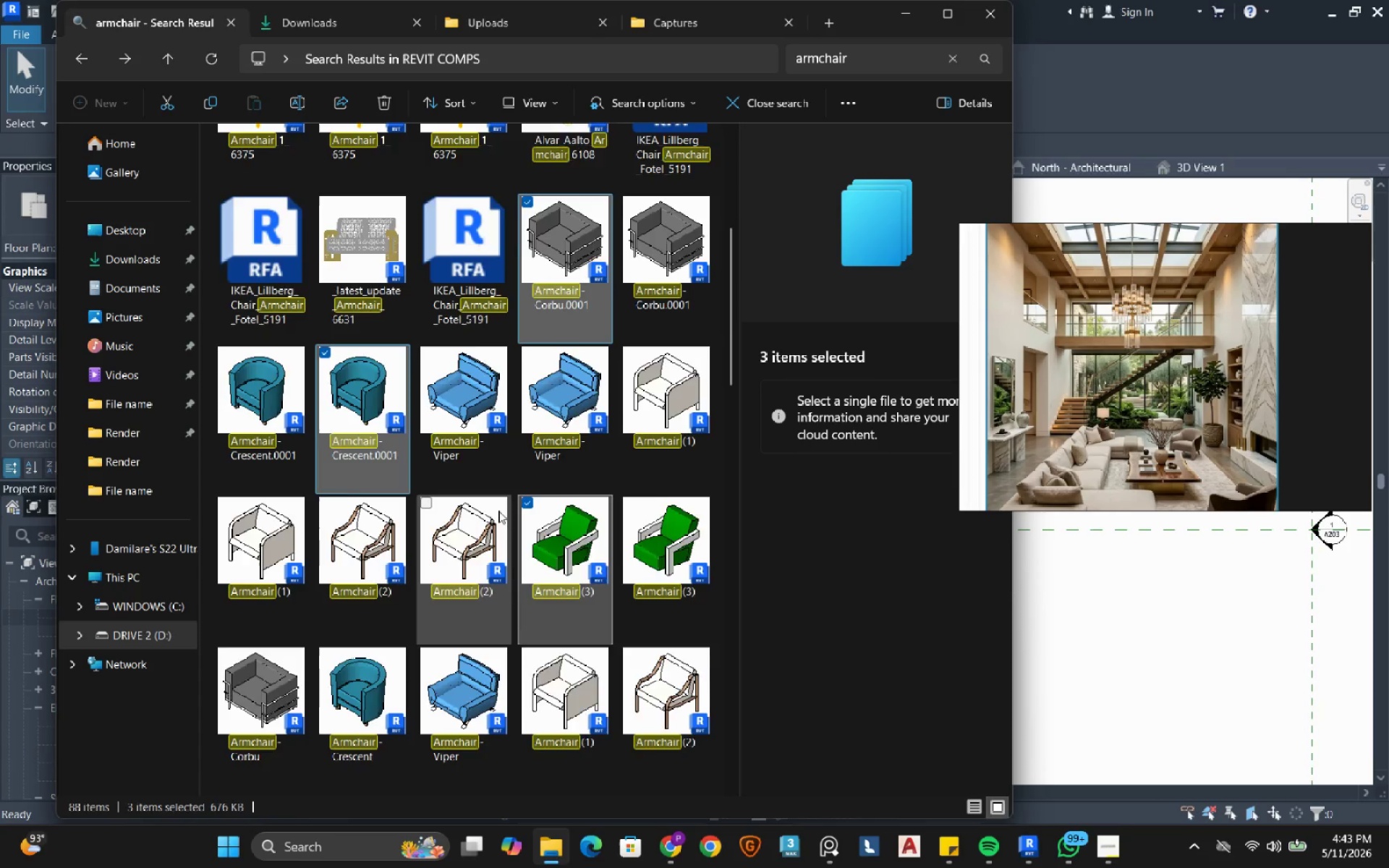 
scroll: coordinate [516, 519], scroll_direction: down, amount: 3.0
 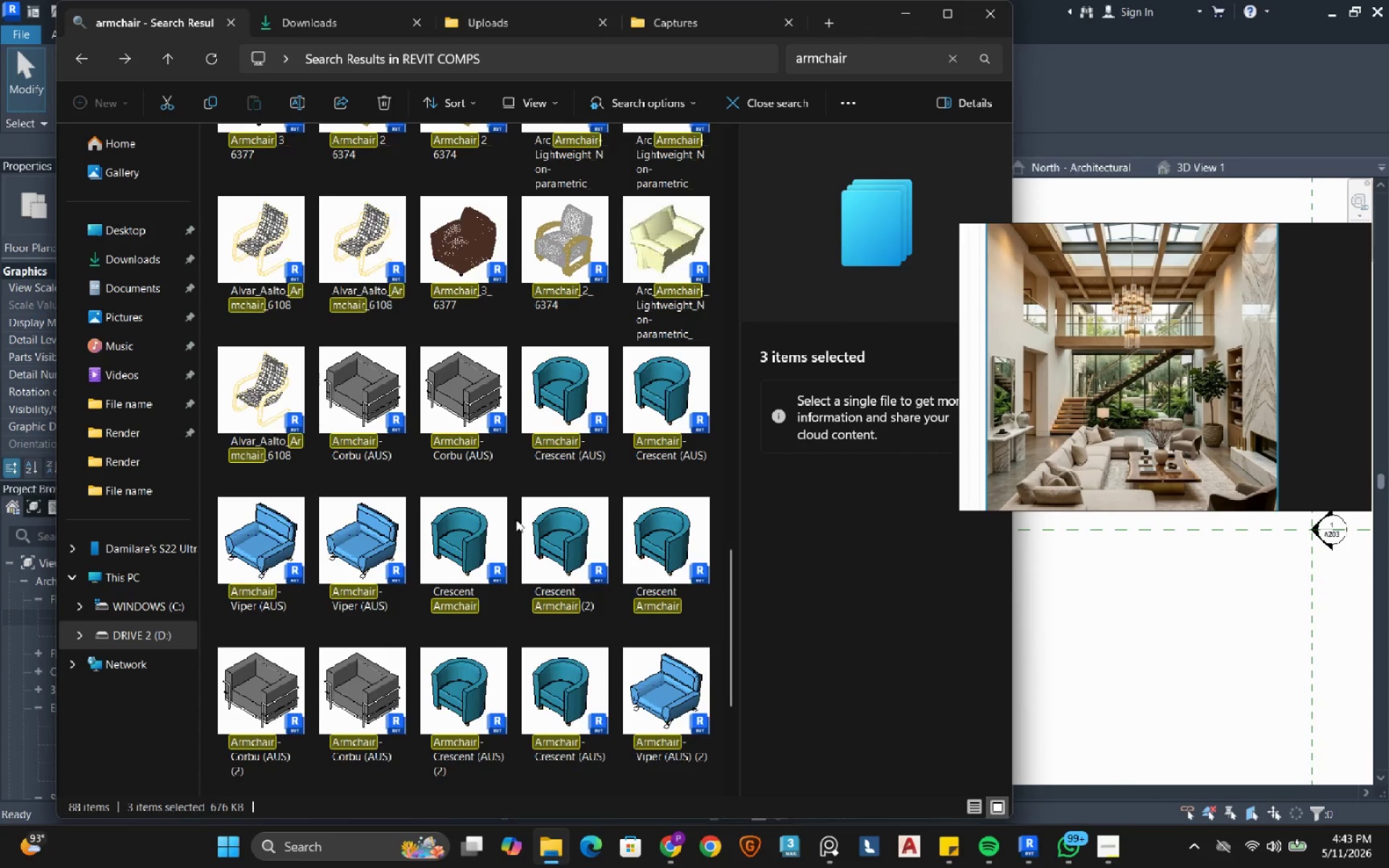 
scroll: coordinate [516, 519], scroll_direction: up, amount: 5.0
 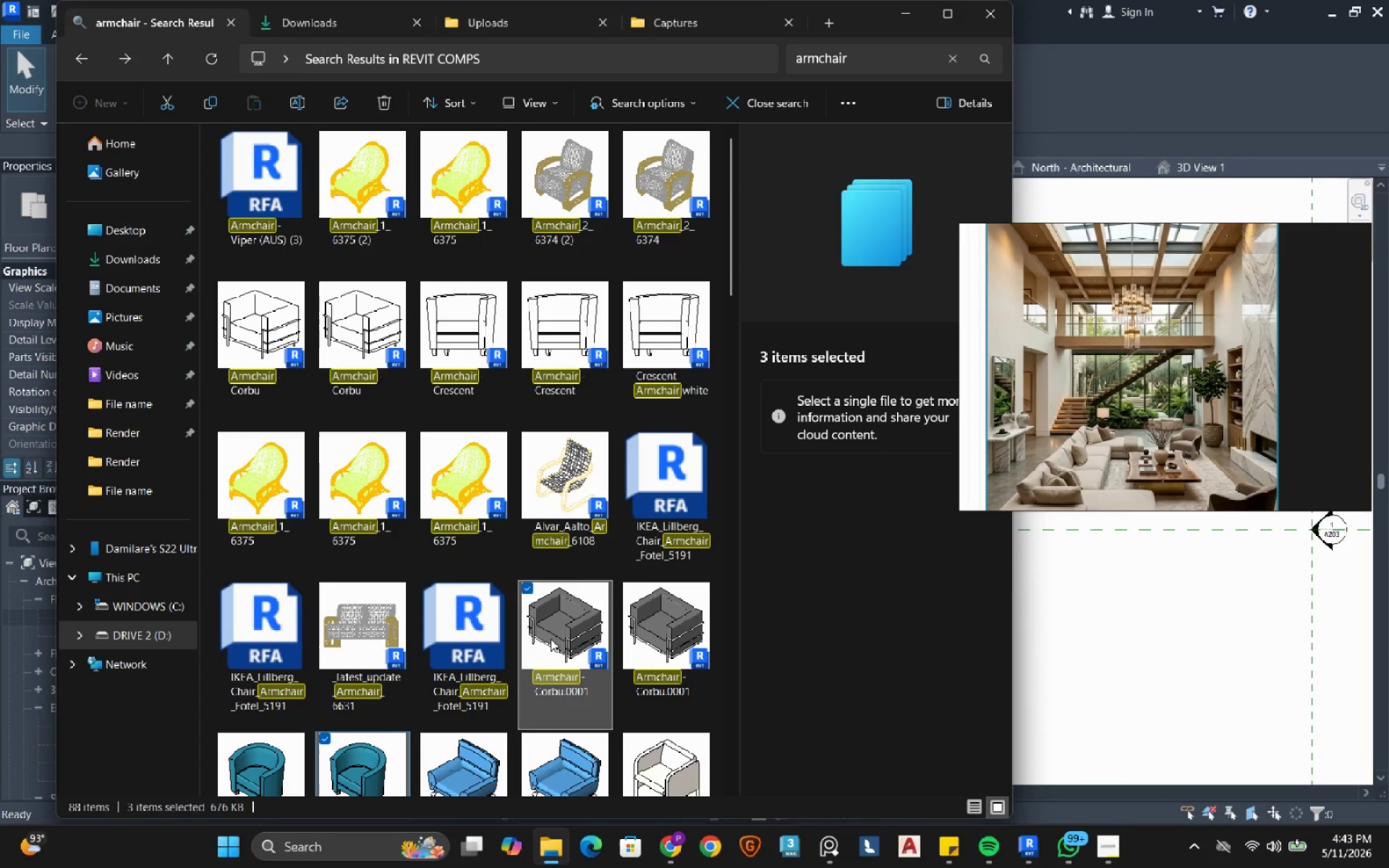 
left_click_drag(start_coordinate=[557, 629], to_coordinate=[1143, 672])
 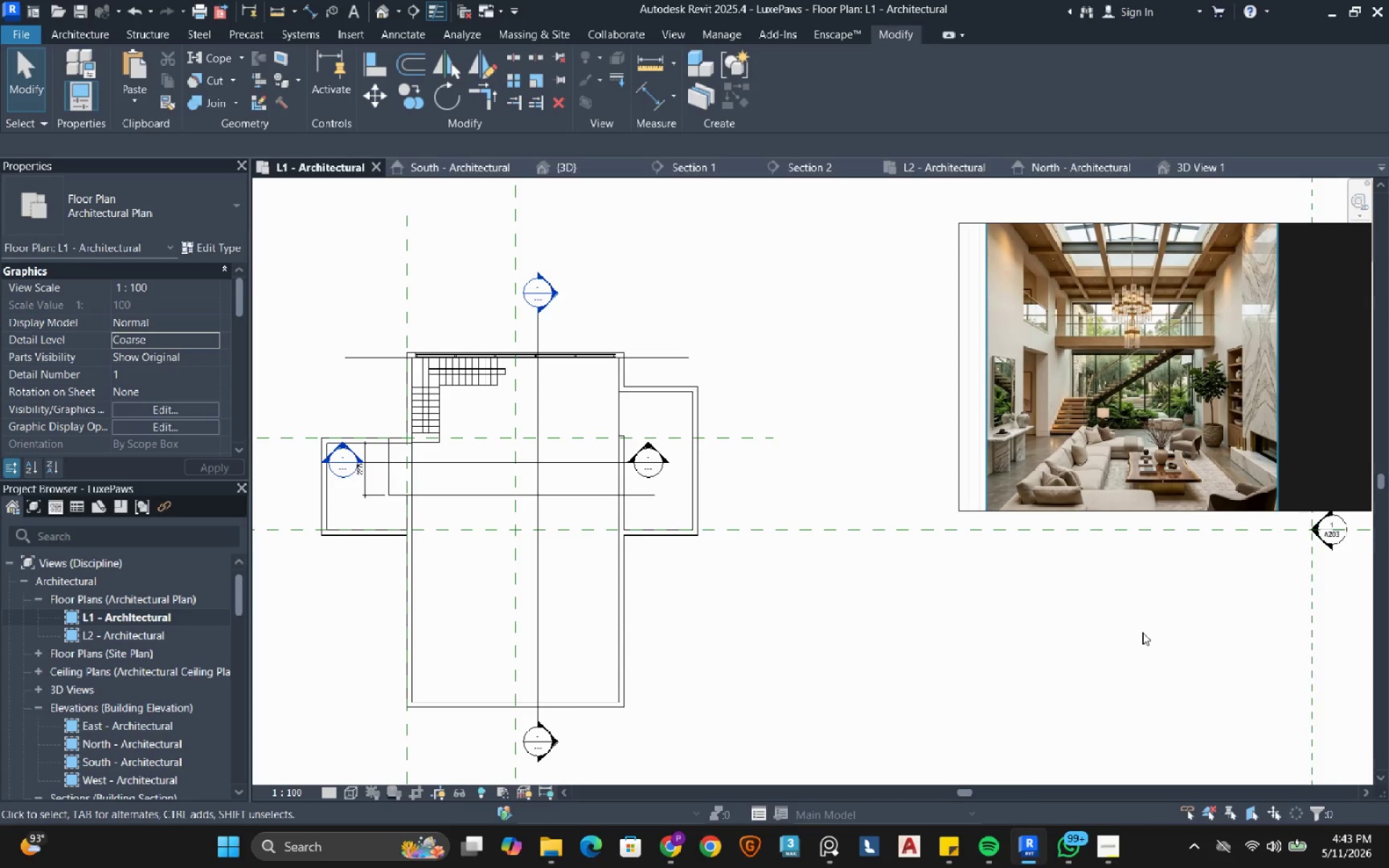 
wait(10.2)
 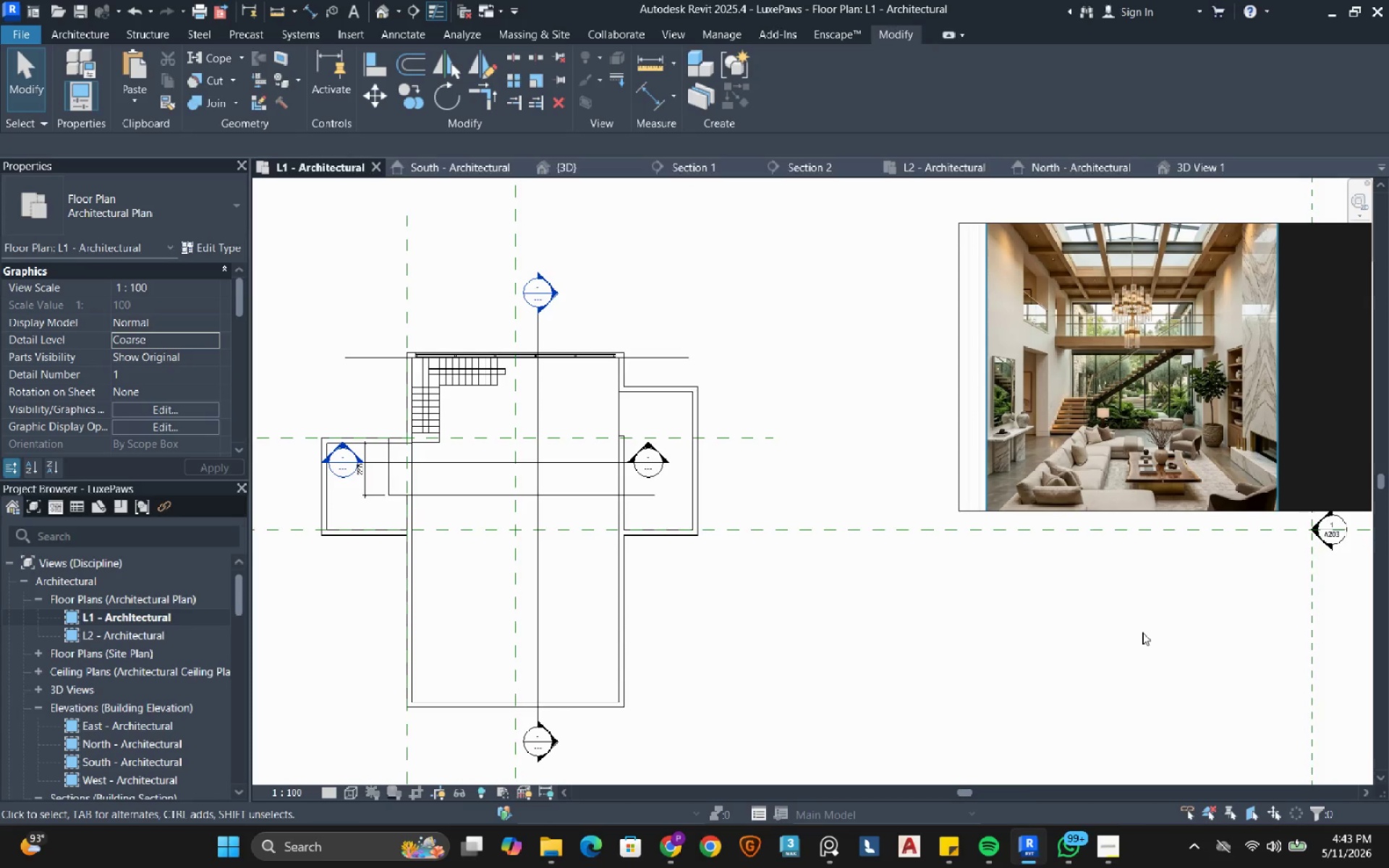 
left_click([93, 37])
 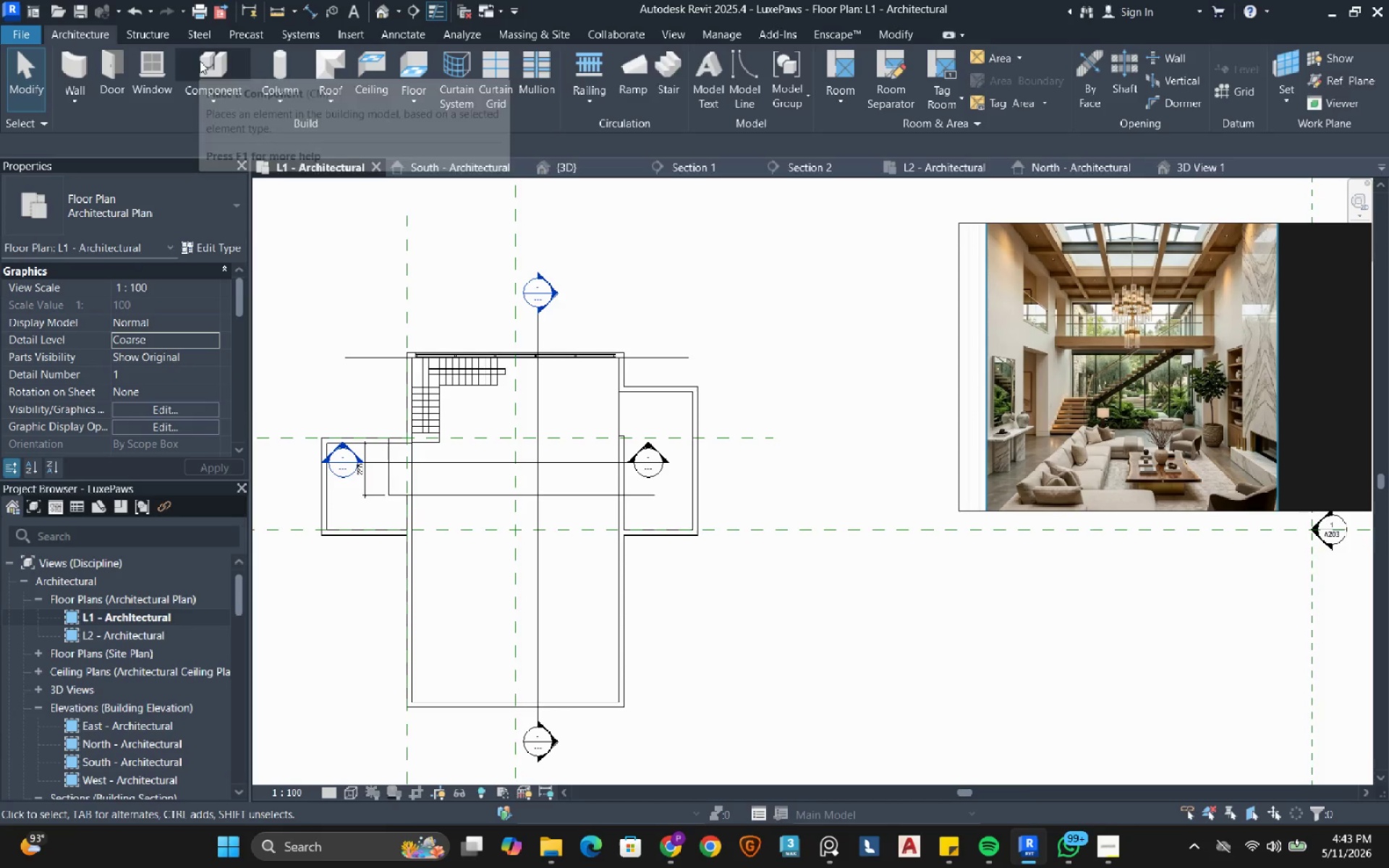 
left_click([200, 61])
 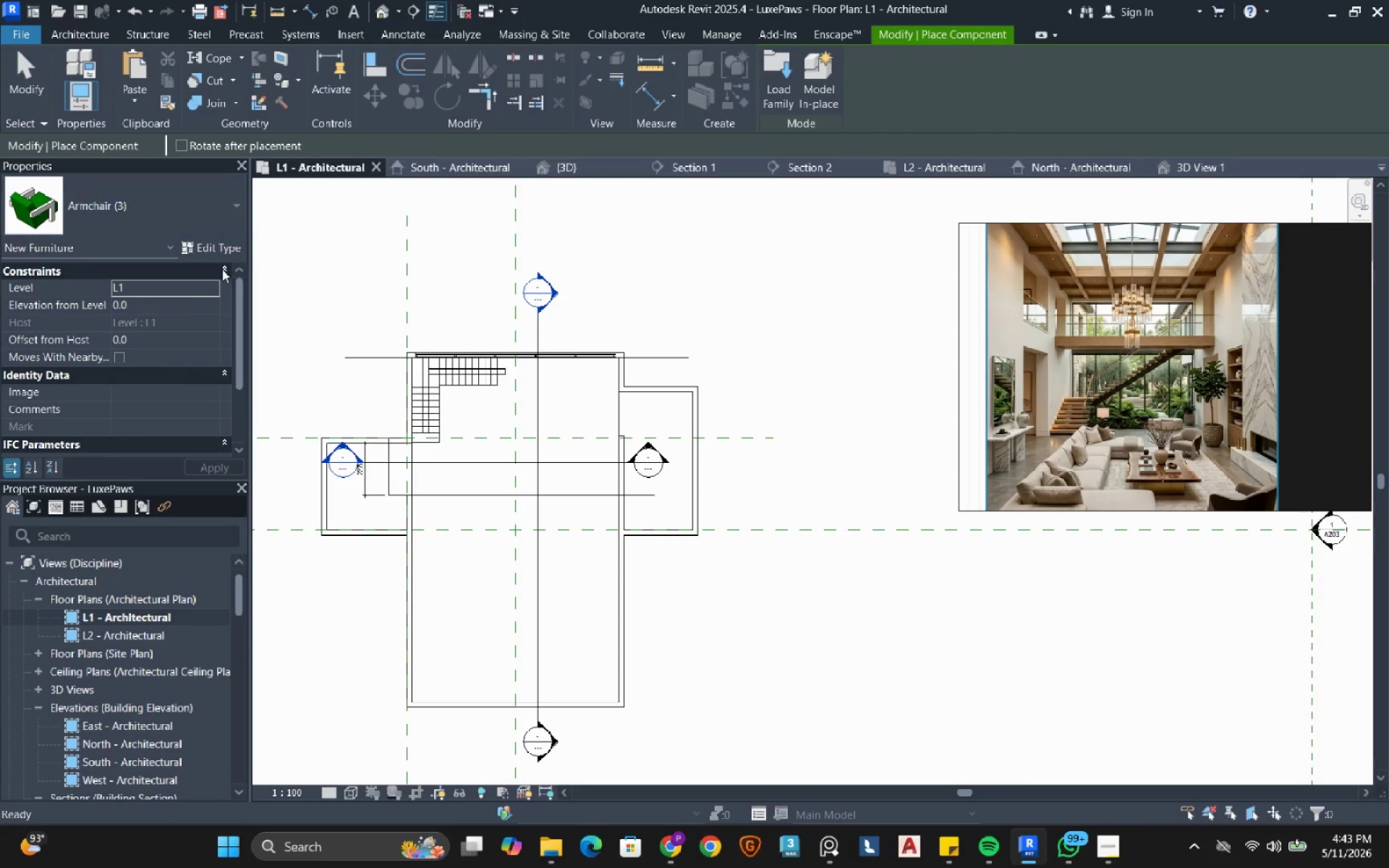 
left_click([143, 219])
 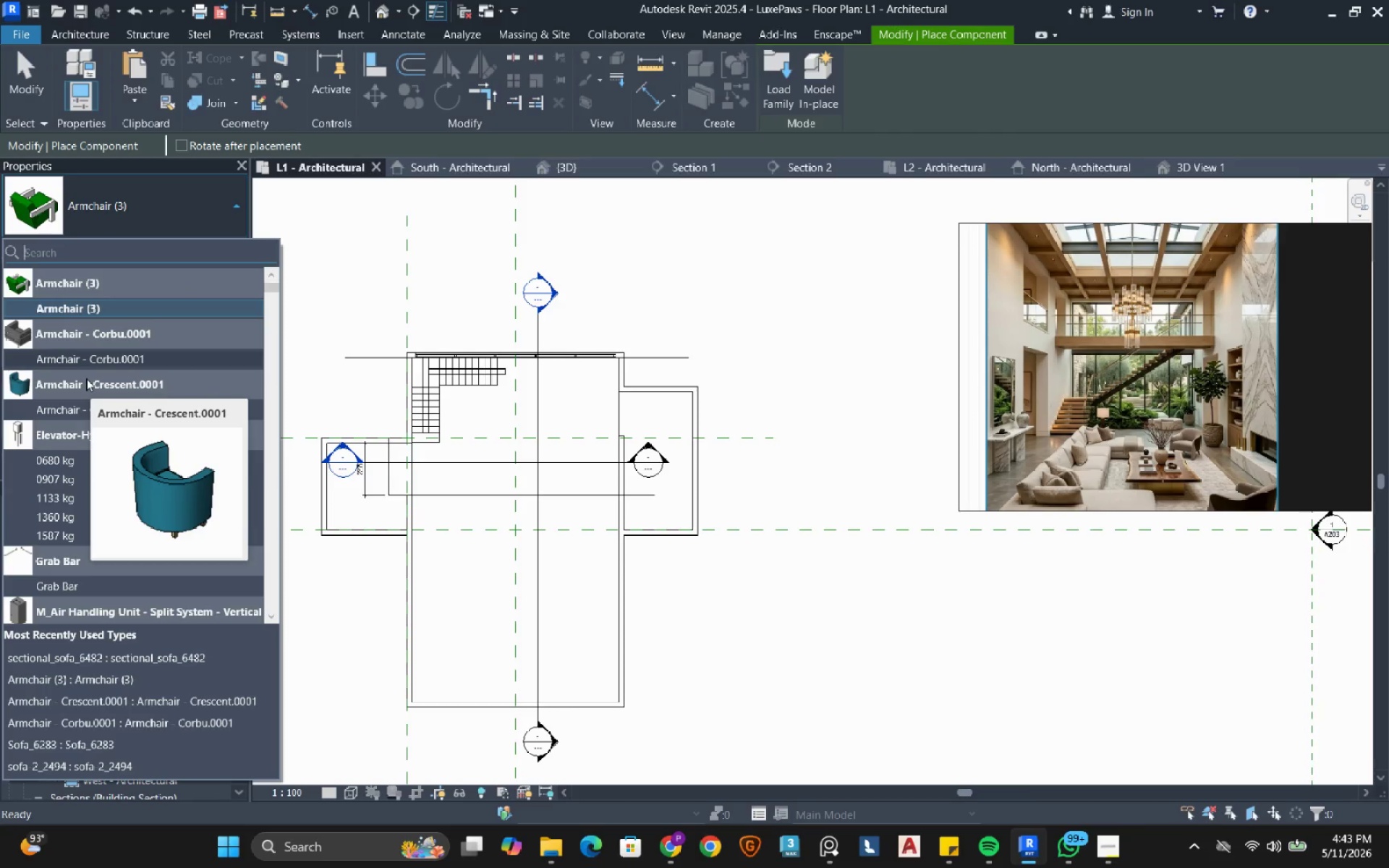 
type(sf)
 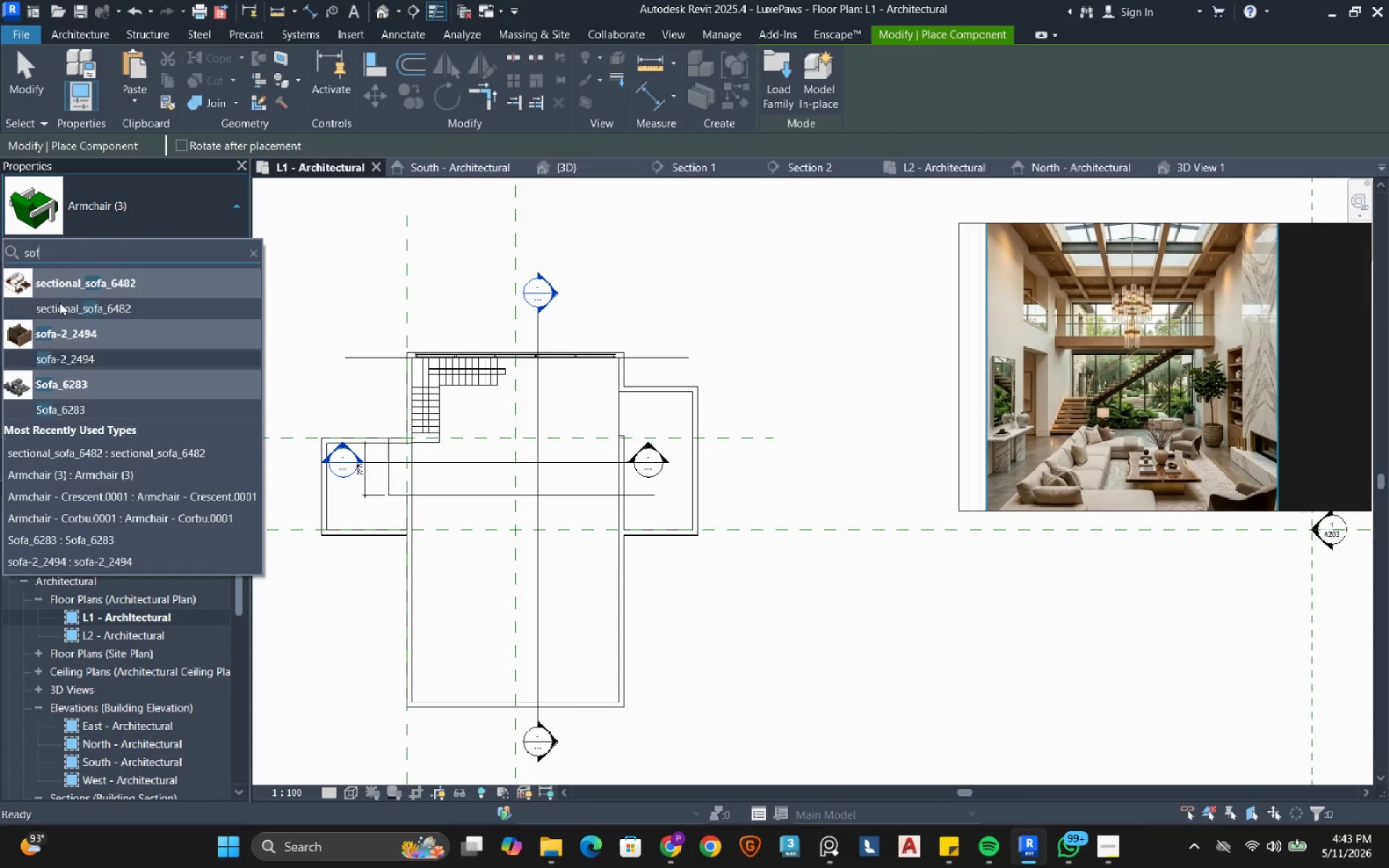 
left_click([67, 304])
 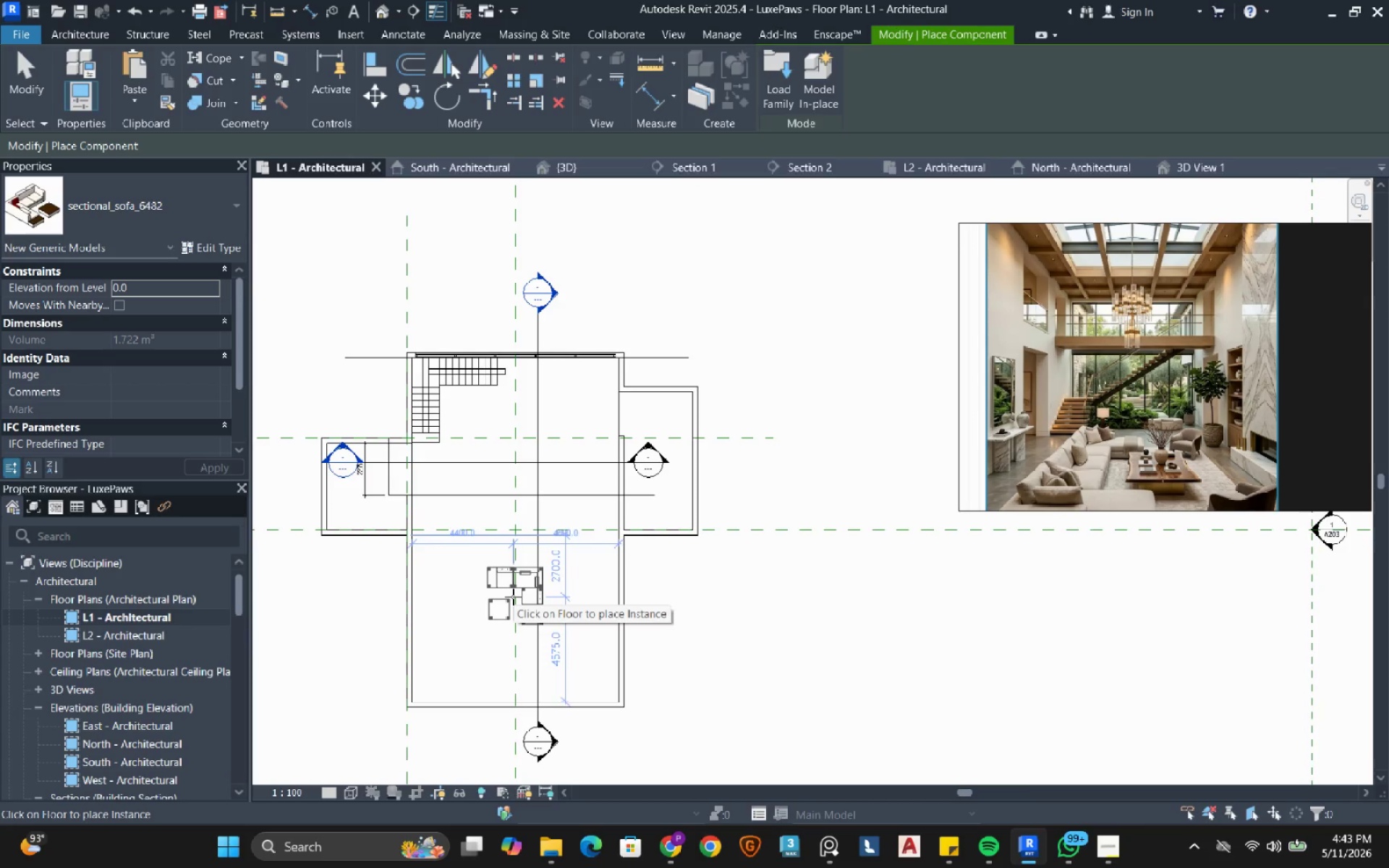 
key(Space)
 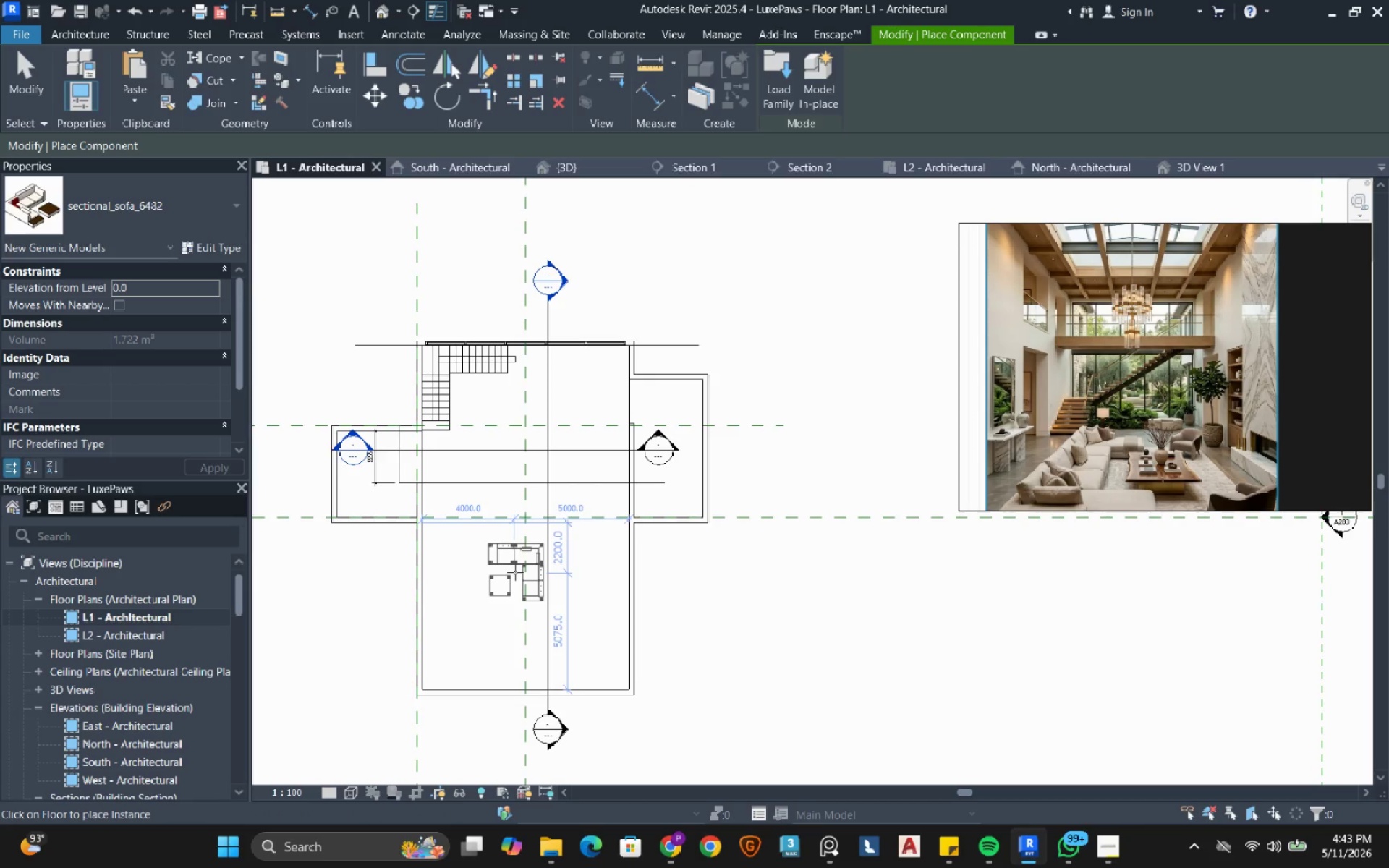 
key(Space)
 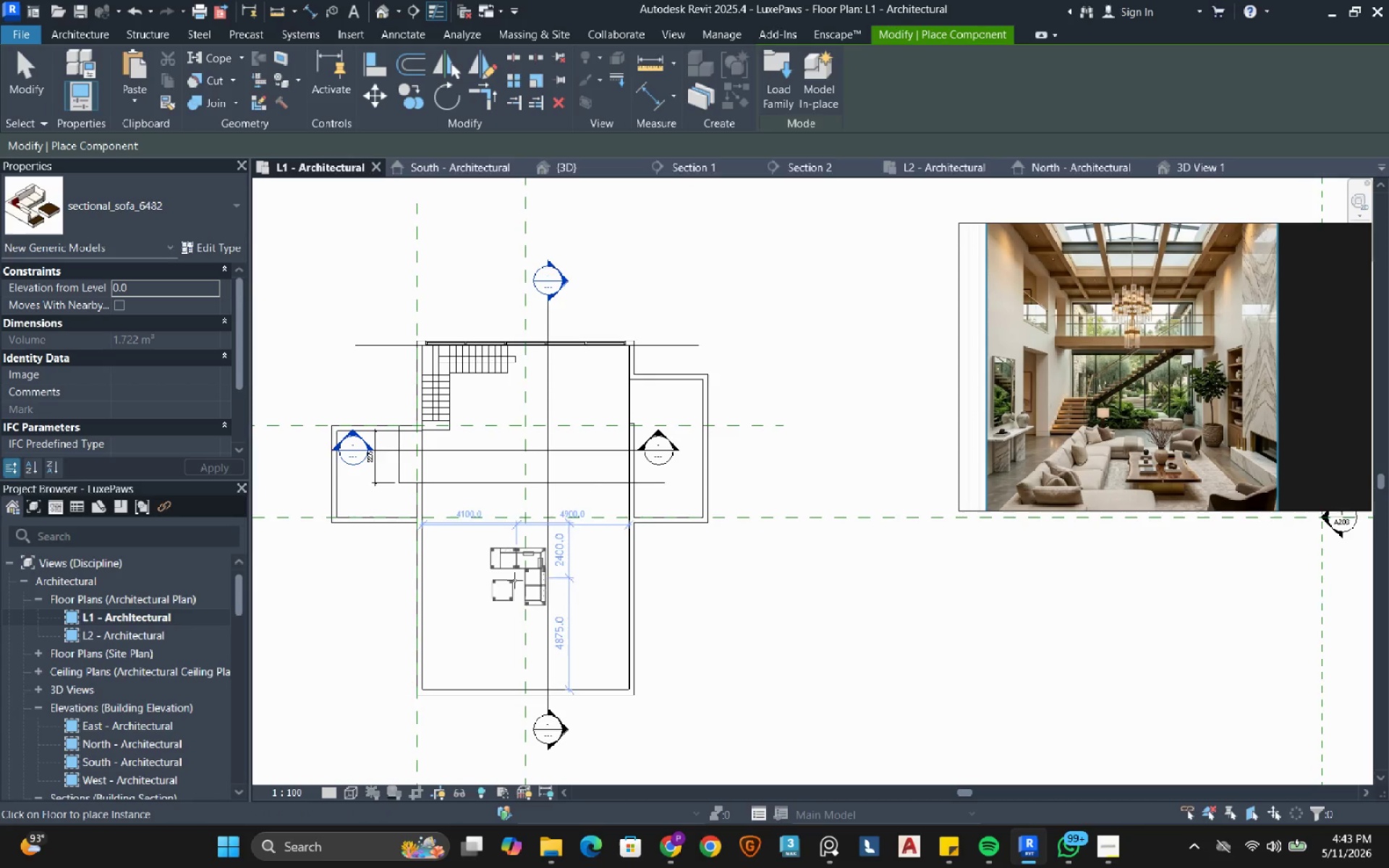 
key(Space)
 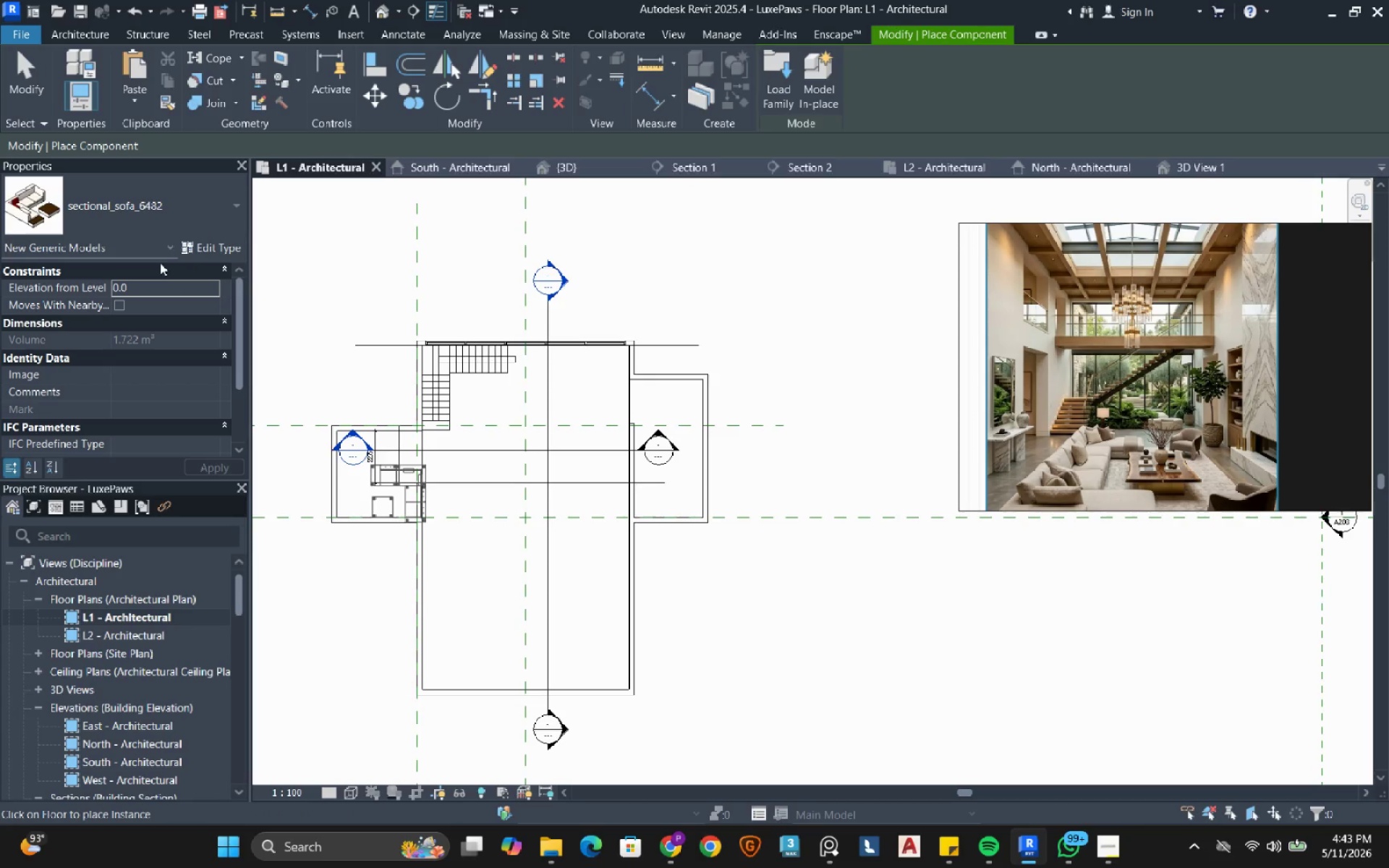 
left_click([157, 216])
 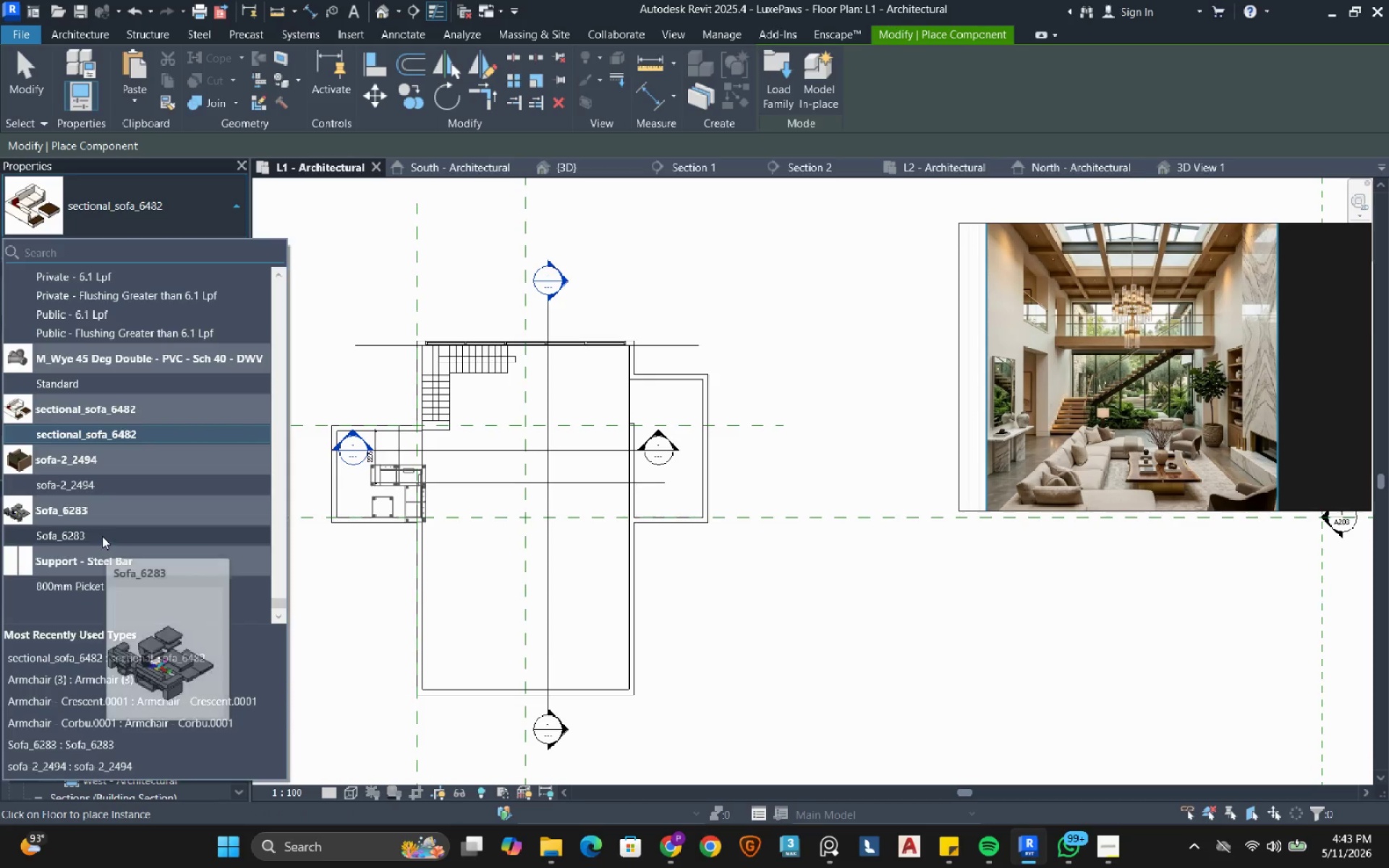 
key(Space)
 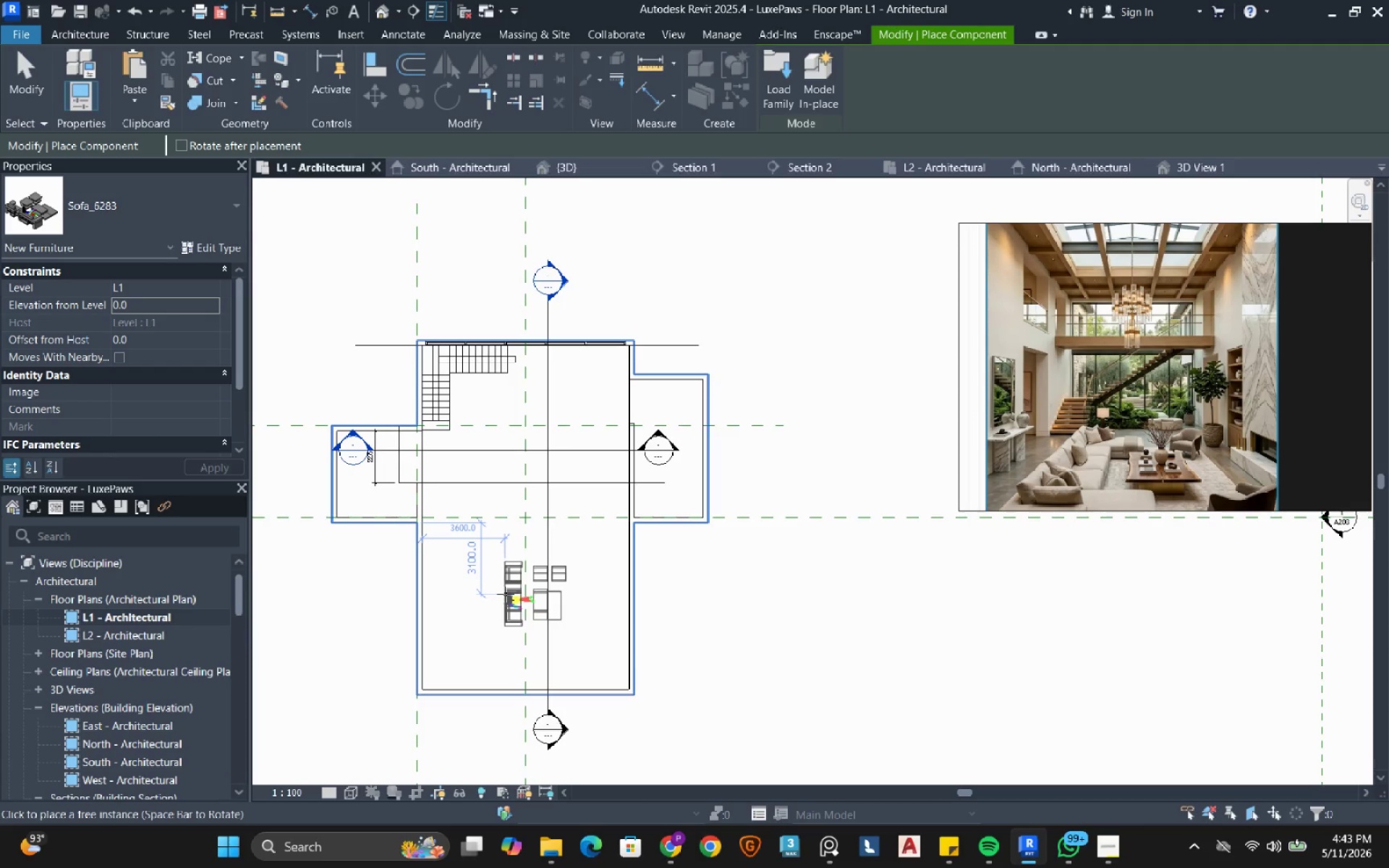 
left_click([504, 593])
 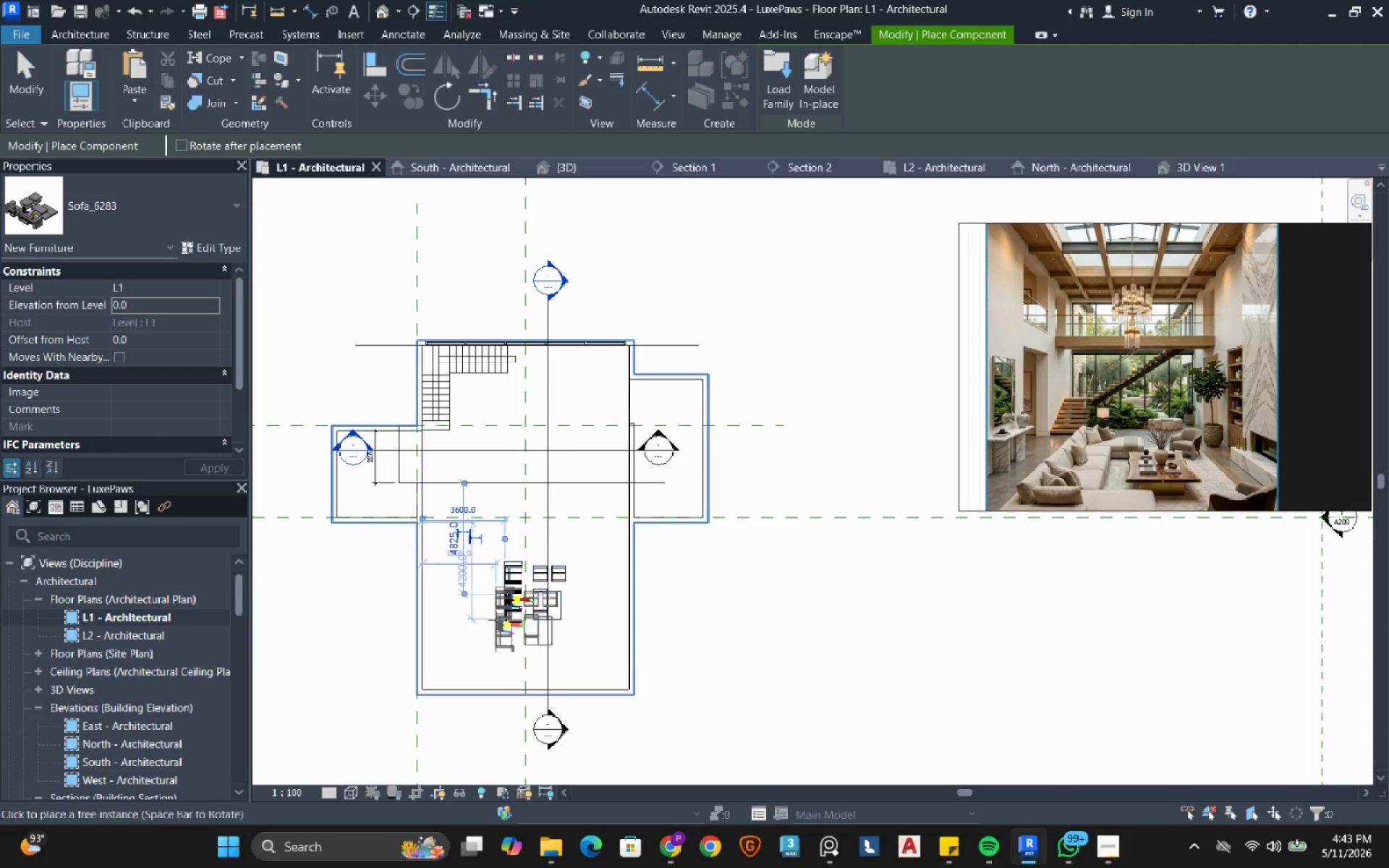 
key(Escape)
 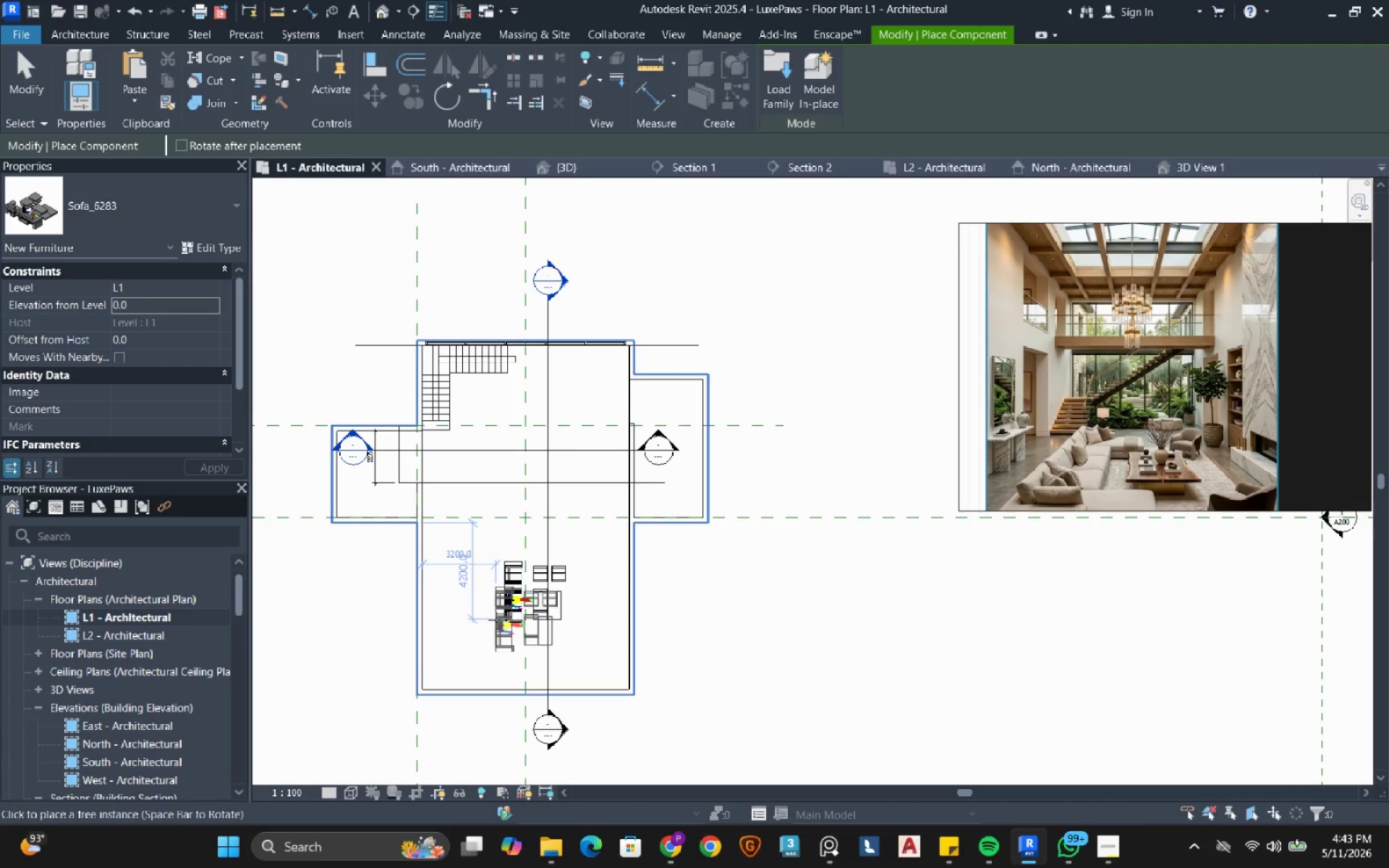 
key(Escape)
 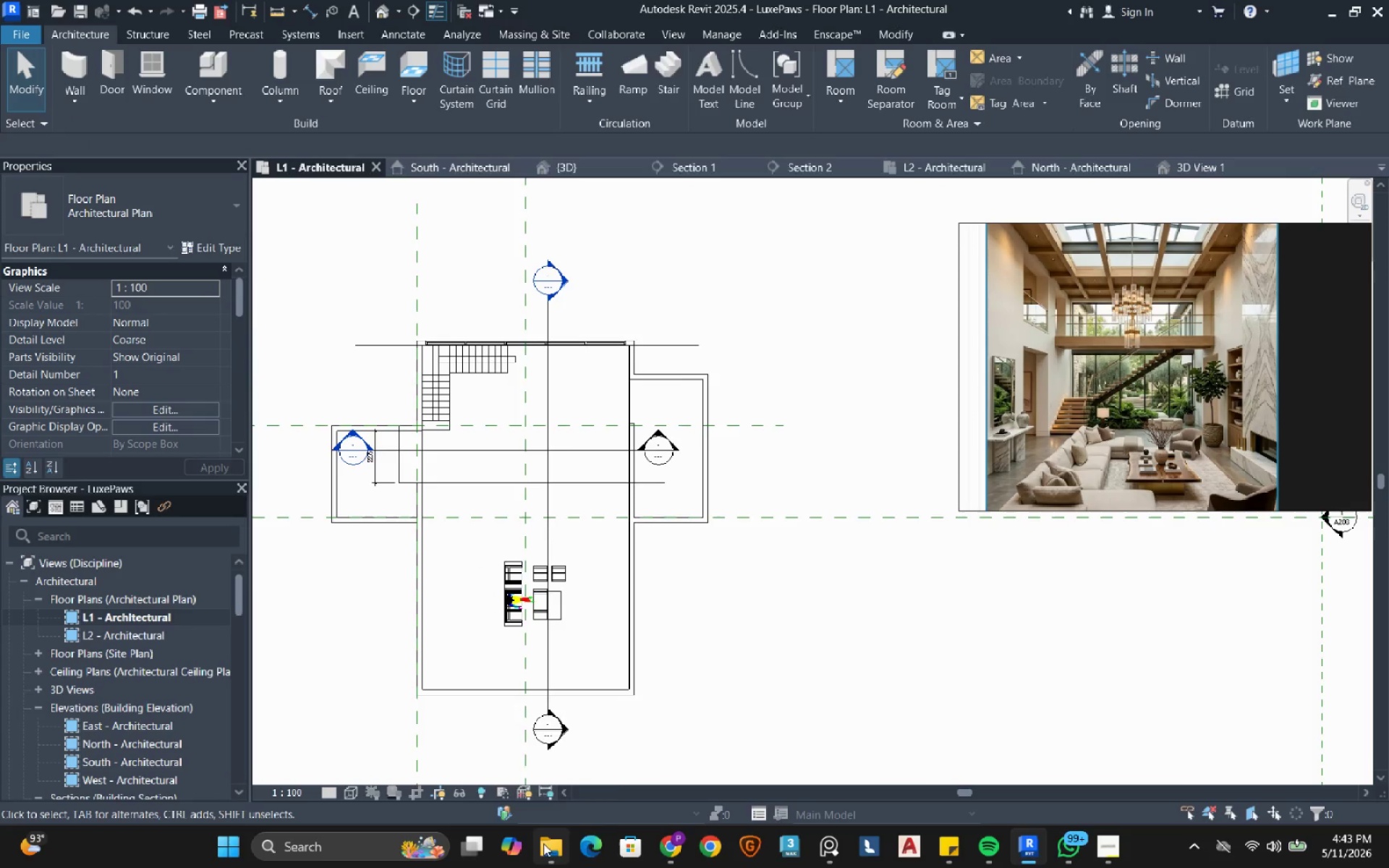 
left_click([550, 846])
 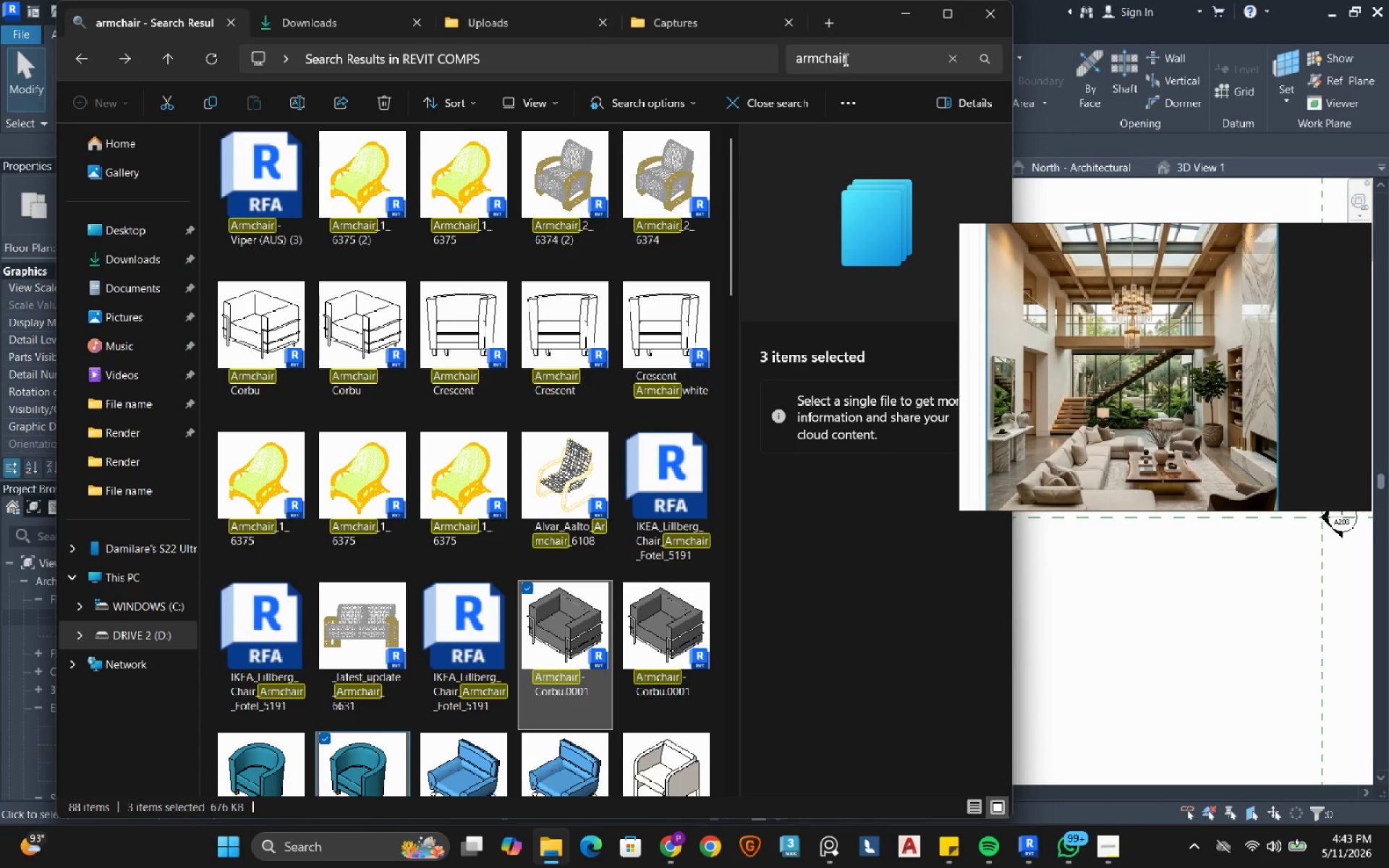 
left_click_drag(start_coordinate=[855, 61], to_coordinate=[778, 64])
 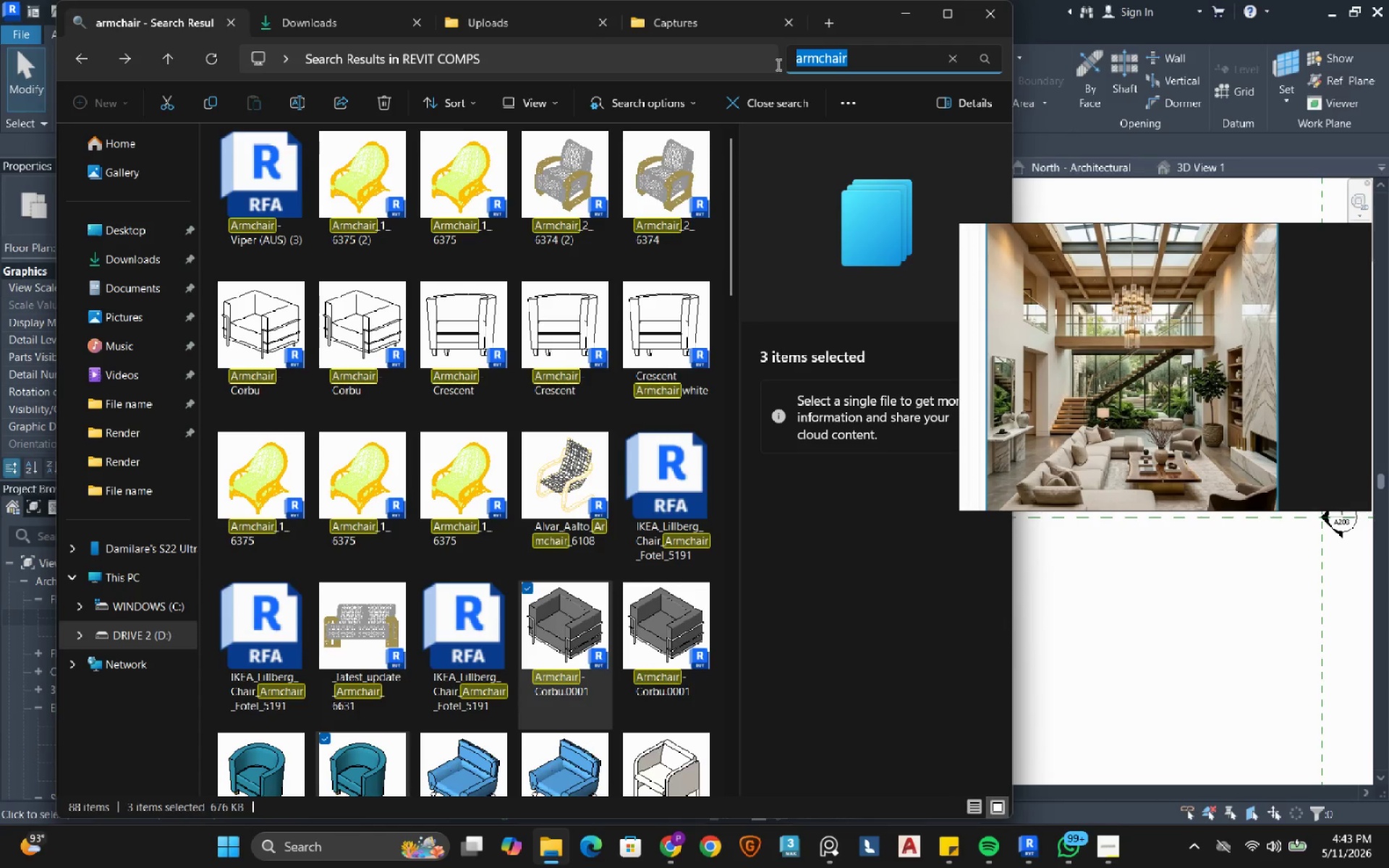 
type(SOFA)
 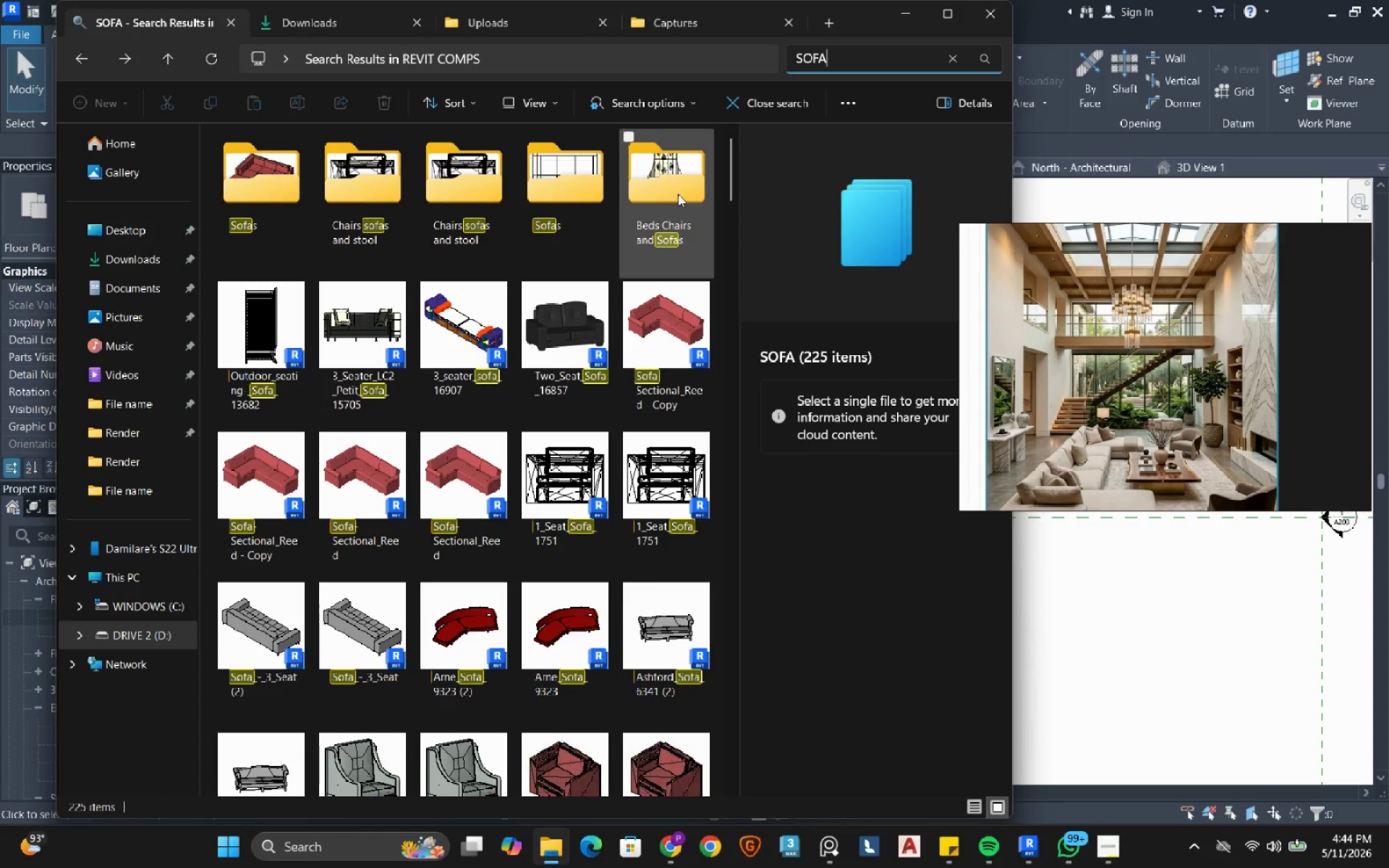 
wait(13.53)
 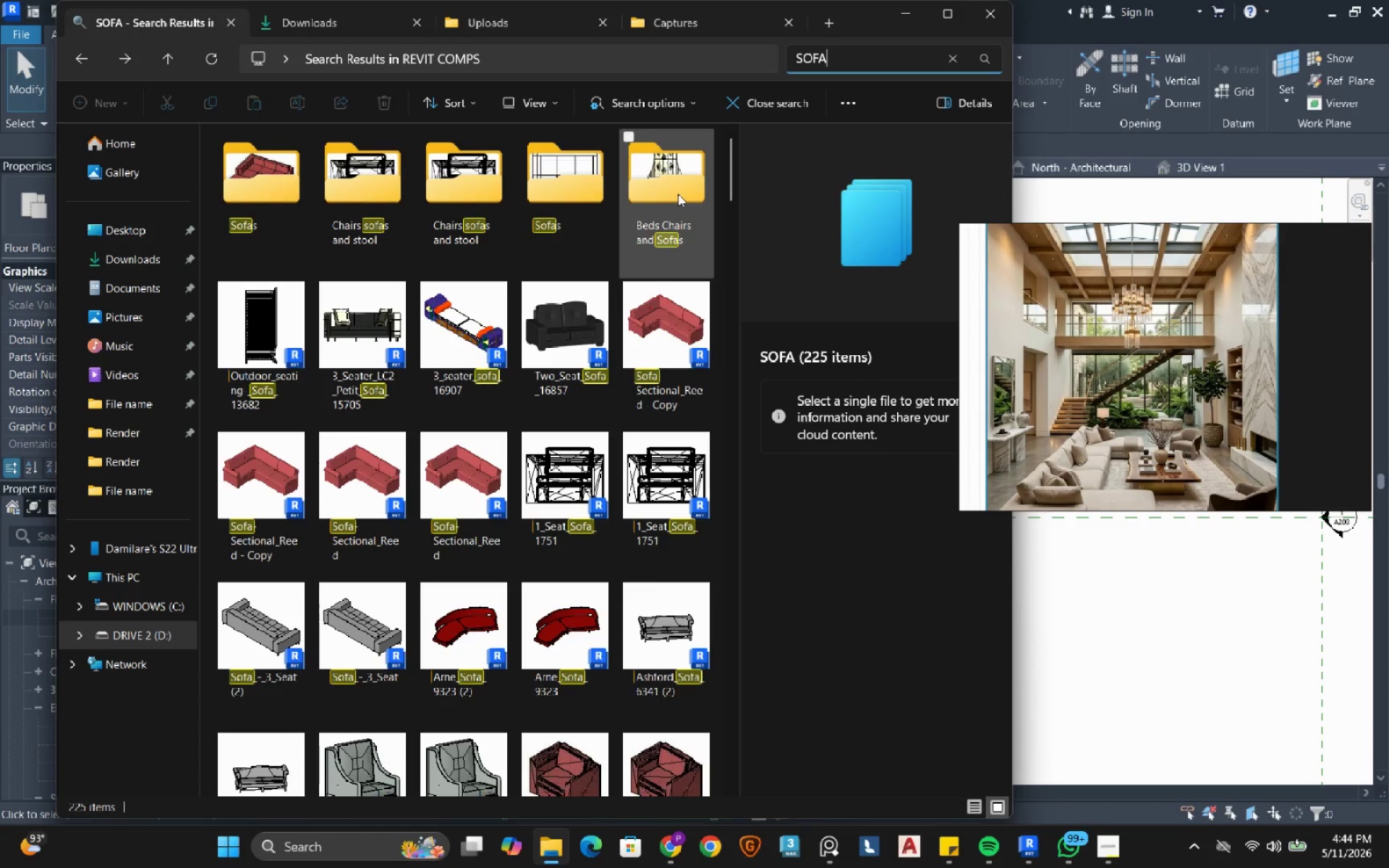 
scroll: coordinate [494, 441], scroll_direction: down, amount: 6.0
 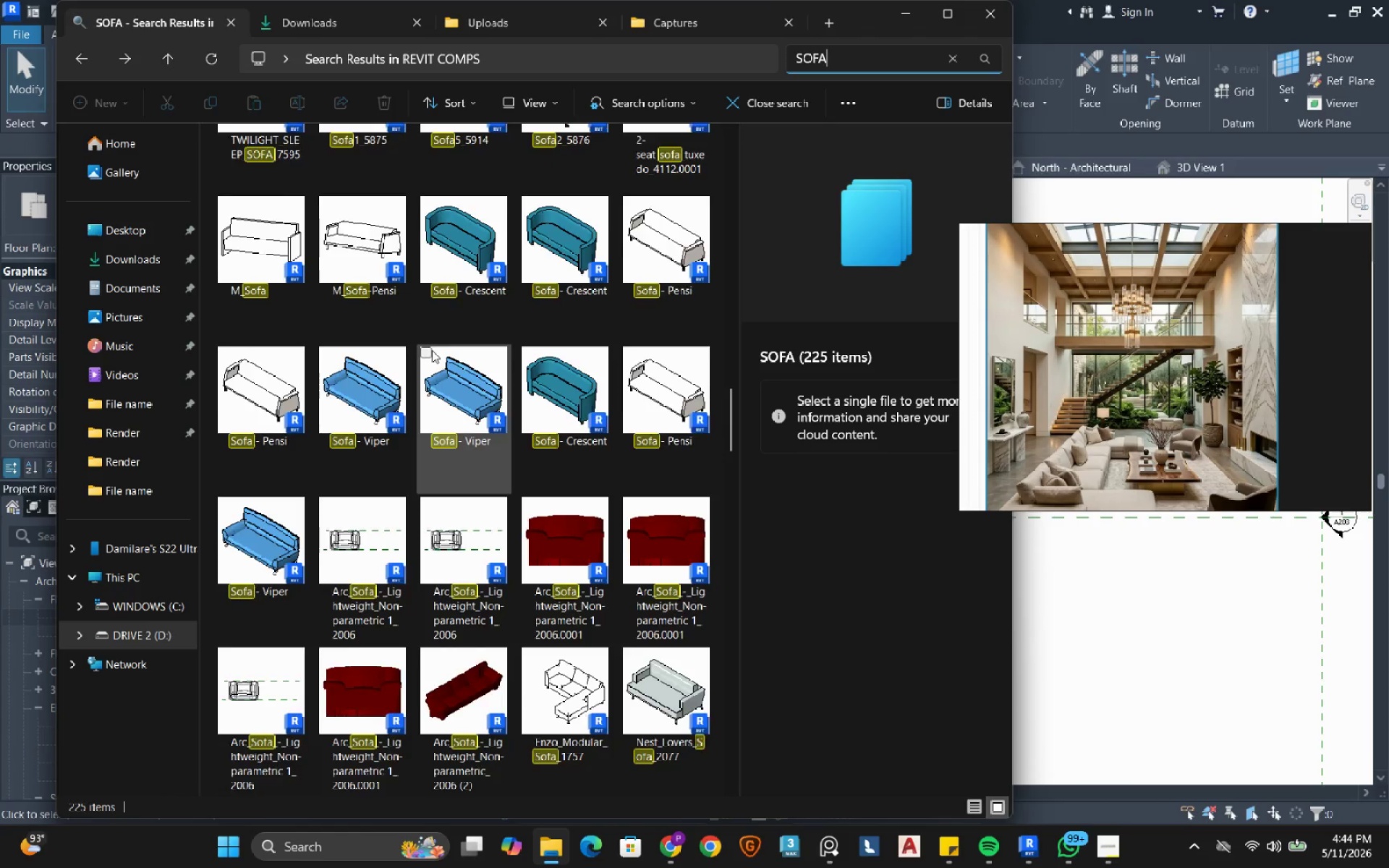 
scroll: coordinate [432, 350], scroll_direction: up, amount: 1.0
 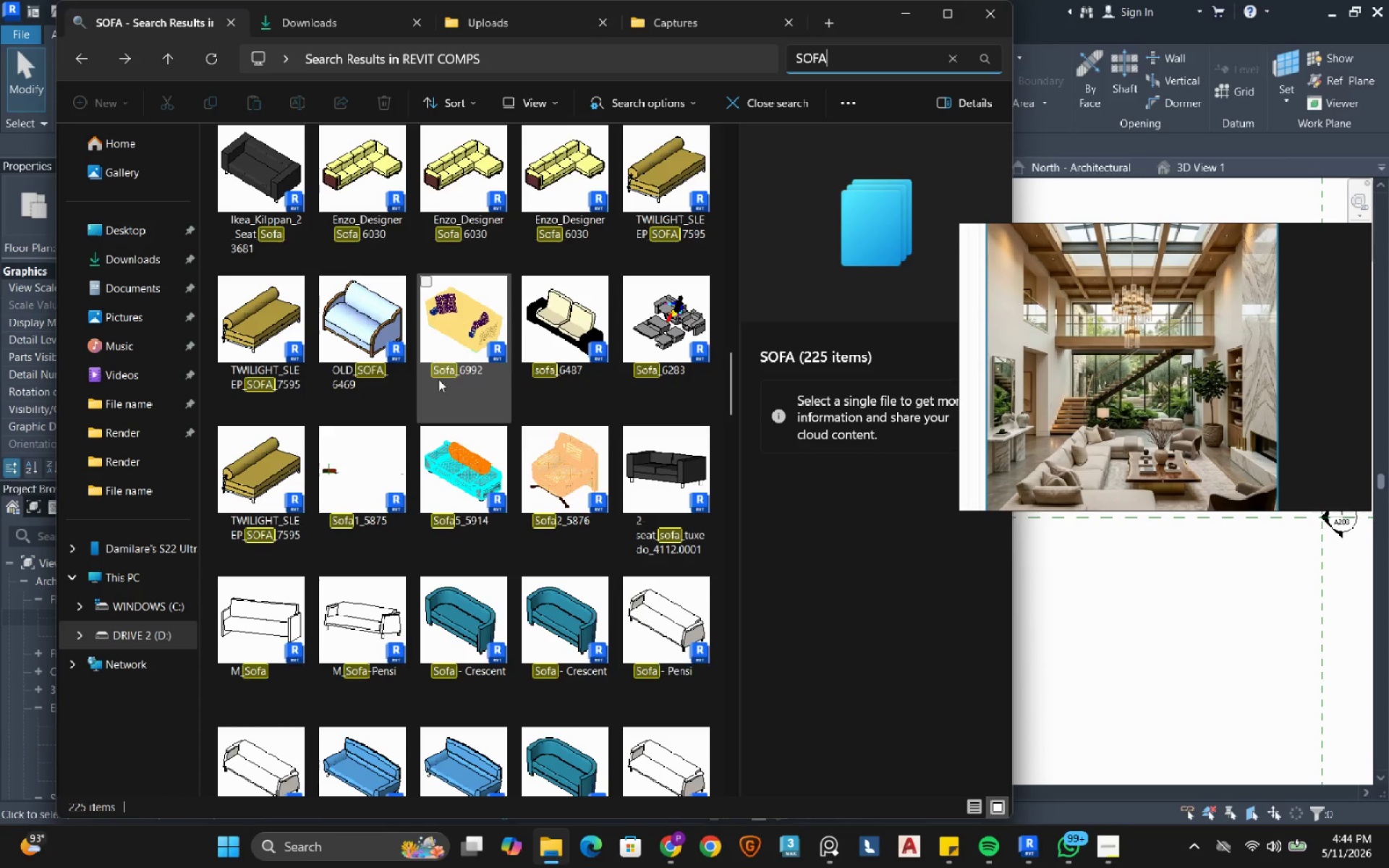 
mouse_move([451, 359])
 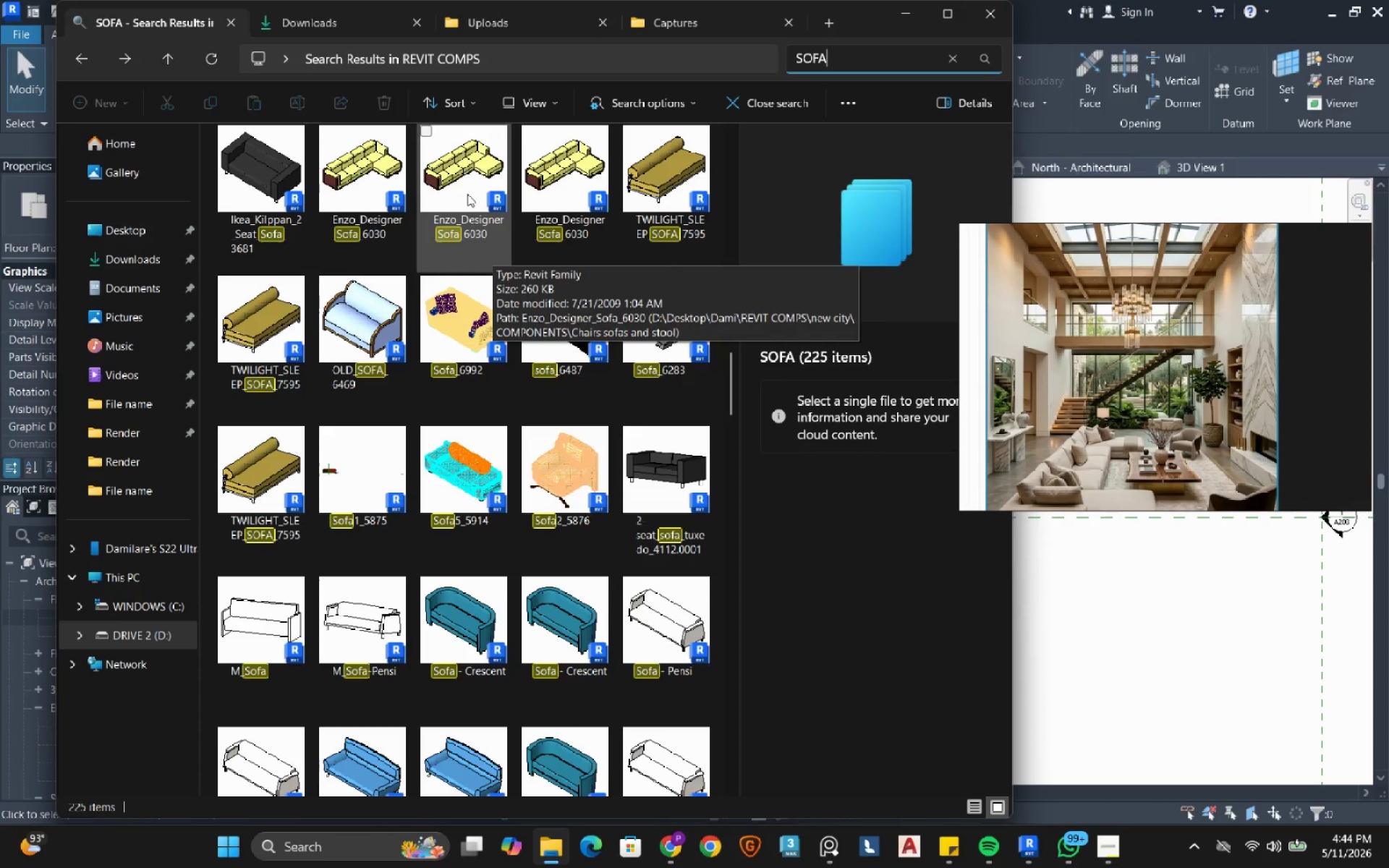 
left_click([467, 194])
 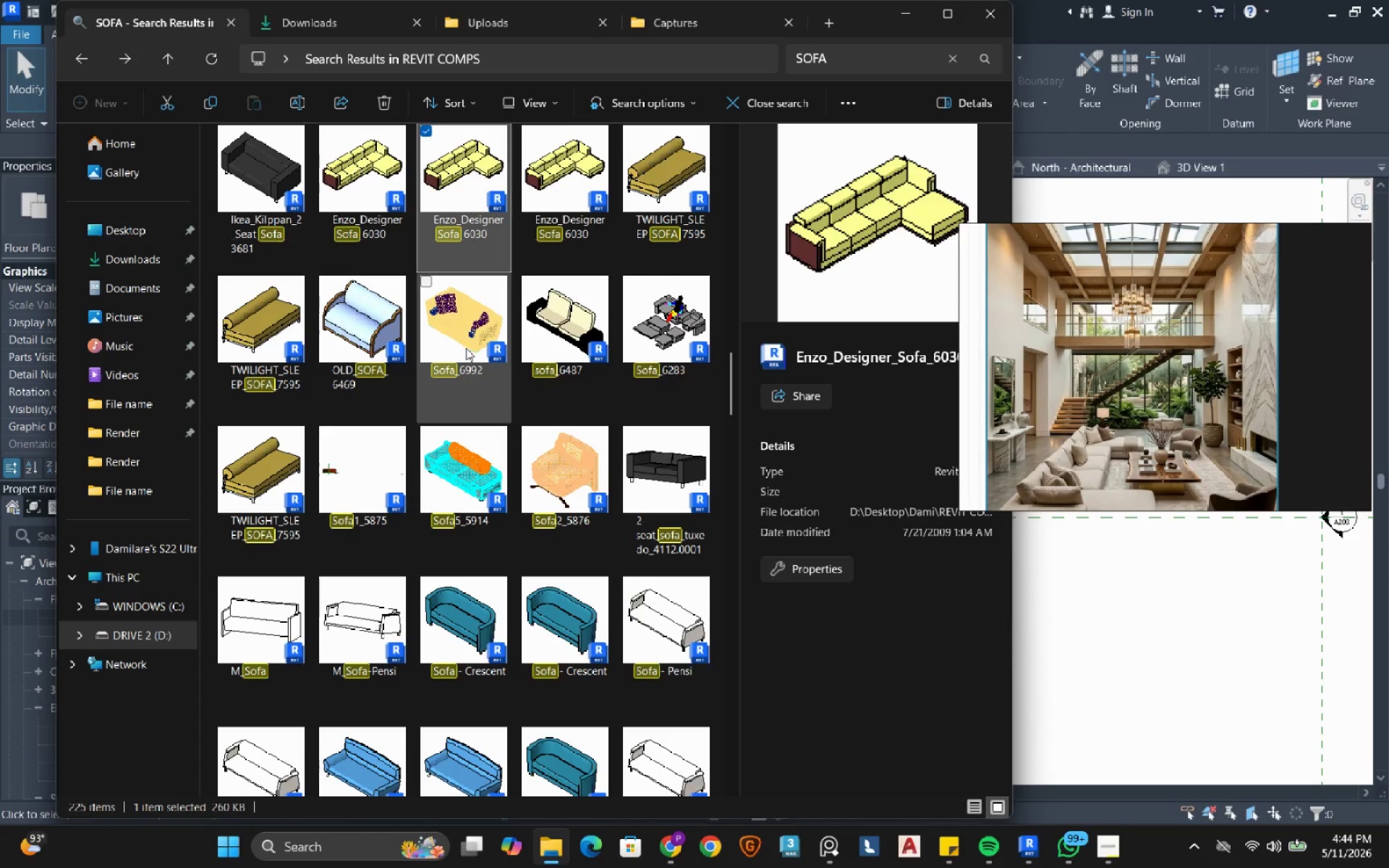 
mouse_move([488, 367])
 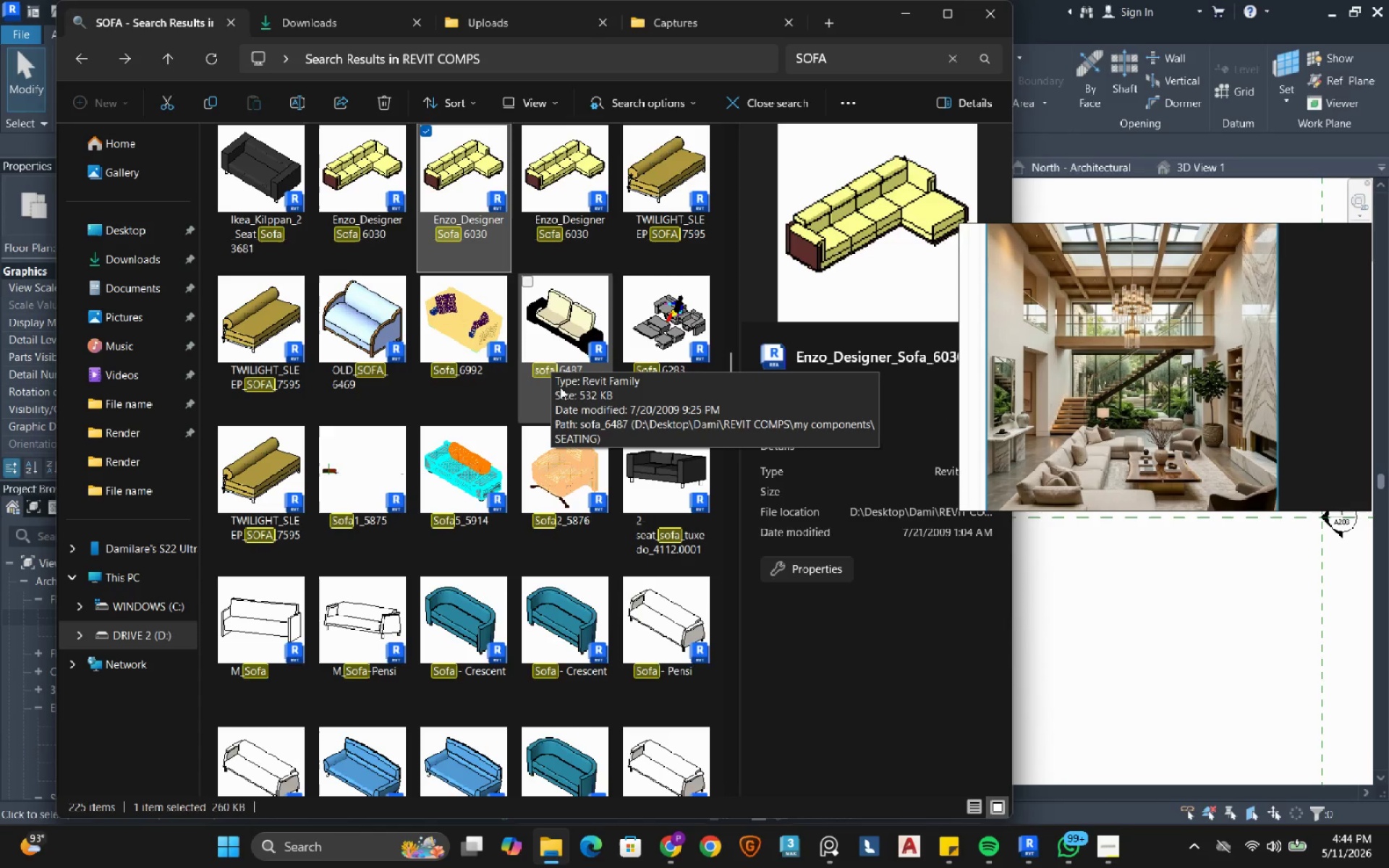 
scroll: coordinate [544, 379], scroll_direction: down, amount: 7.0
 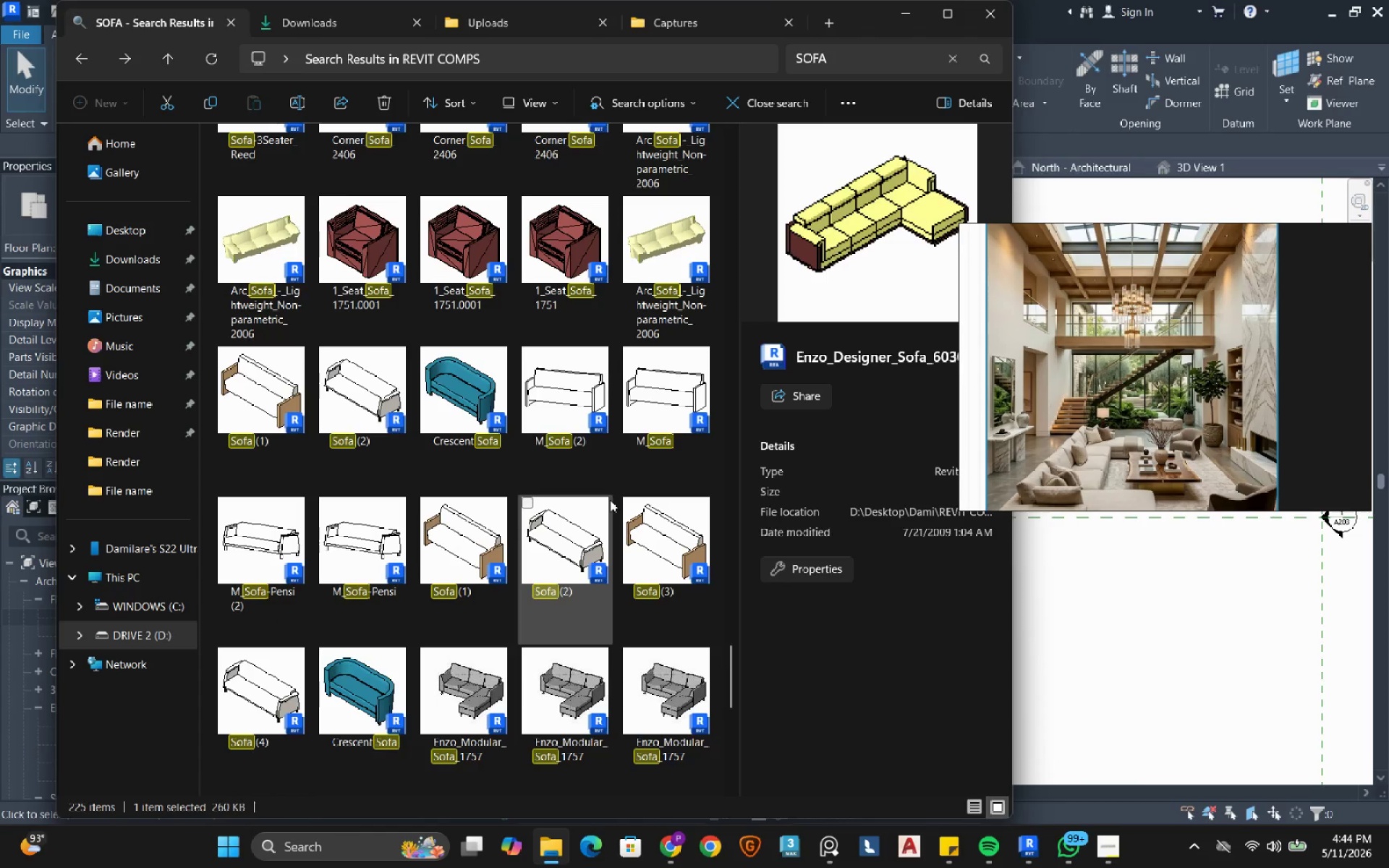 
mouse_move([604, 476])
 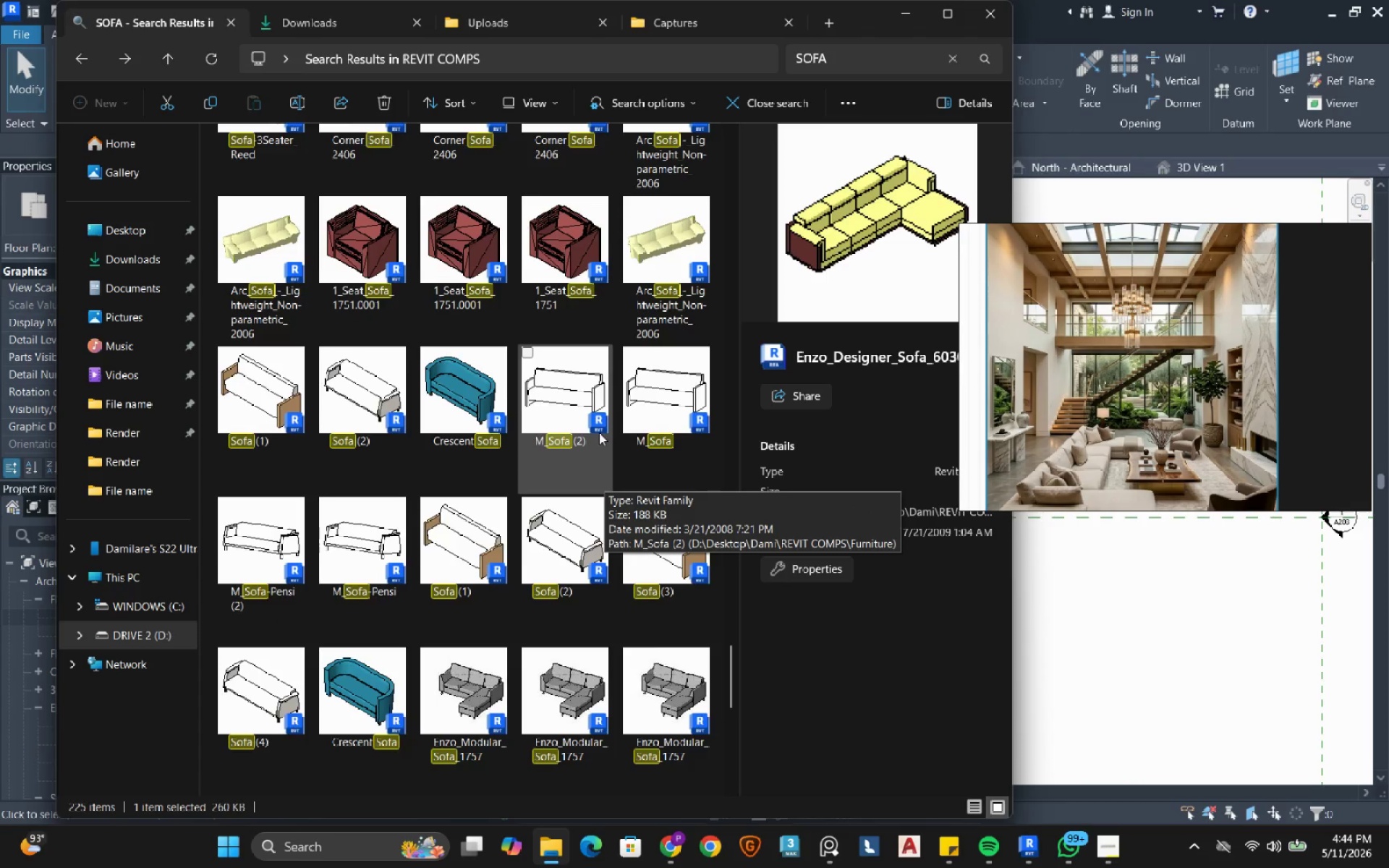 
scroll: coordinate [599, 433], scroll_direction: up, amount: 1.0
 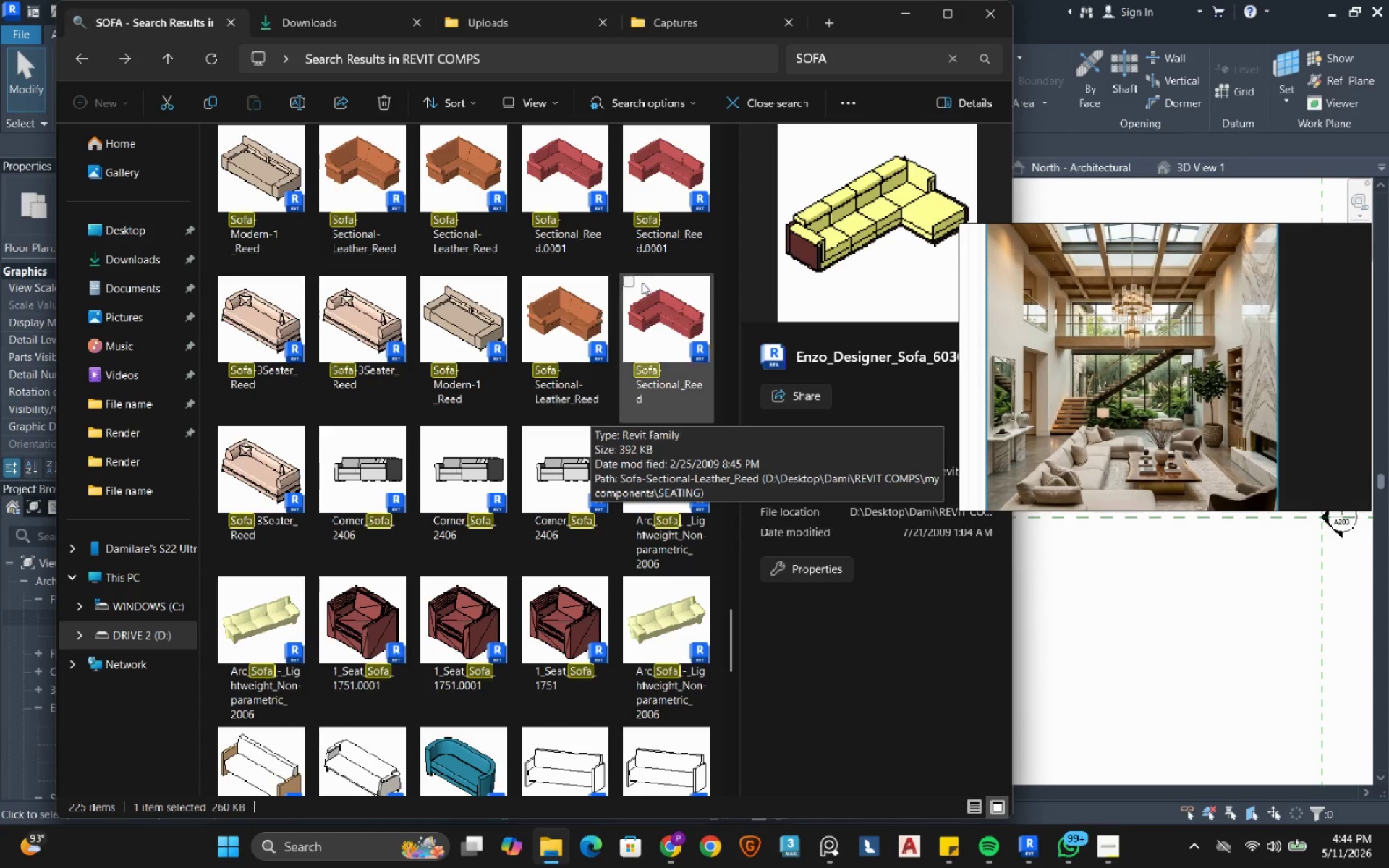 
hold_key(key=ControlLeft, duration=0.91)
left_click([630, 279])
 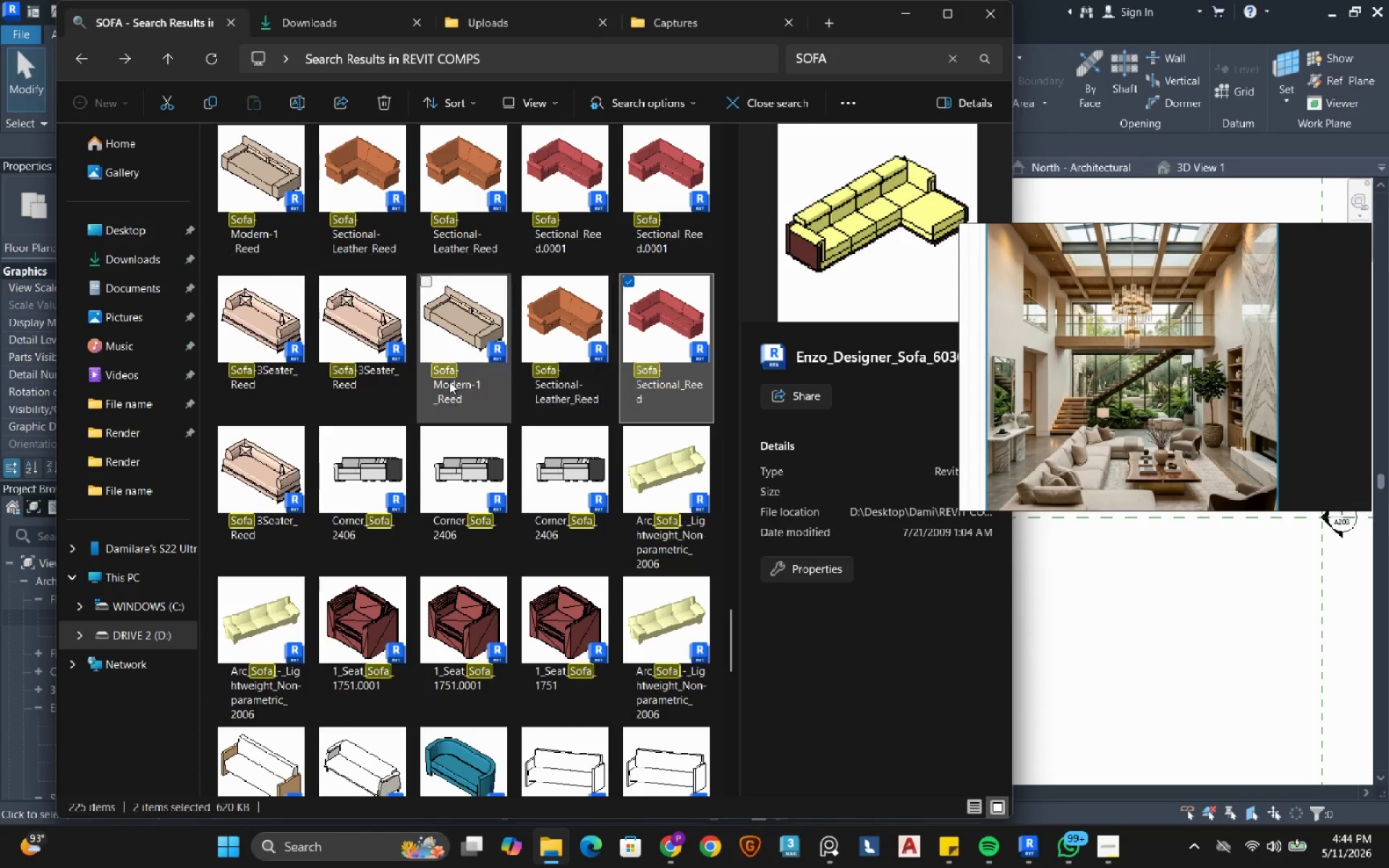 
scroll: coordinate [449, 380], scroll_direction: down, amount: 6.0
 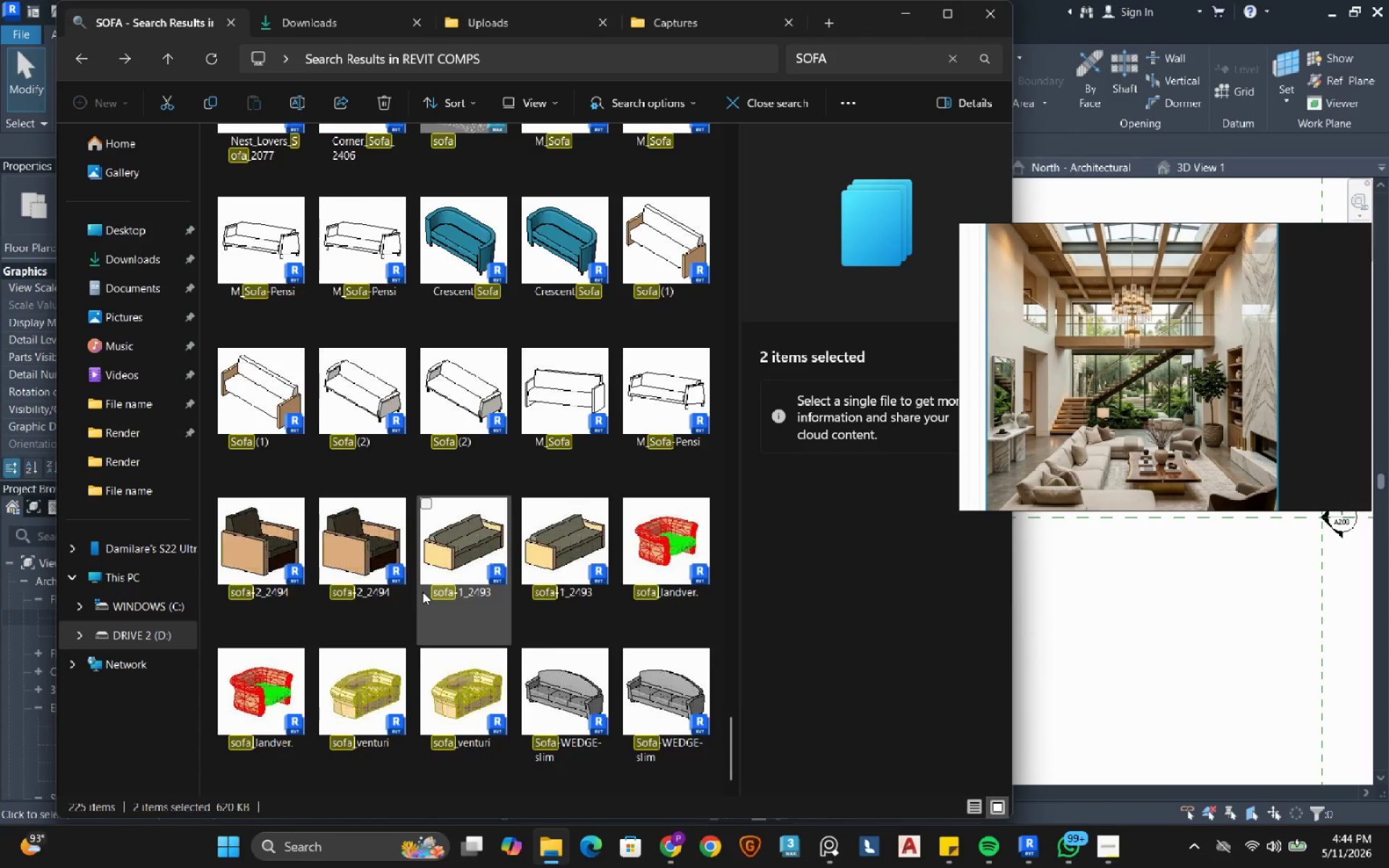 
scroll: coordinate [421, 583], scroll_direction: up, amount: 12.0
 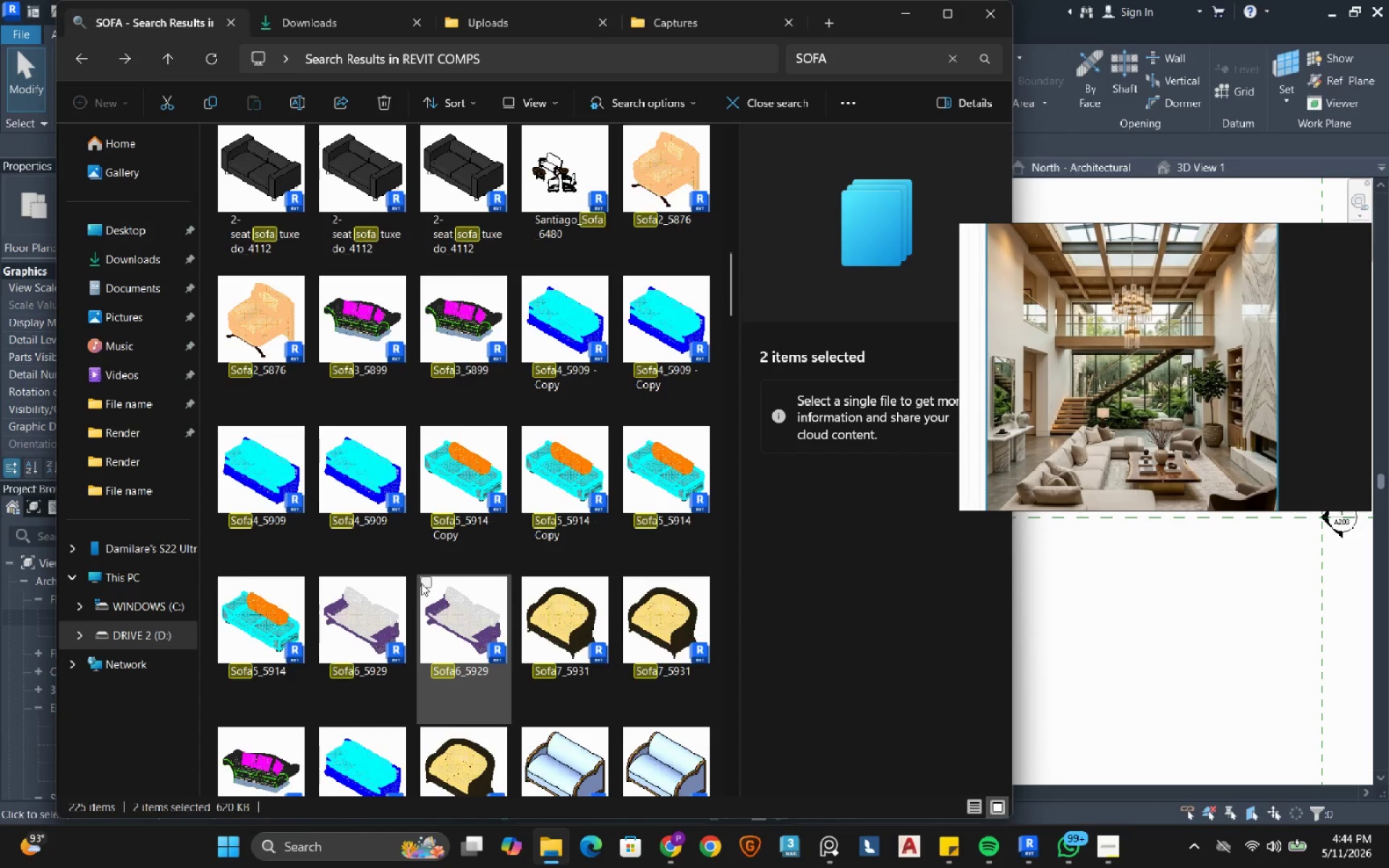 
scroll: coordinate [441, 514], scroll_direction: down, amount: 3.0
 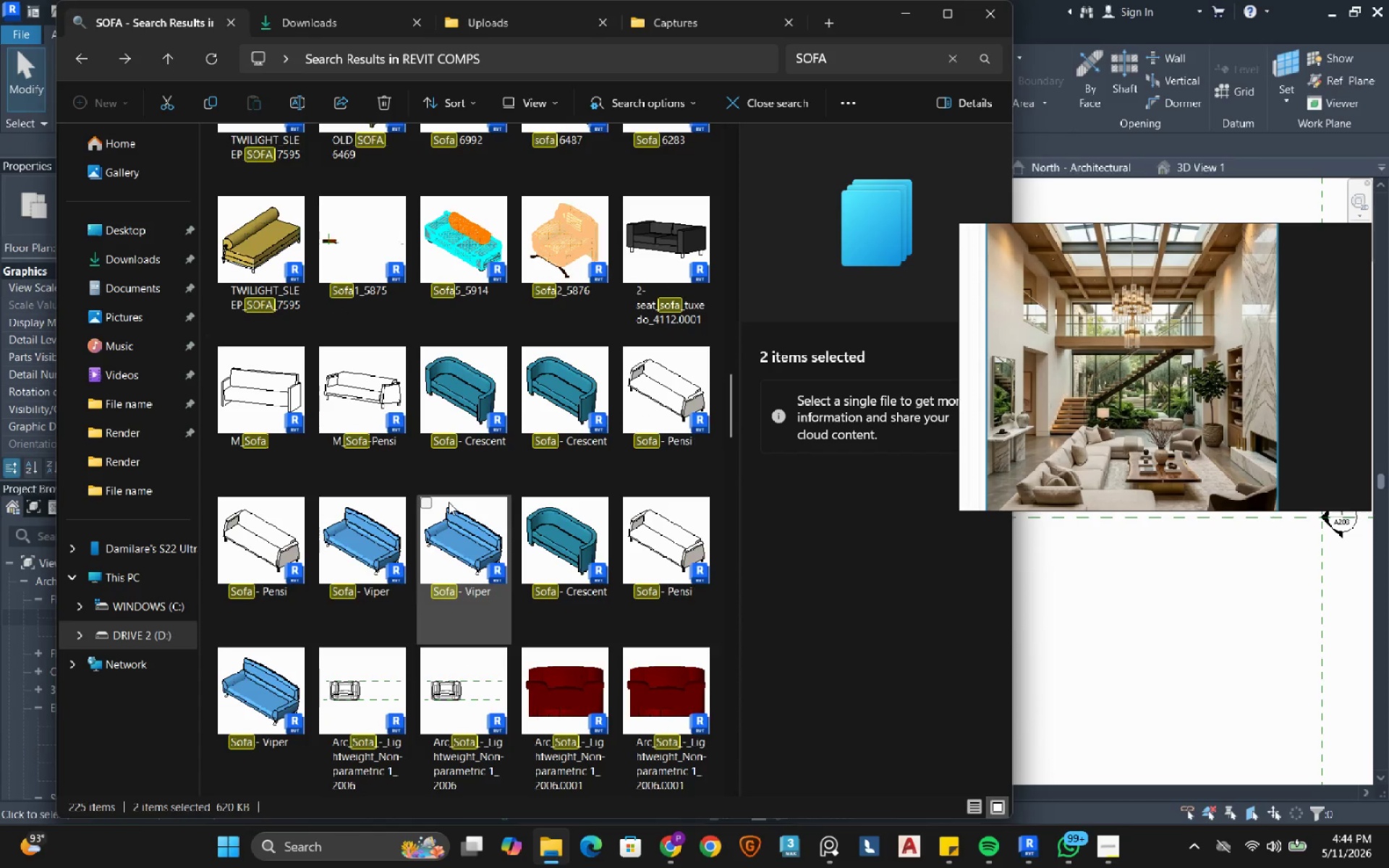 
scroll: coordinate [449, 502], scroll_direction: up, amount: 2.0
 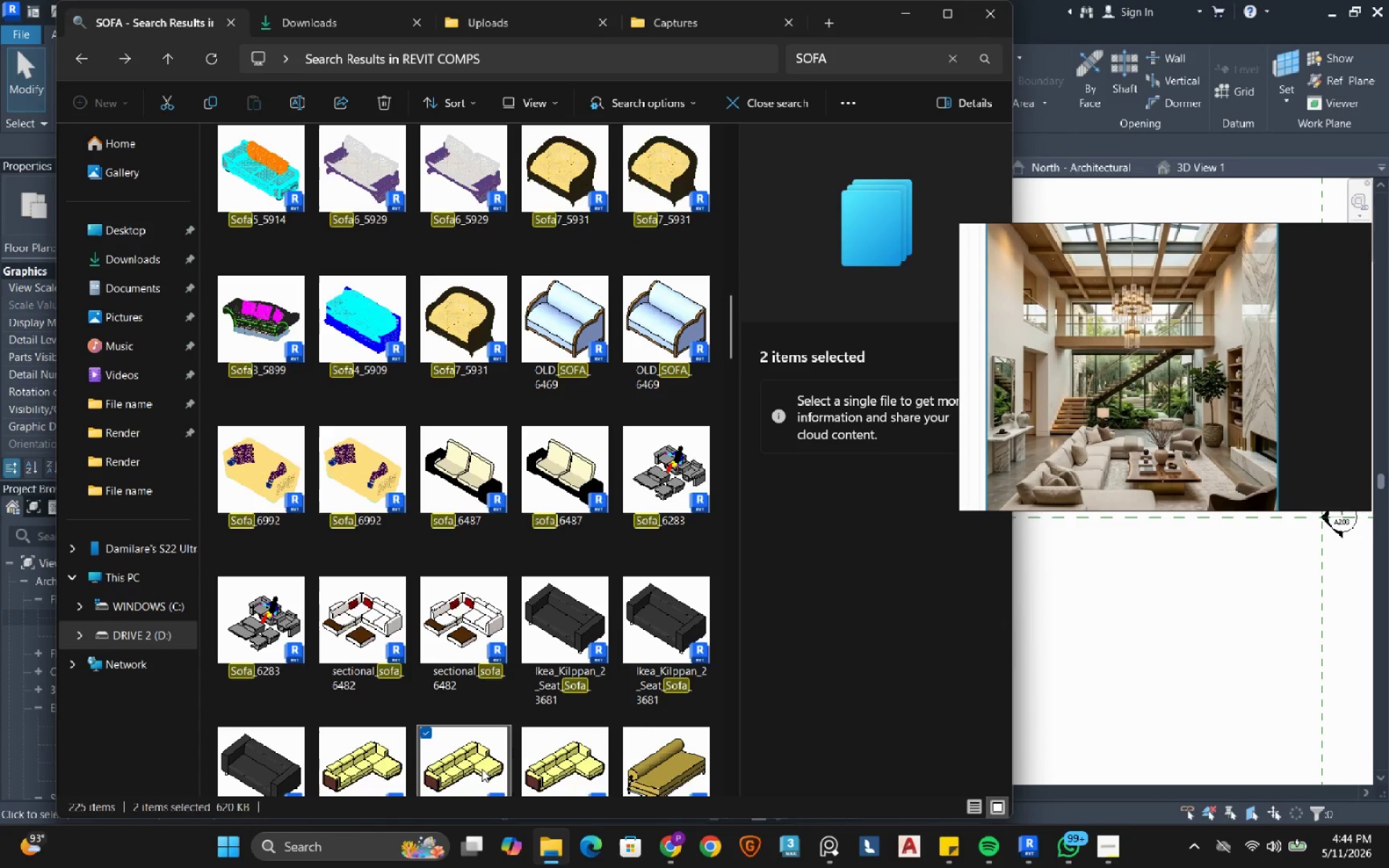 
left_click_drag(start_coordinate=[480, 773], to_coordinate=[1191, 685])
 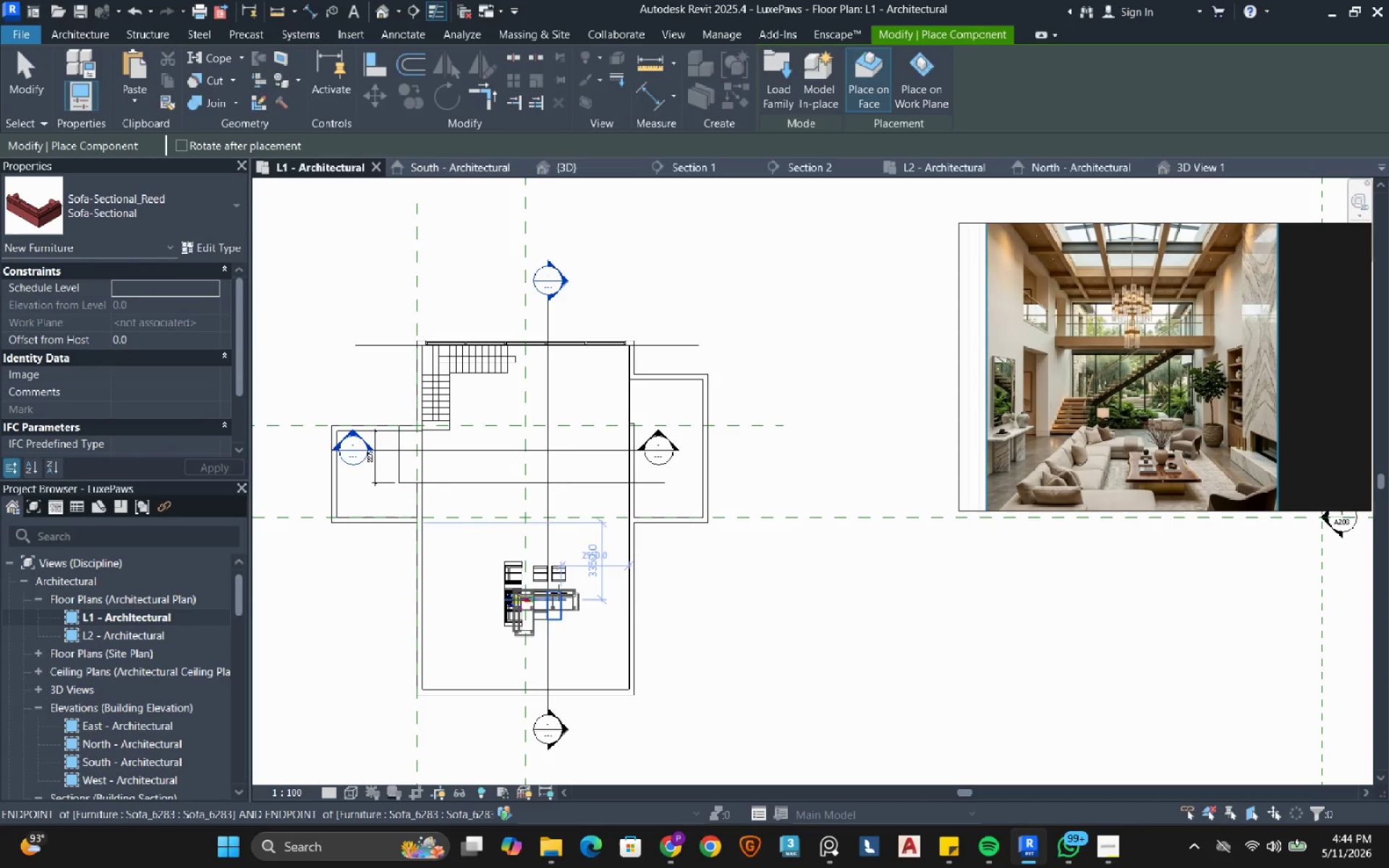 
wait(14.84)
 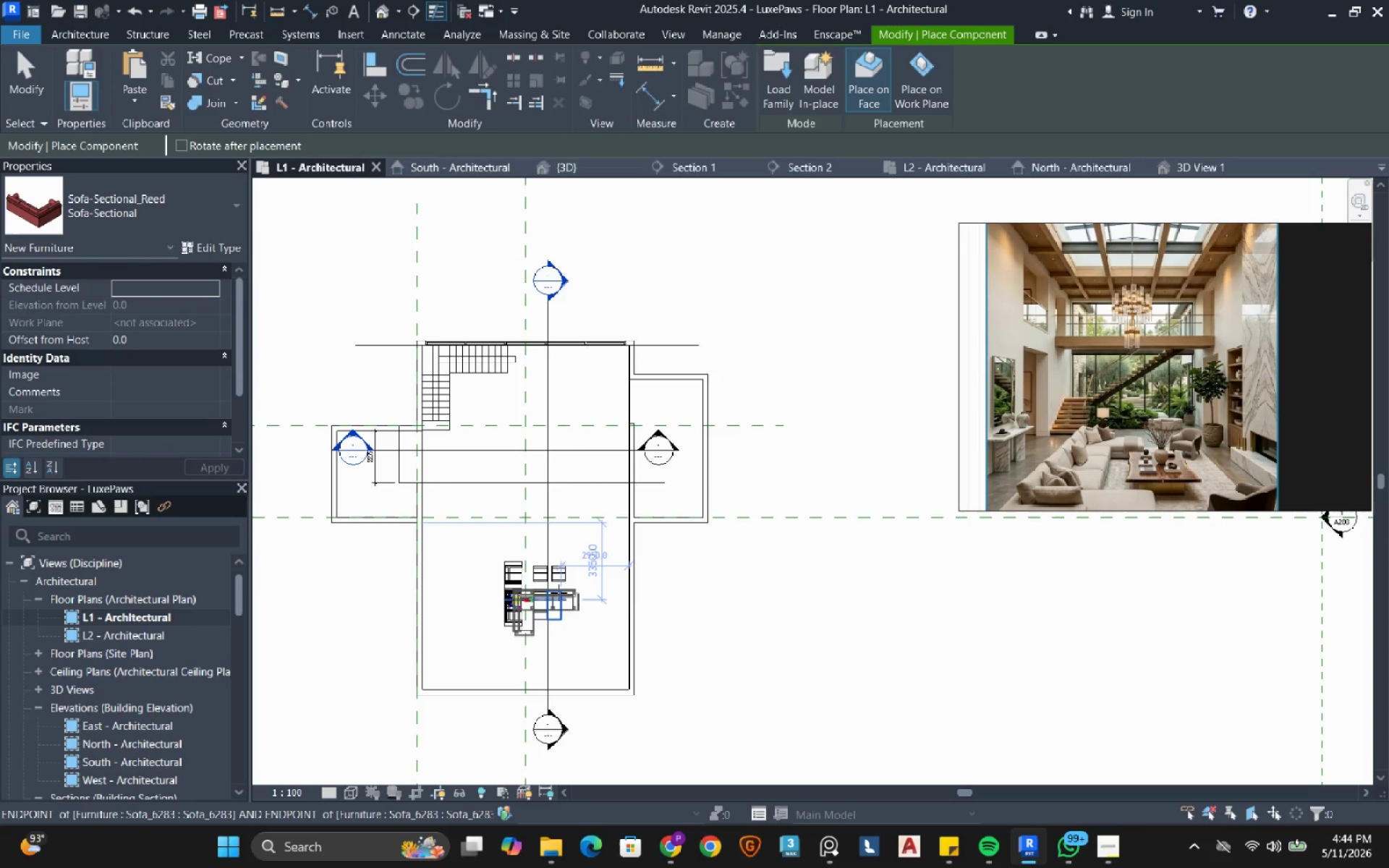 
scroll: coordinate [538, 621], scroll_direction: up, amount: 6.0
 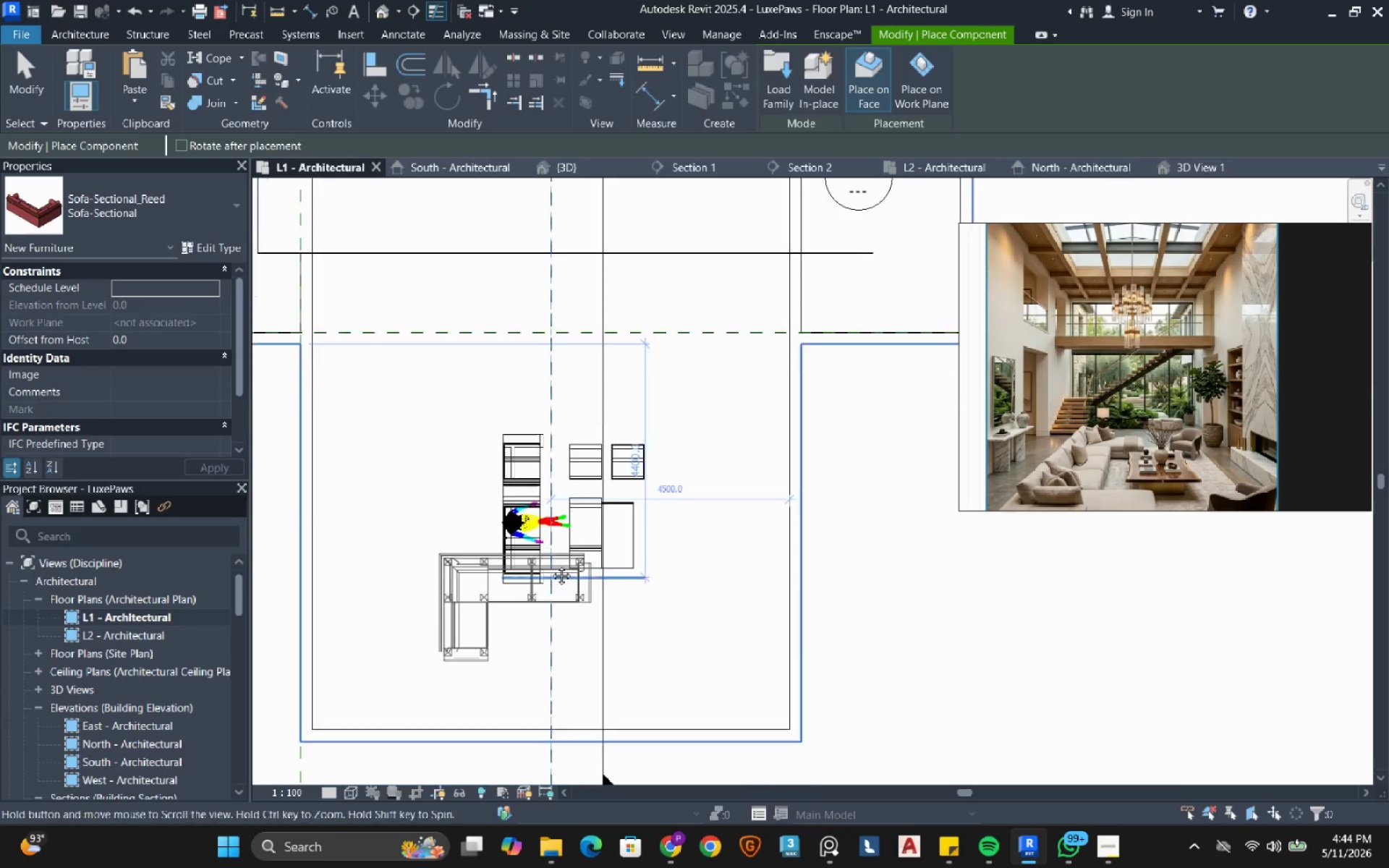 
key(Space)
 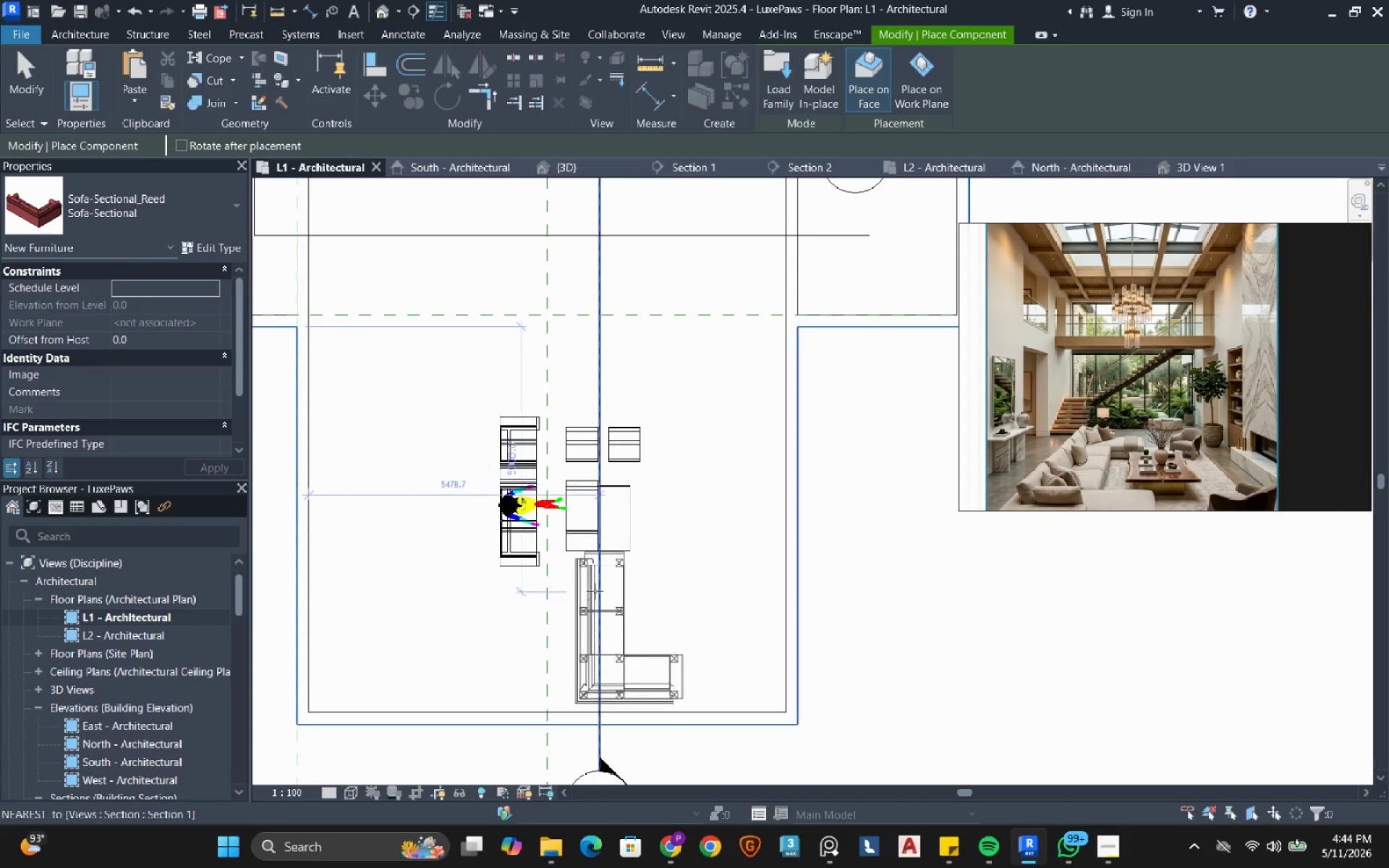 
key(Space)
 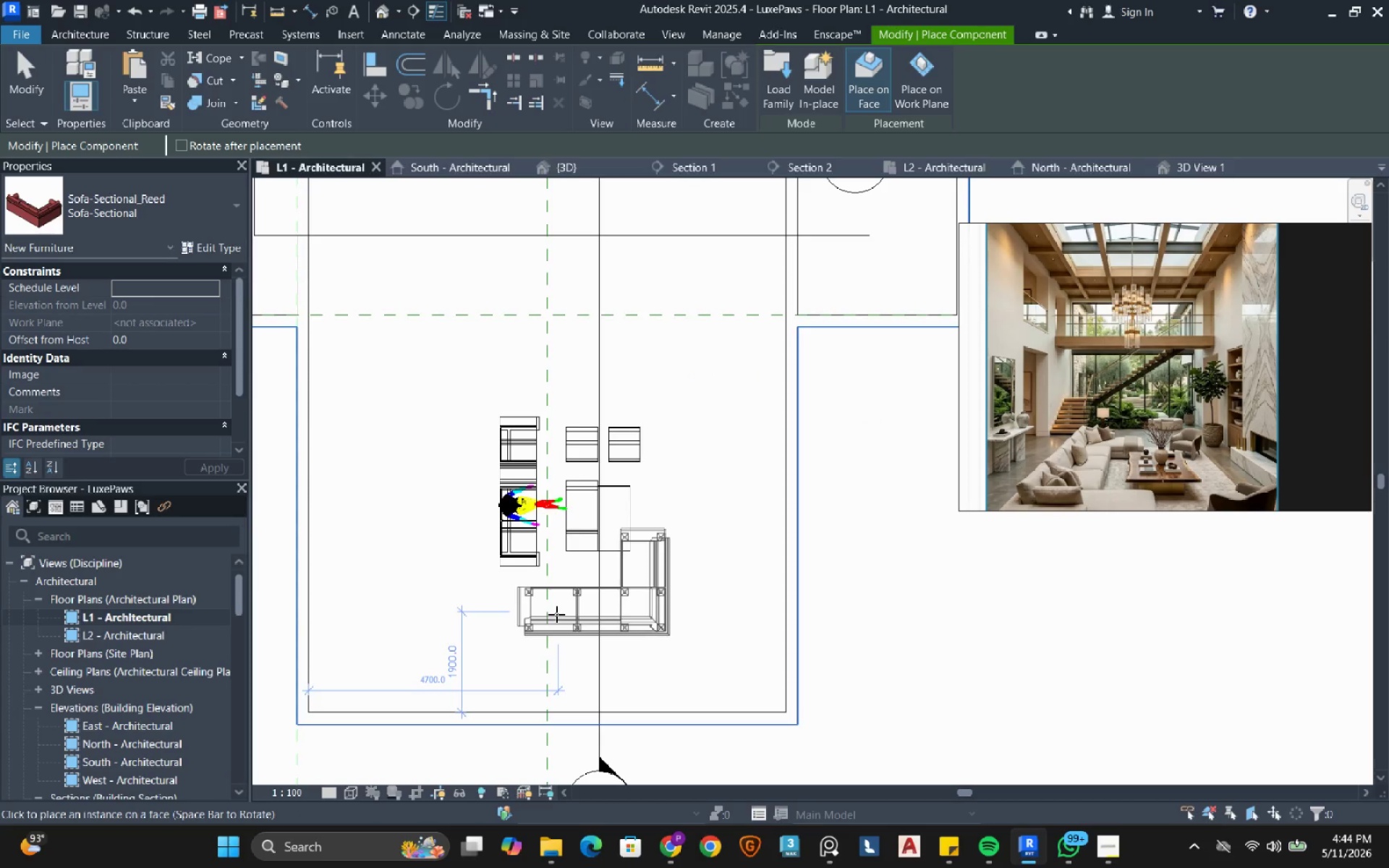 
key(Space)
 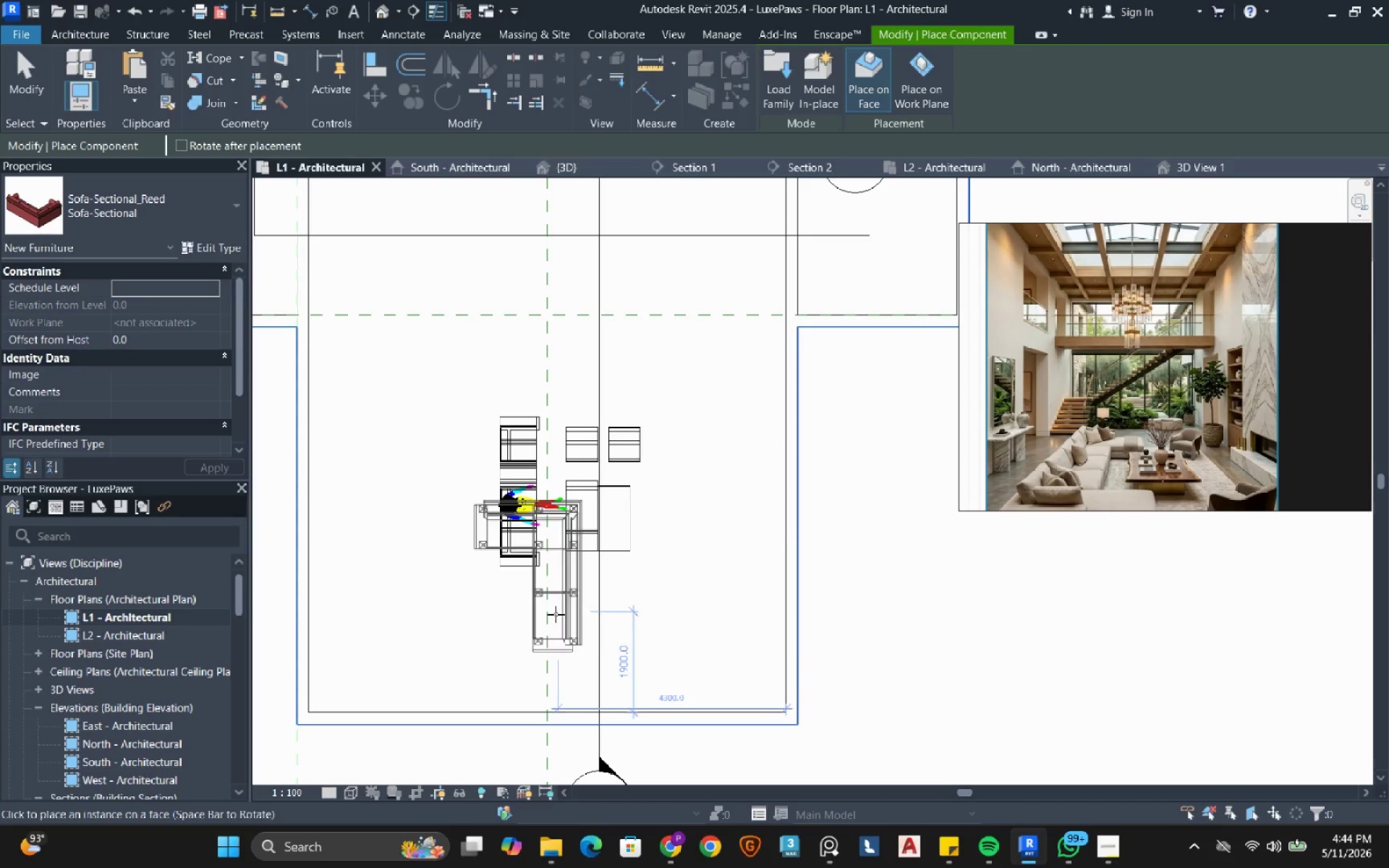 
key(Space)
 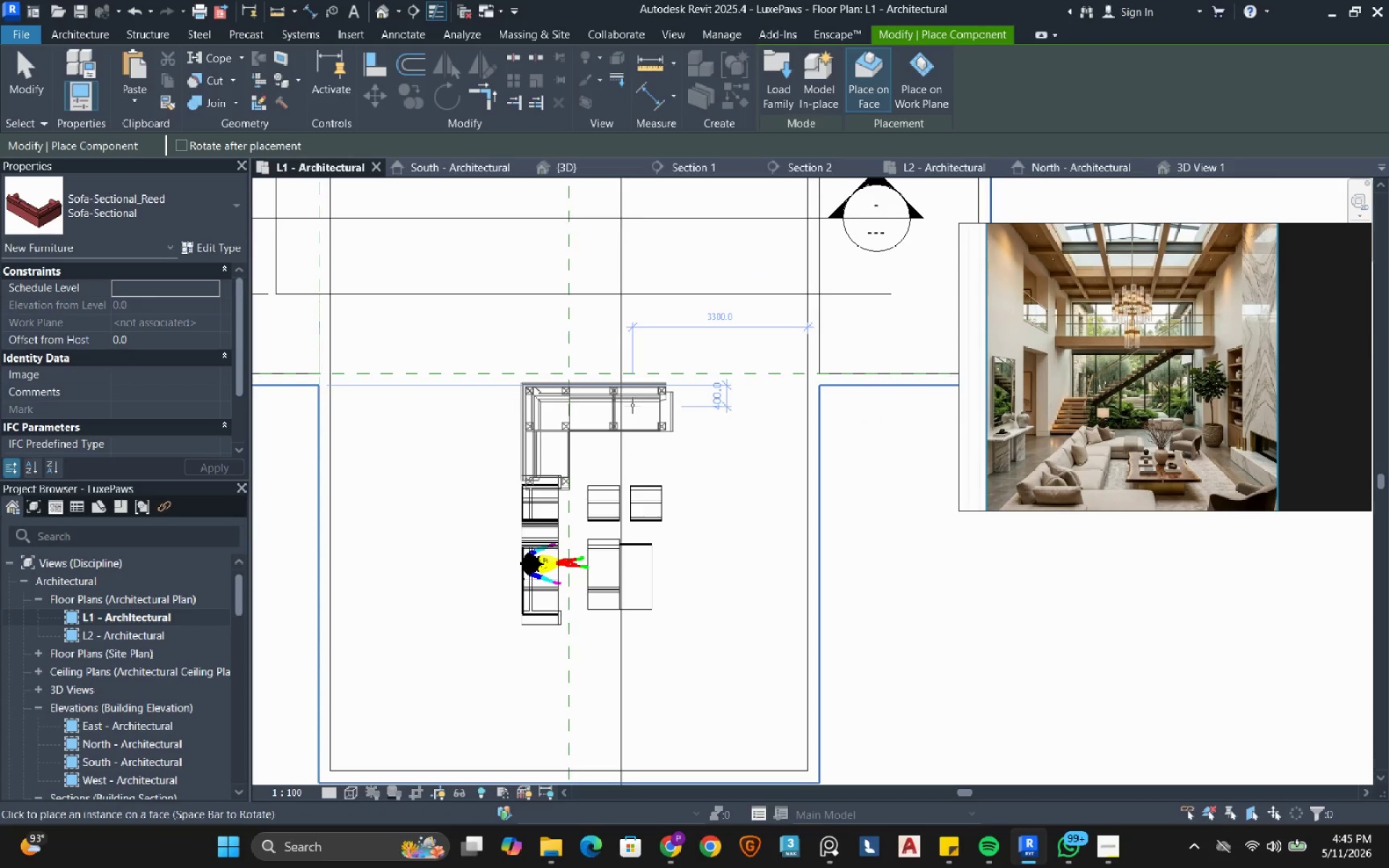 
wait(7.55)
 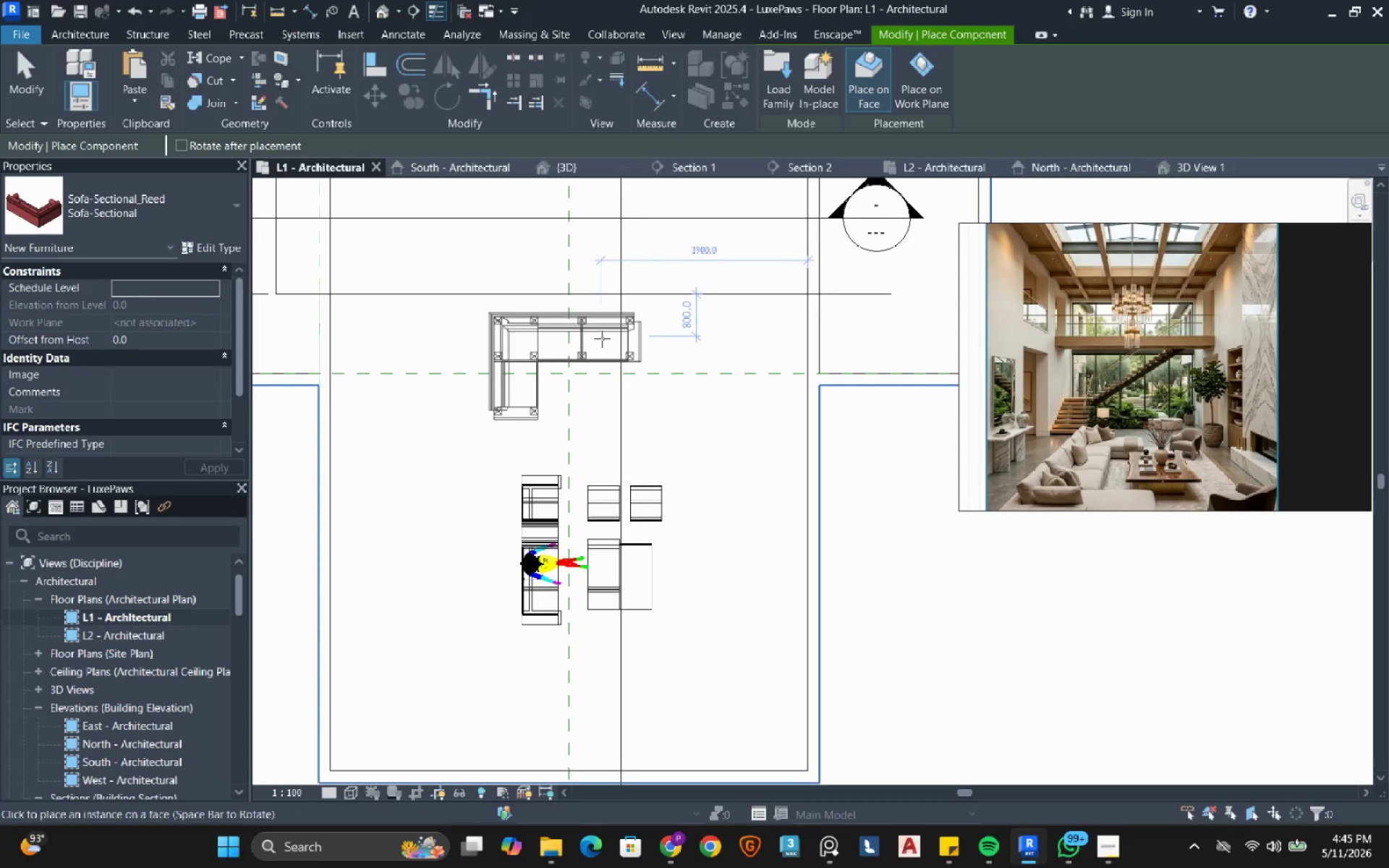 
left_click([632, 405])
 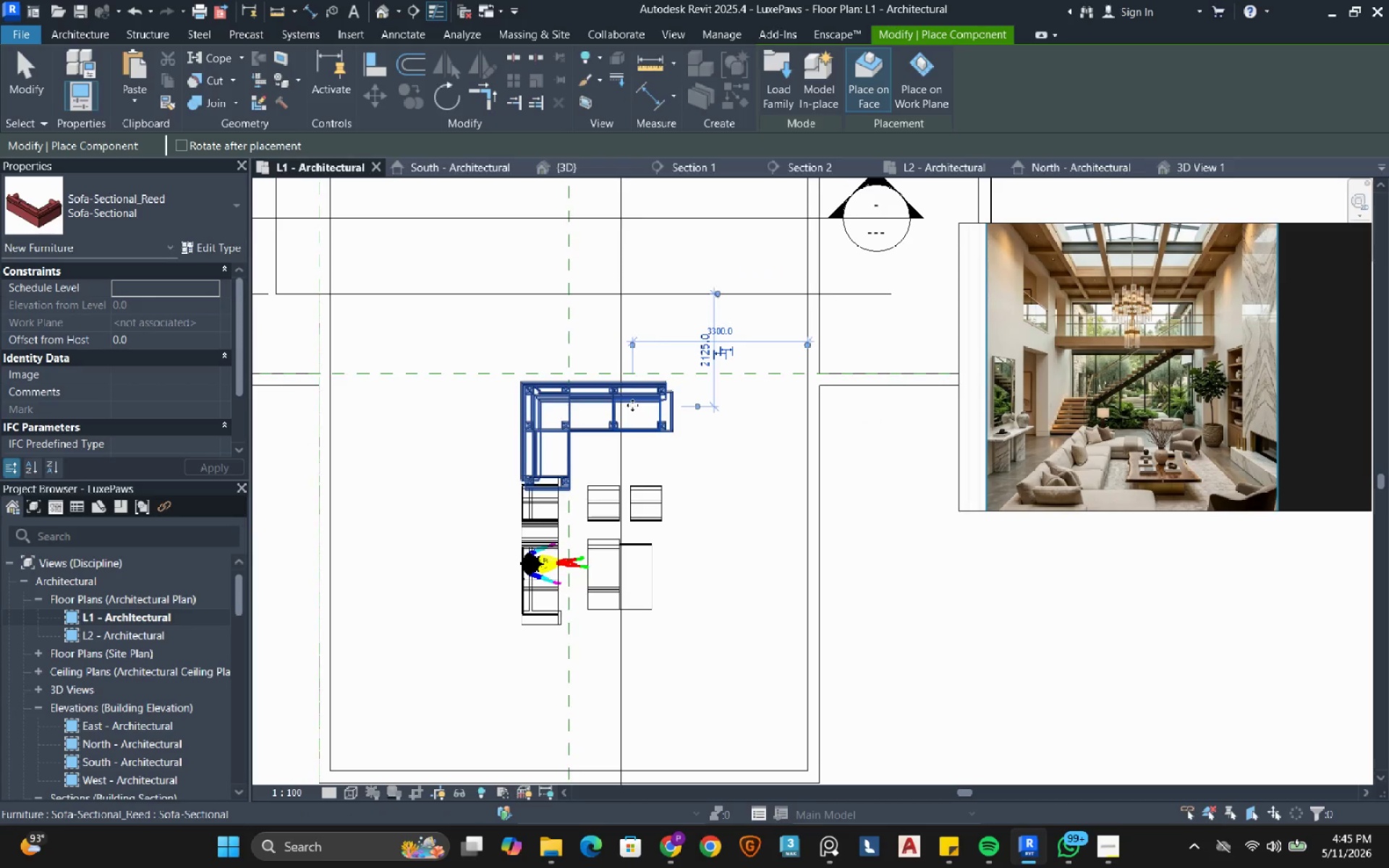 
key(Escape)
 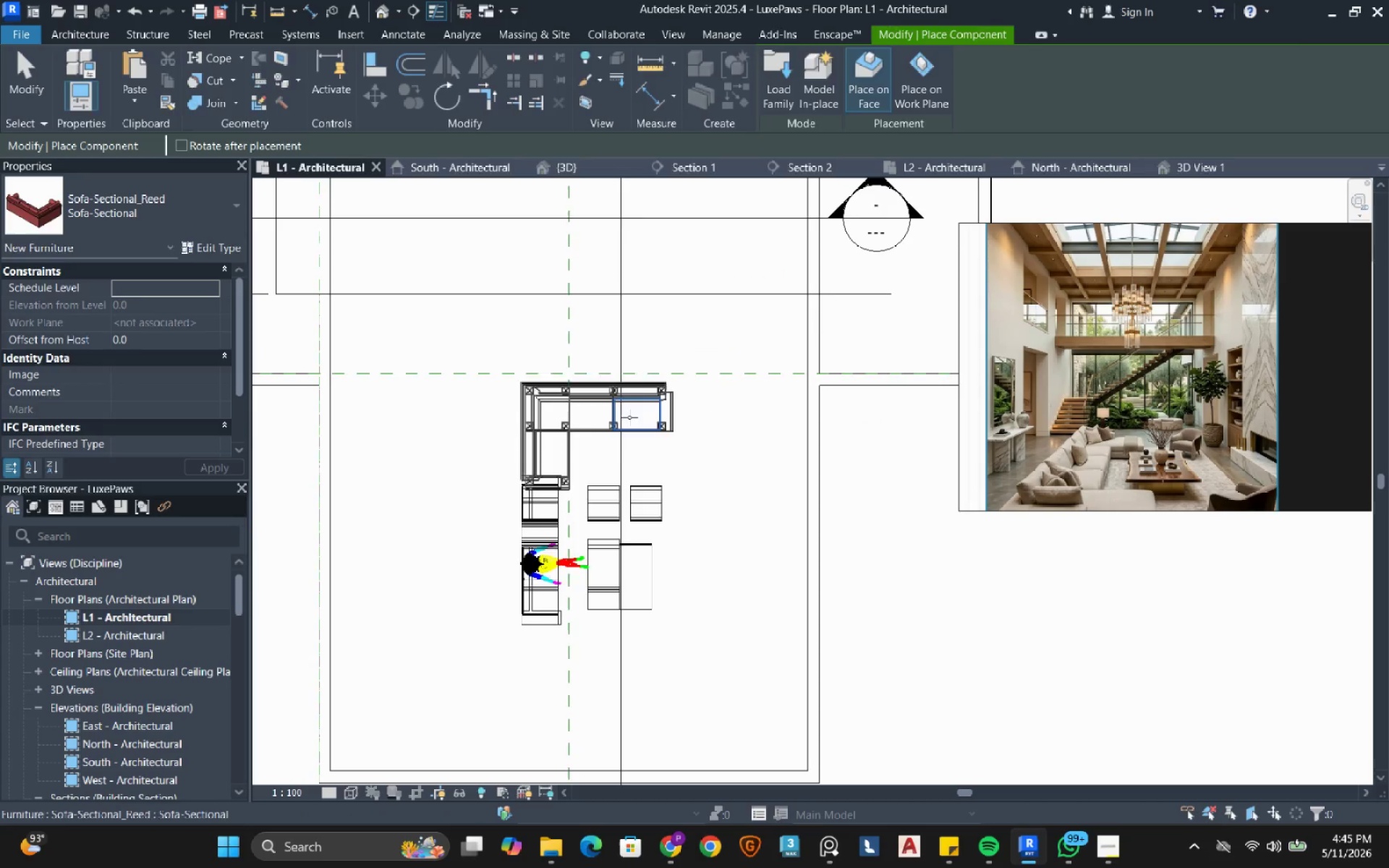 
key(Escape)
 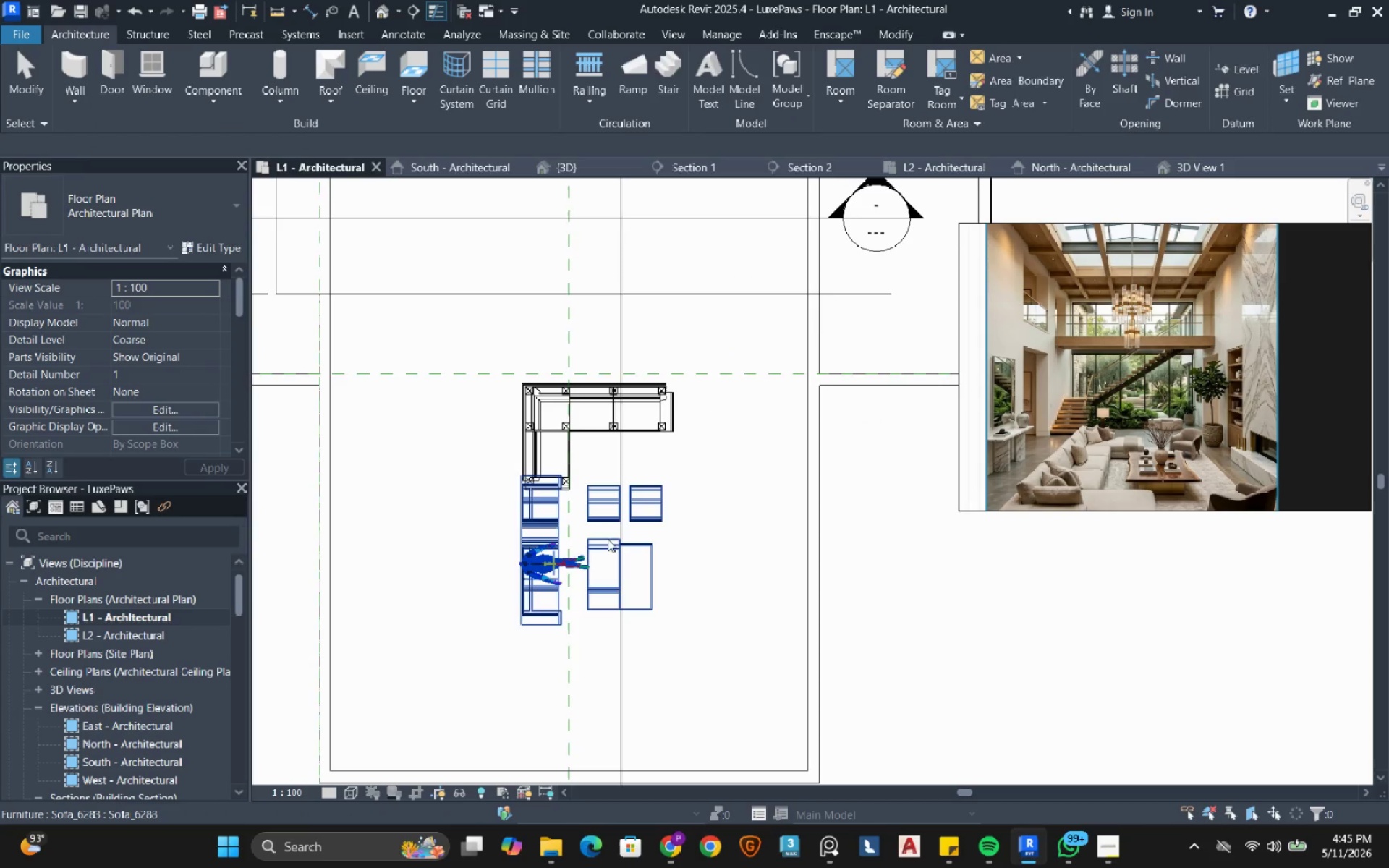 
key(Escape)
 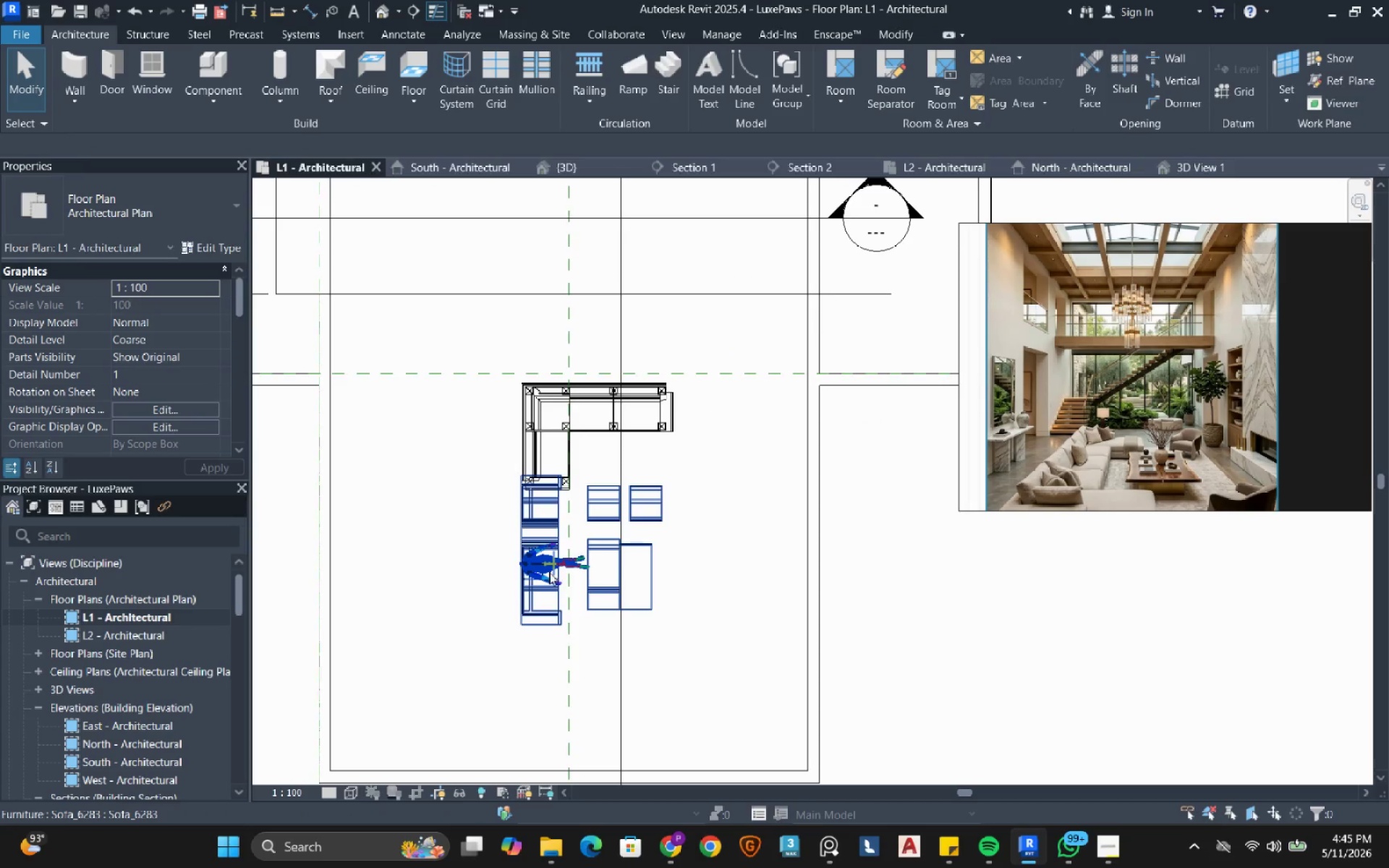 
left_click([549, 572])
 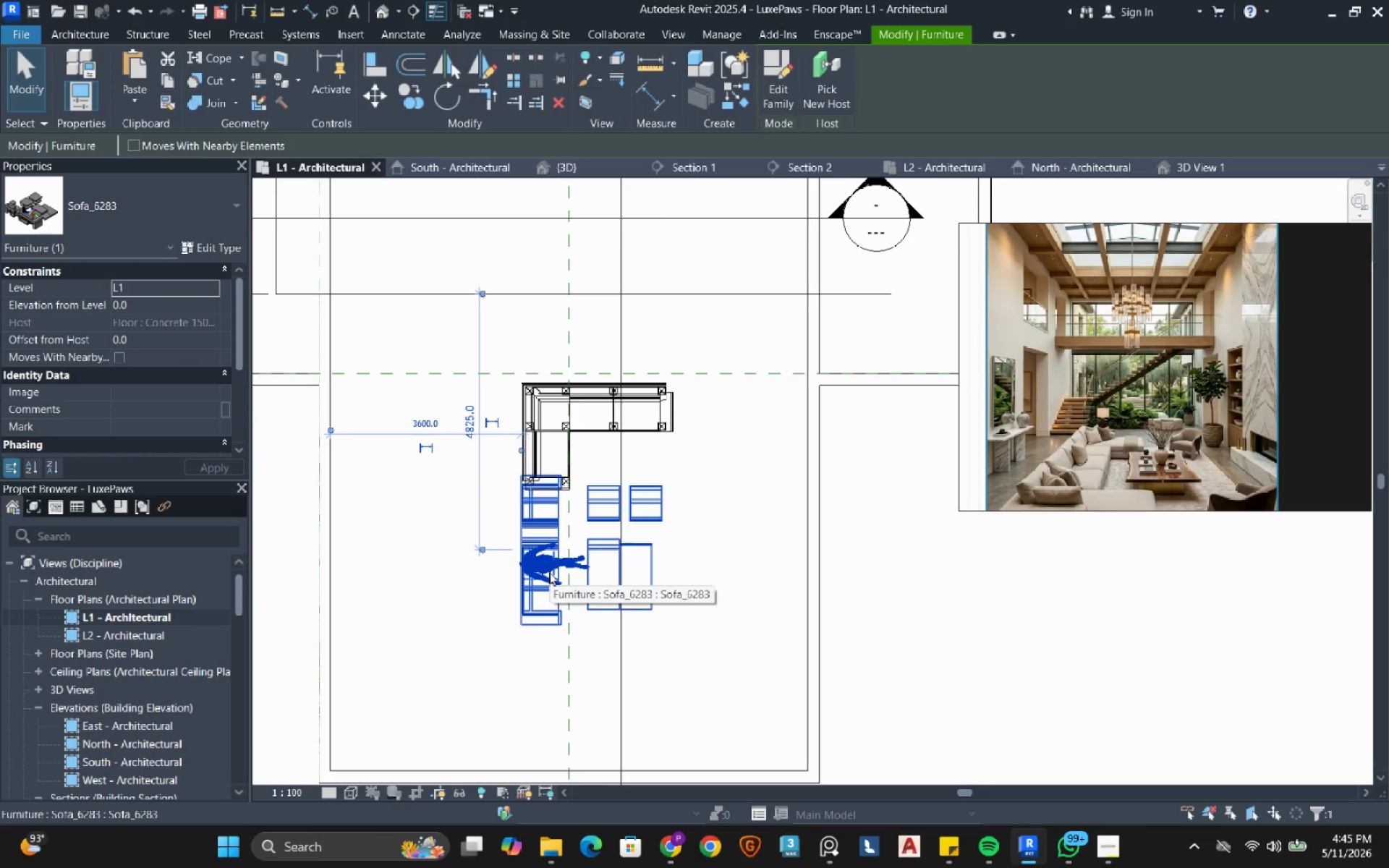 
key(ArrowDown)
 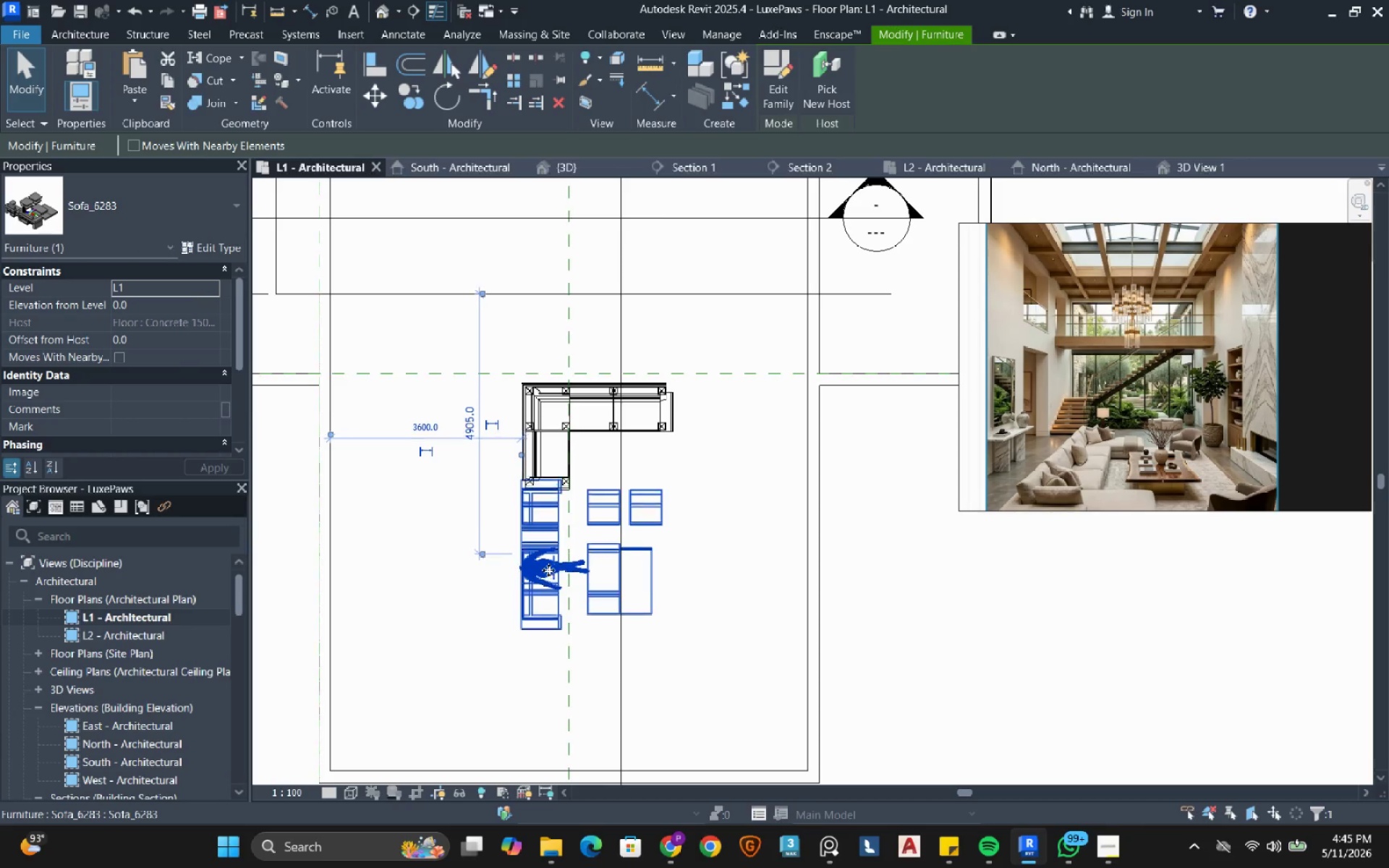 
key(ArrowDown)
 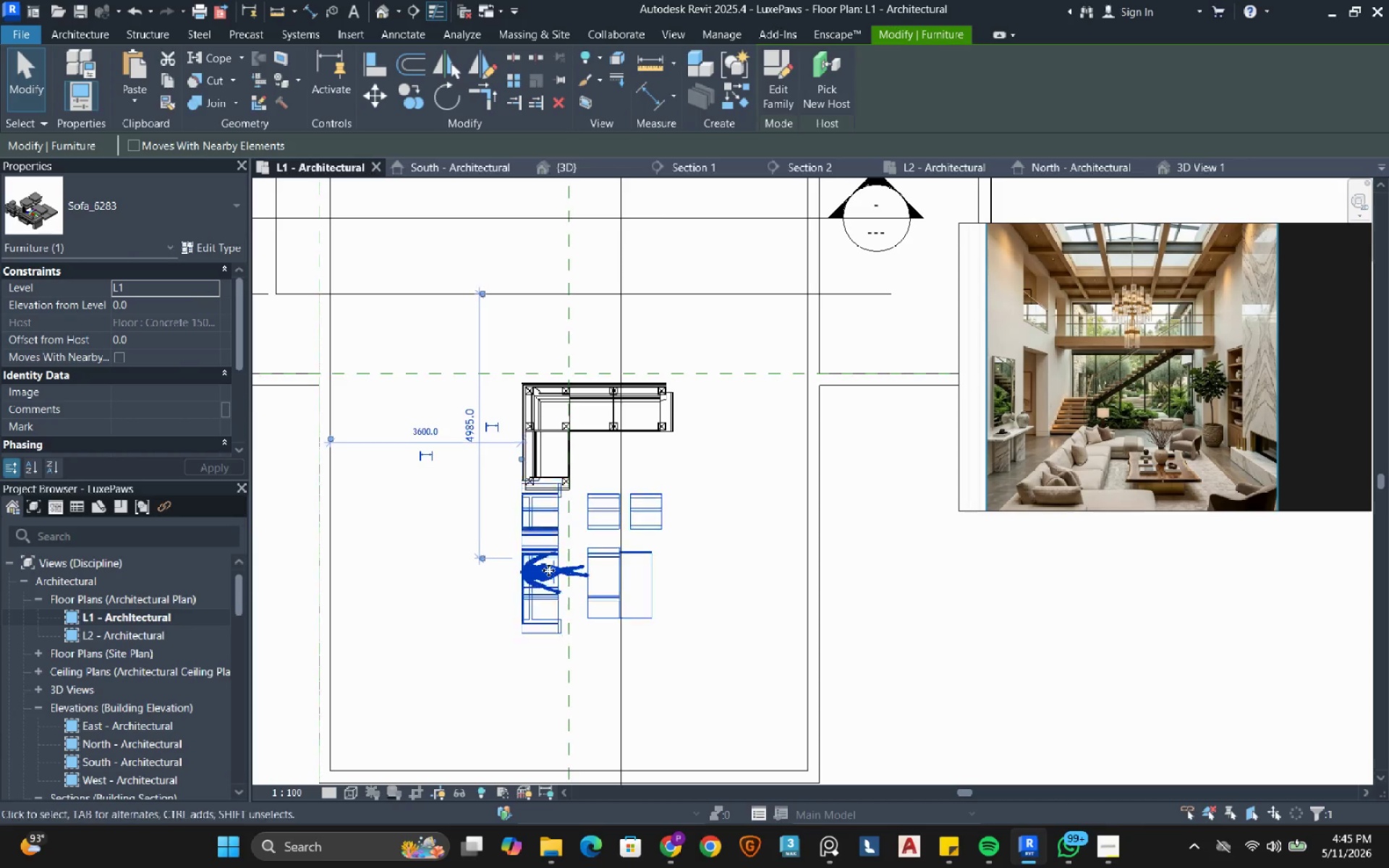 
key(ArrowDown)
 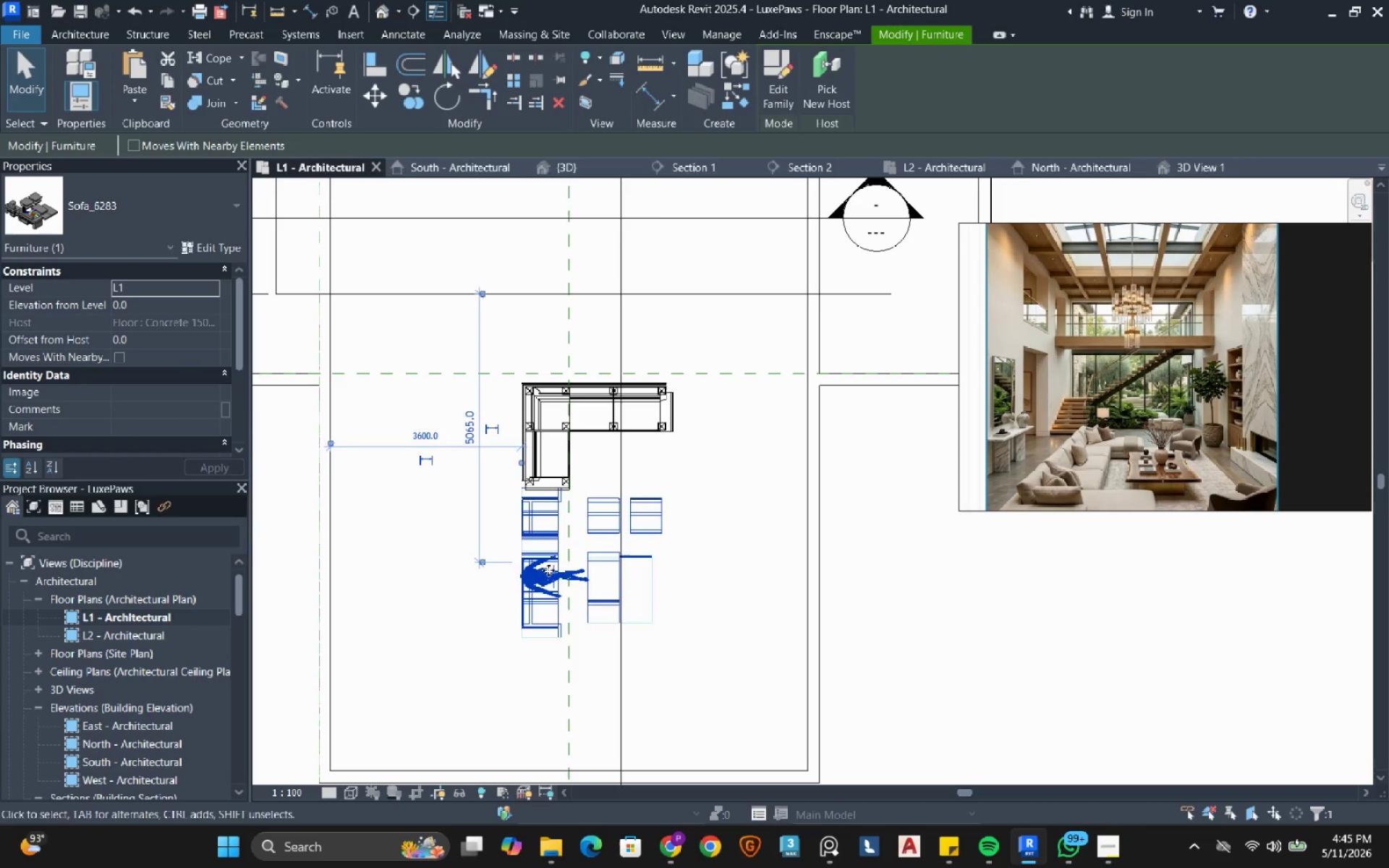 
key(ArrowDown)
 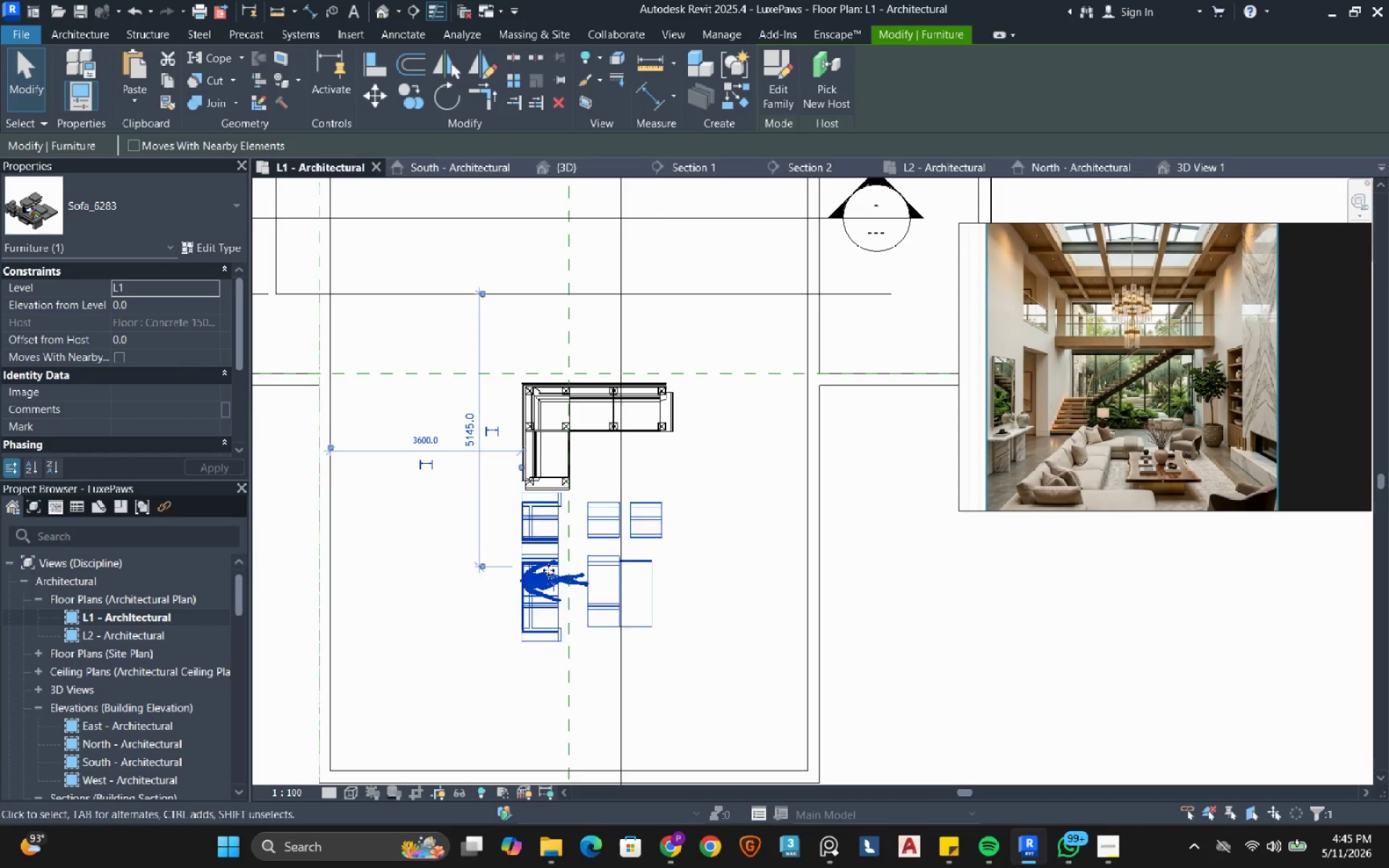 
key(ArrowDown)
 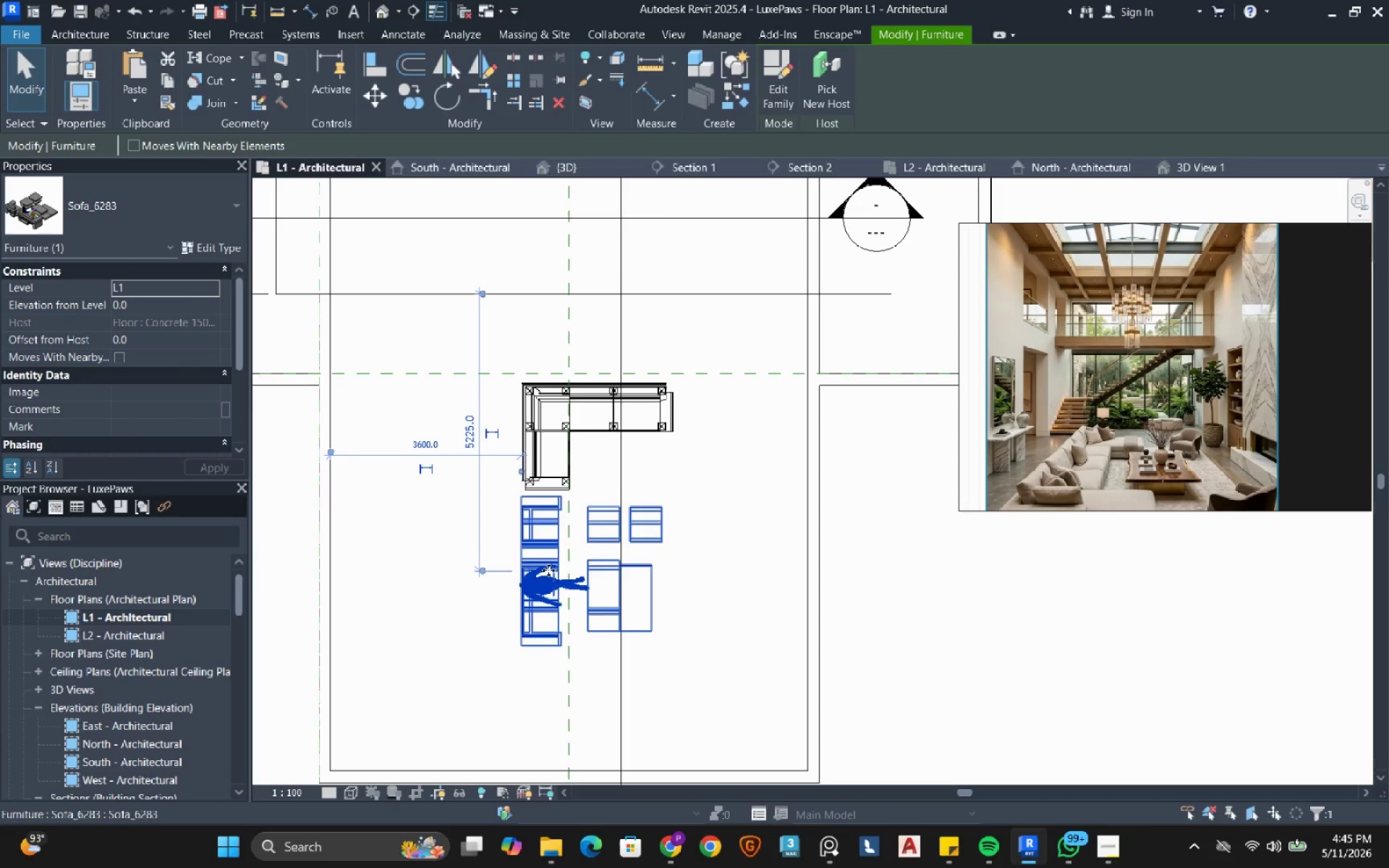 
hold_key(key=ArrowDown, duration=0.69)
 